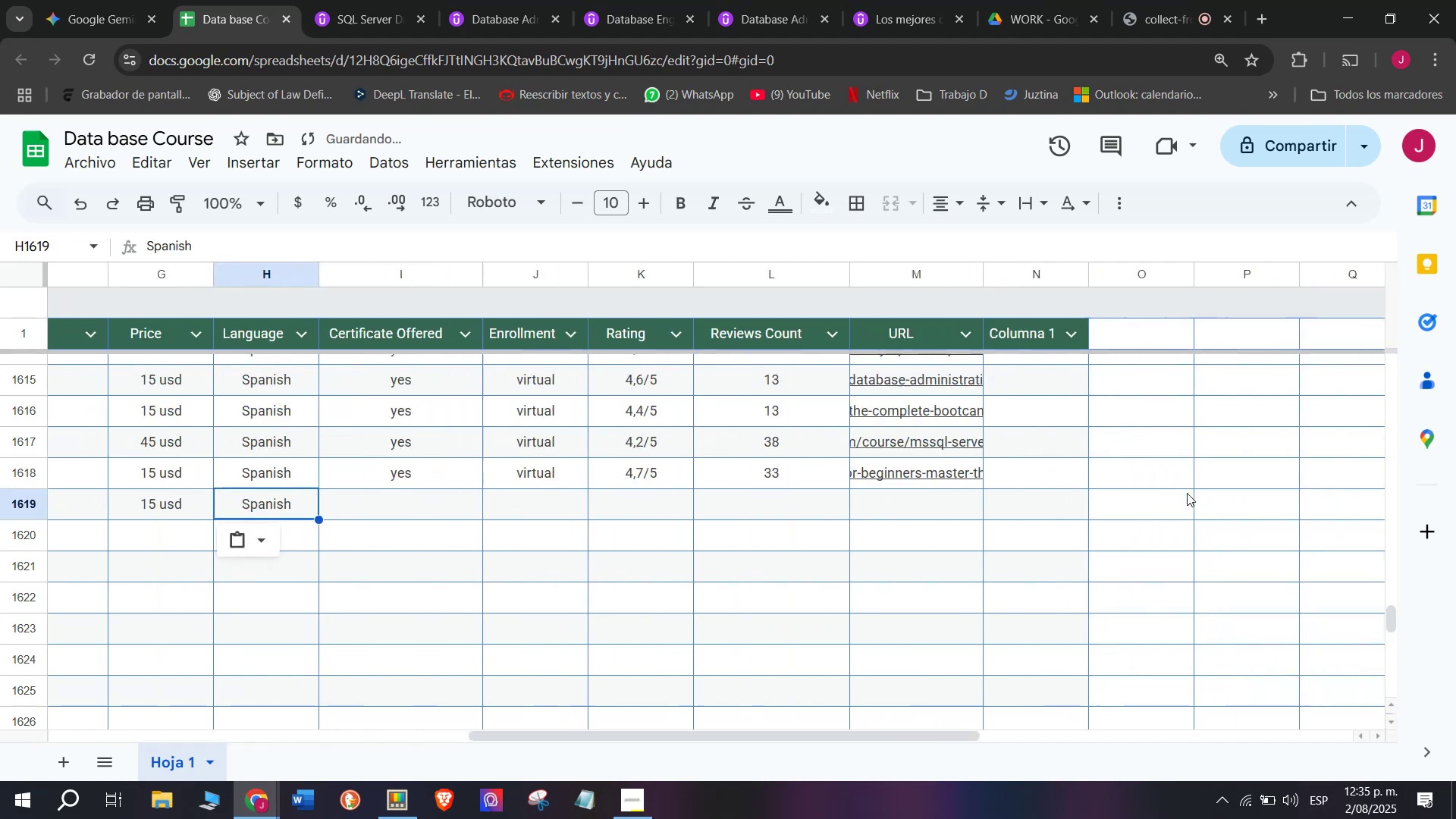 
key(Control+V)
 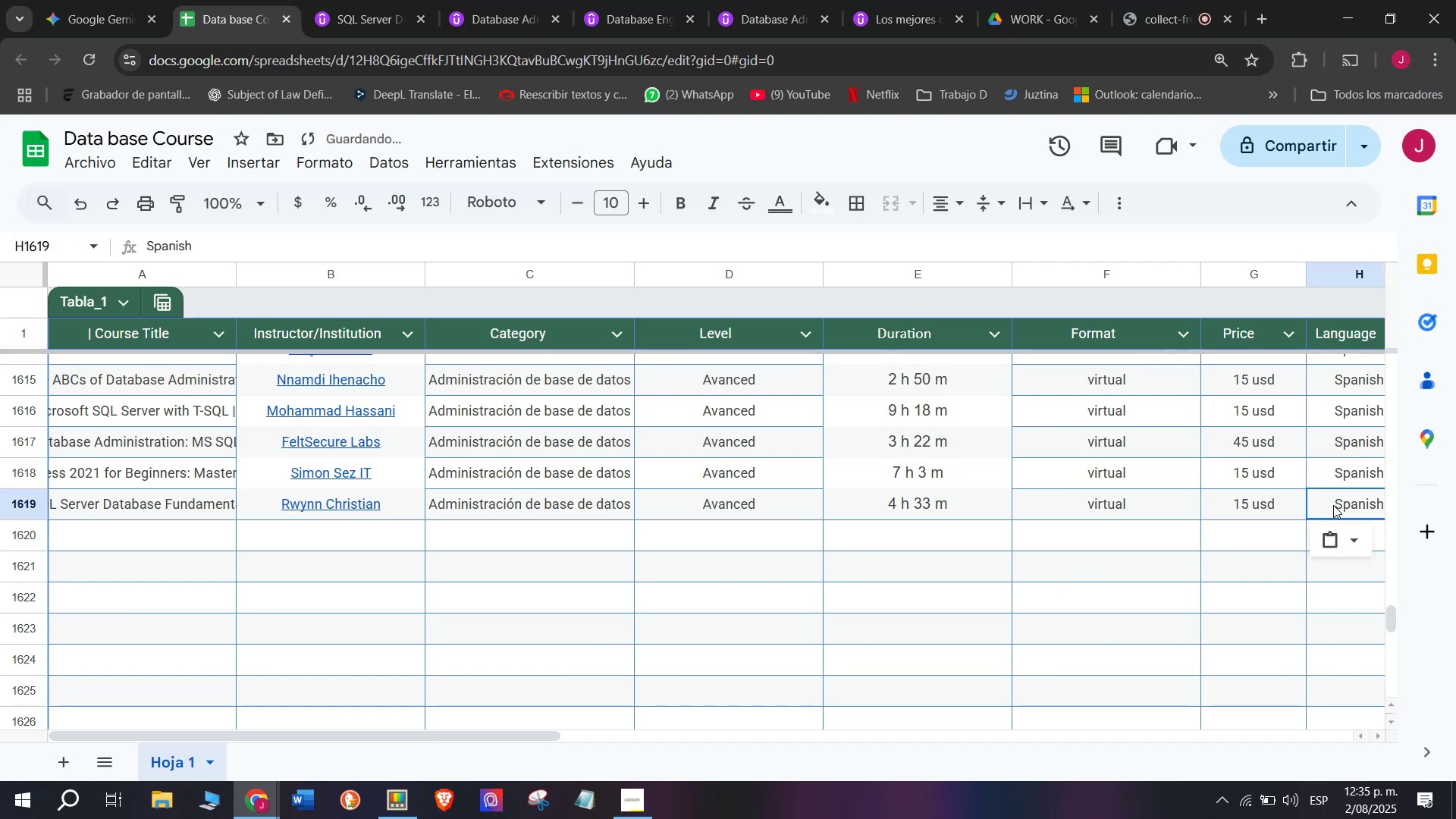 
scroll: coordinate [441, 536], scroll_direction: down, amount: 3.0
 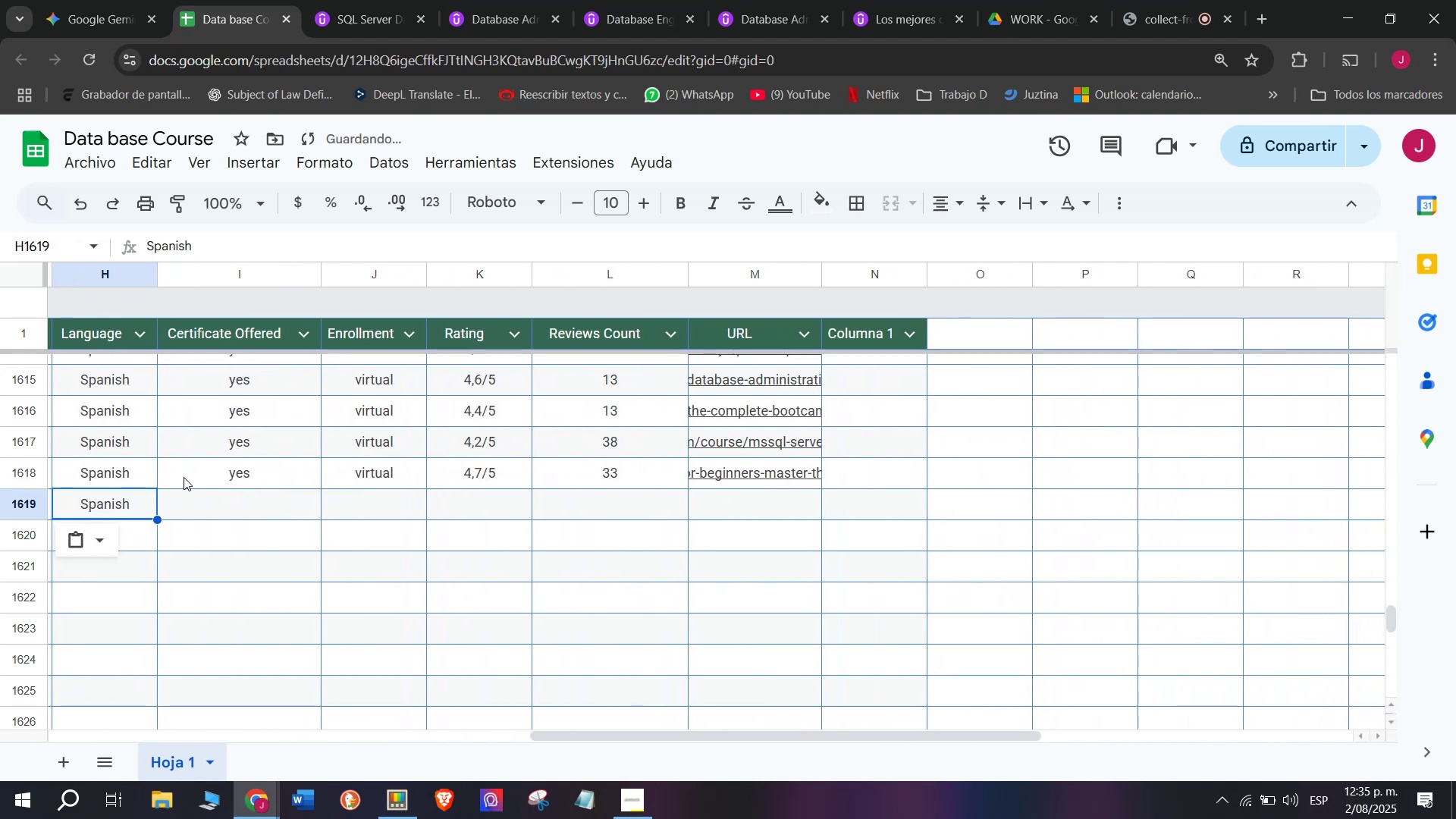 
left_click([184, 475])
 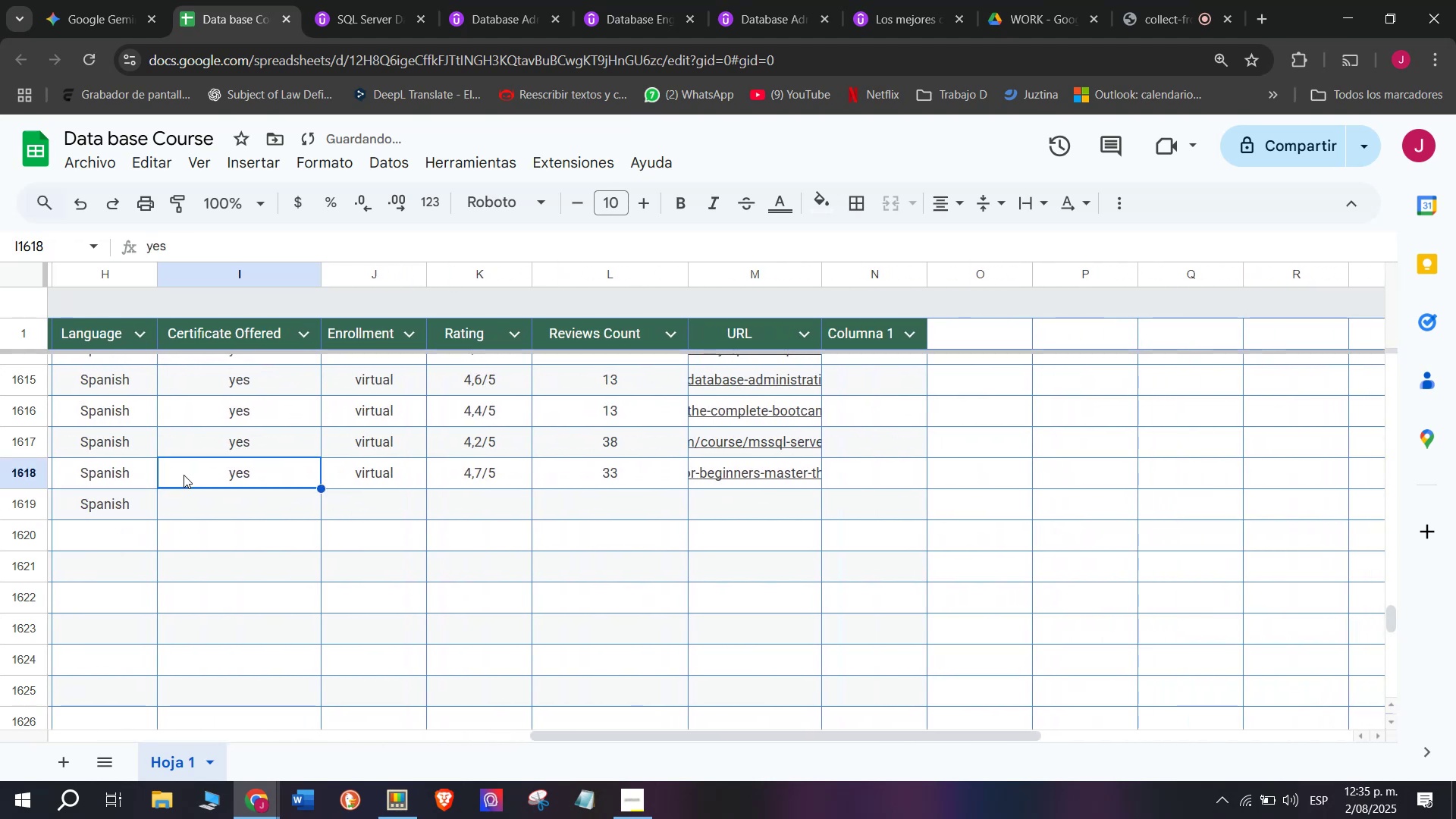 
key(Break)
 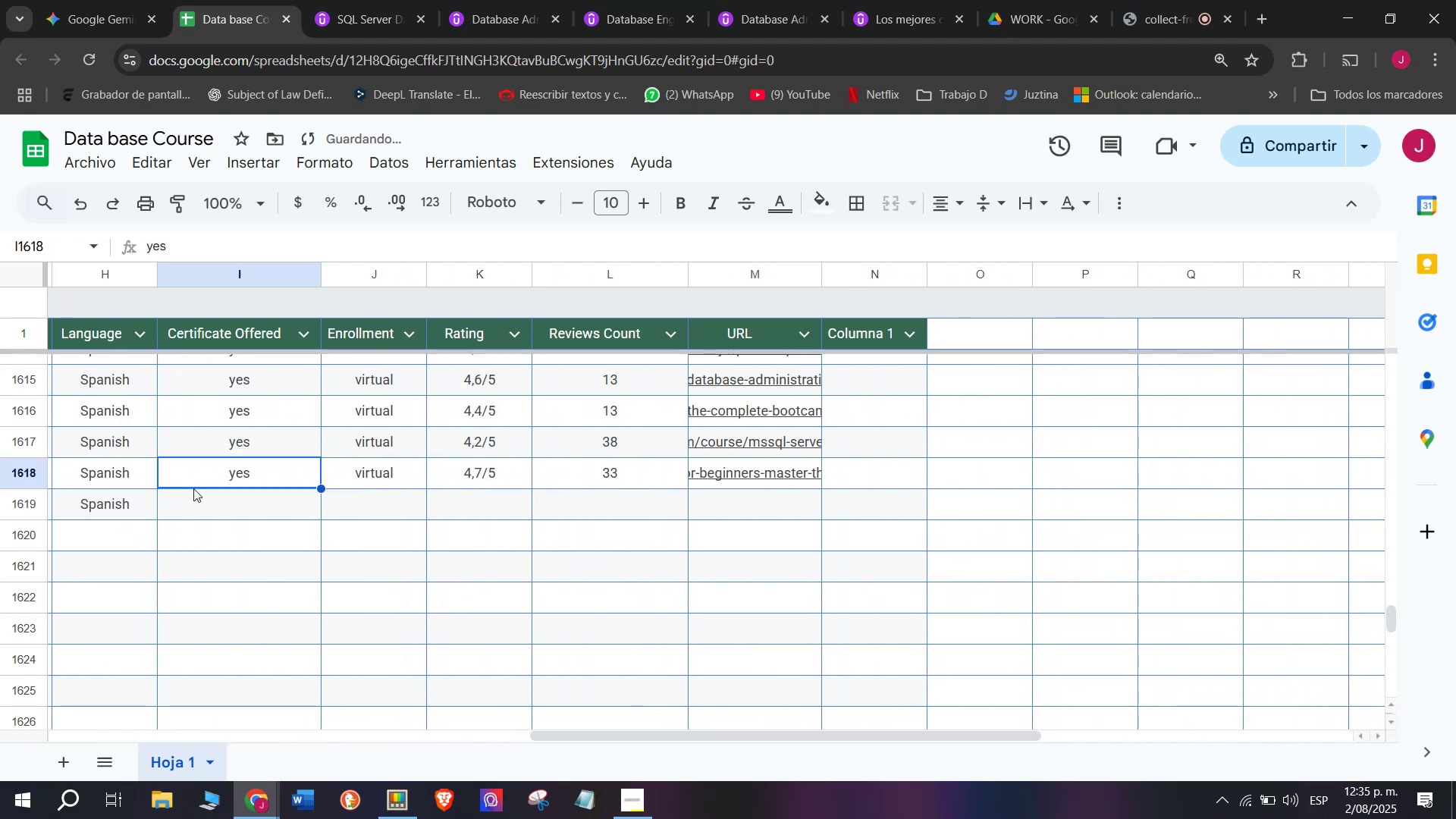 
key(Control+ControlLeft)
 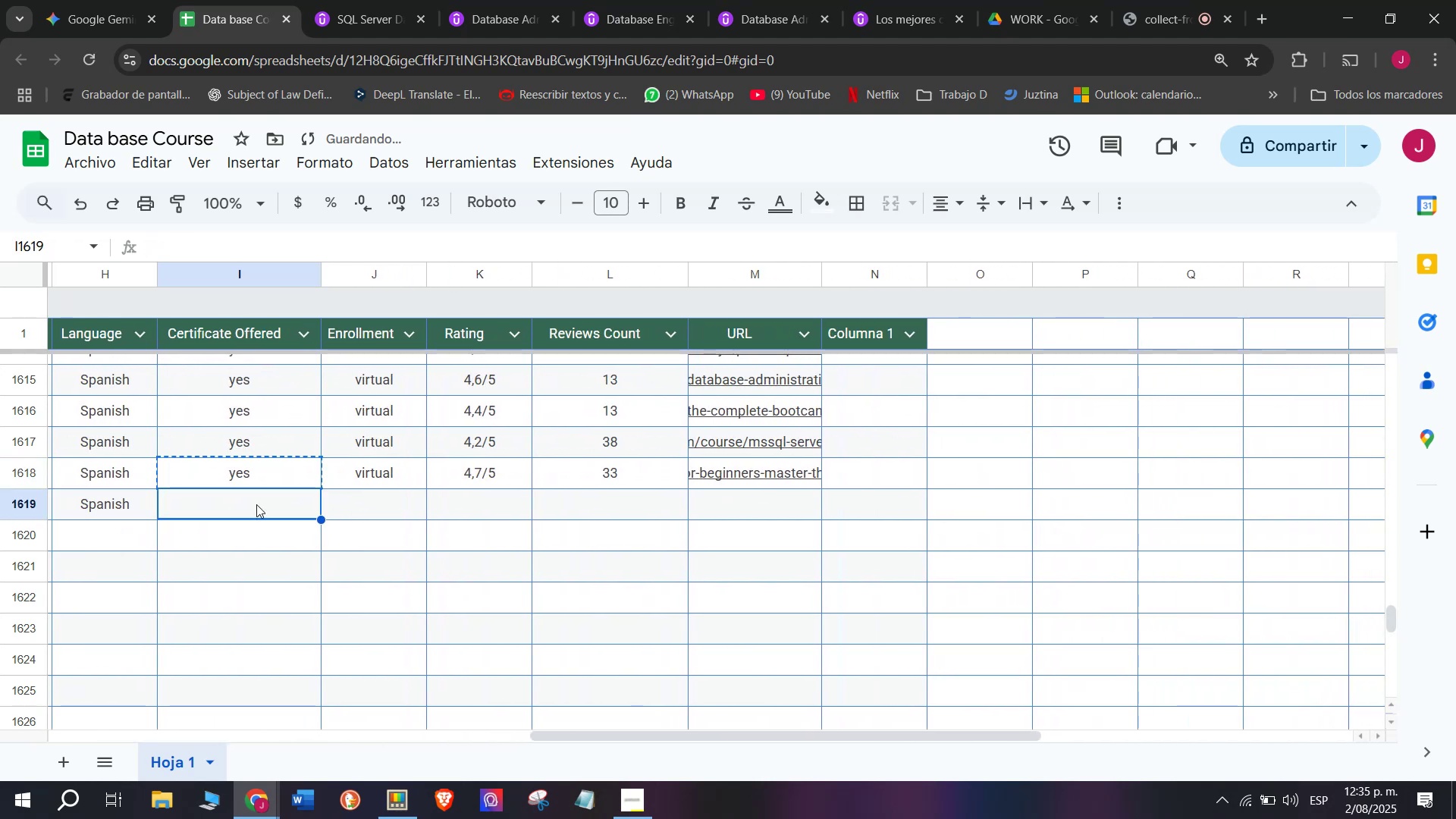 
key(Control+C)
 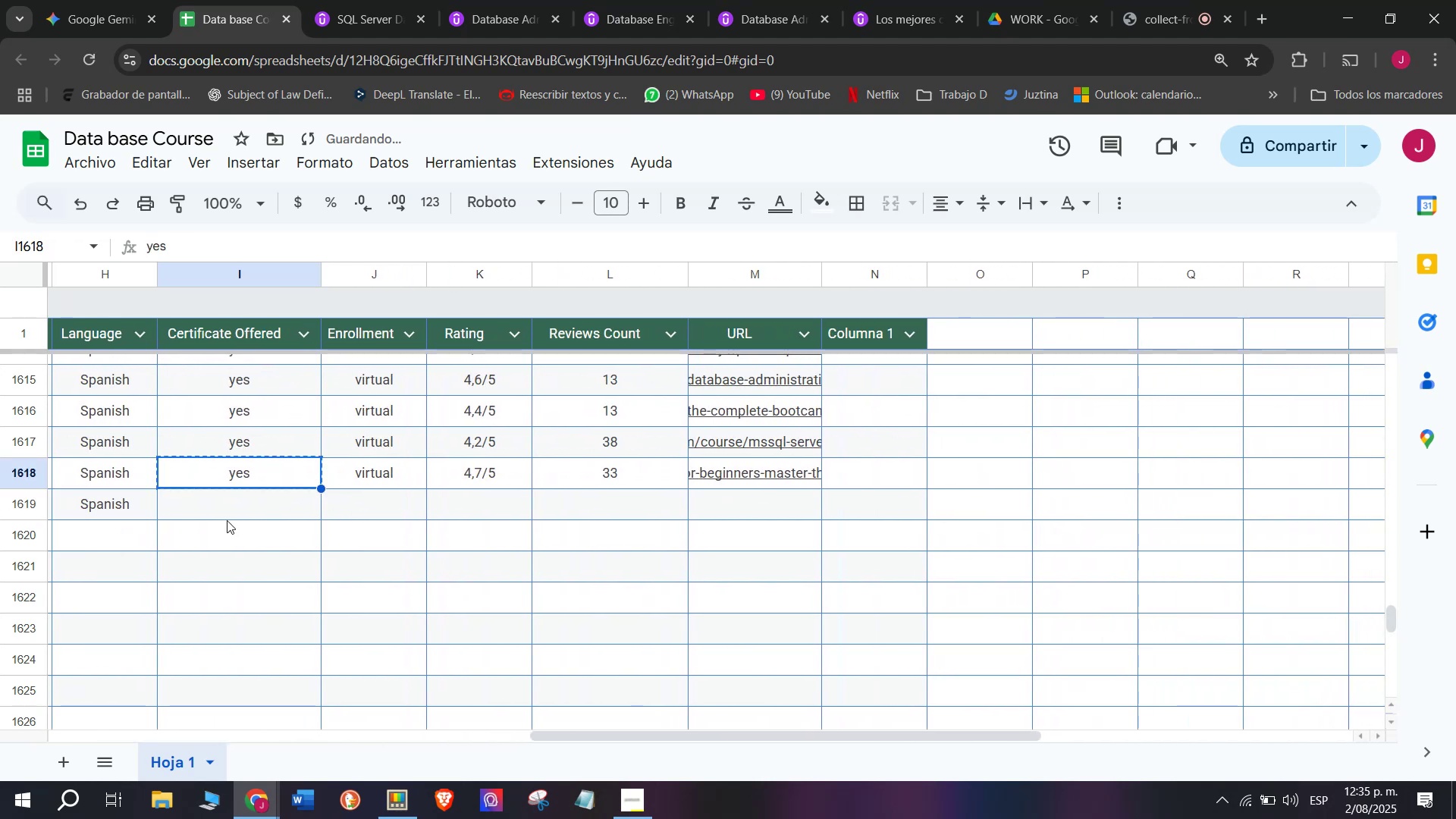 
double_click([227, 520])
 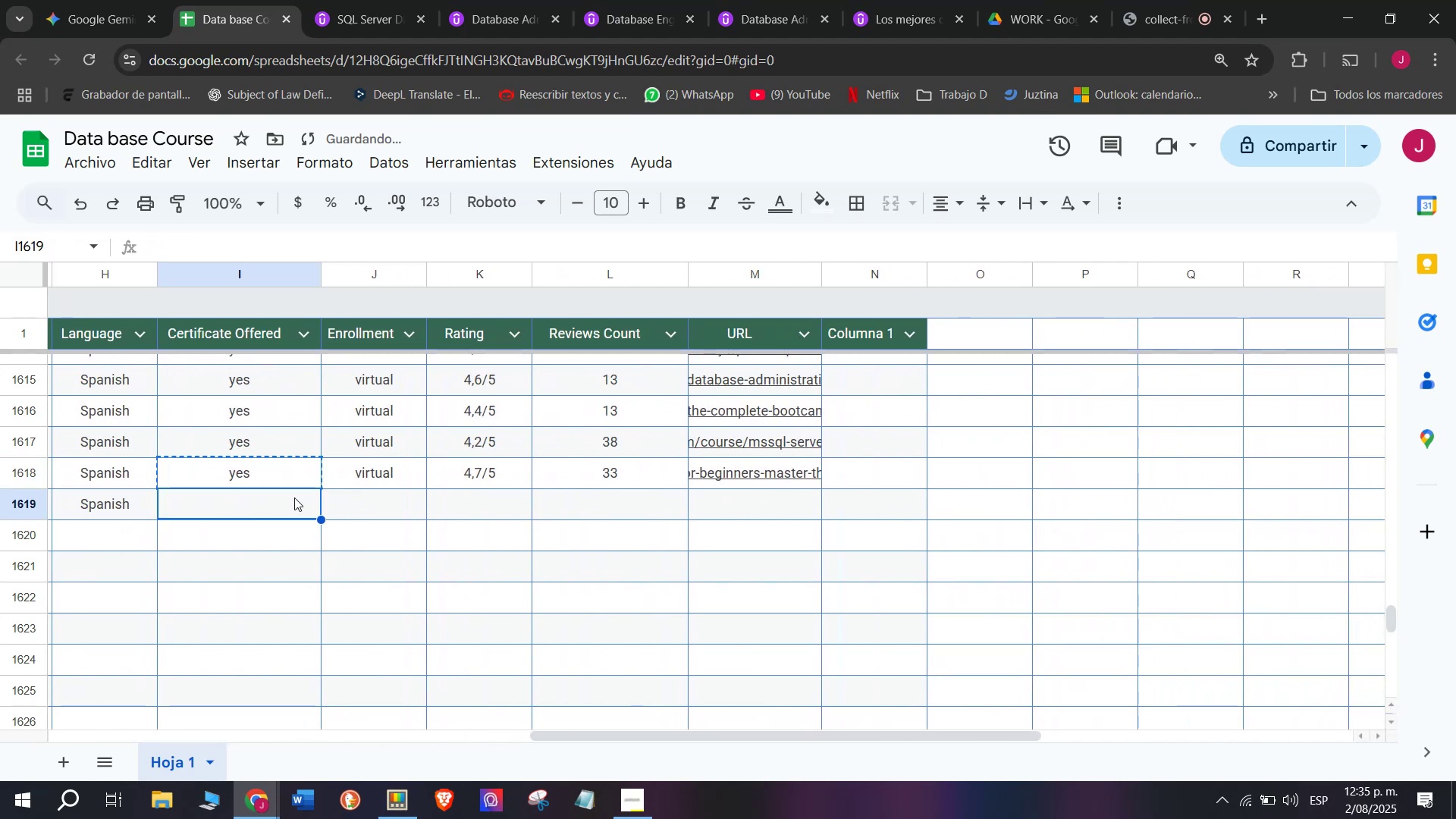 
key(Z)
 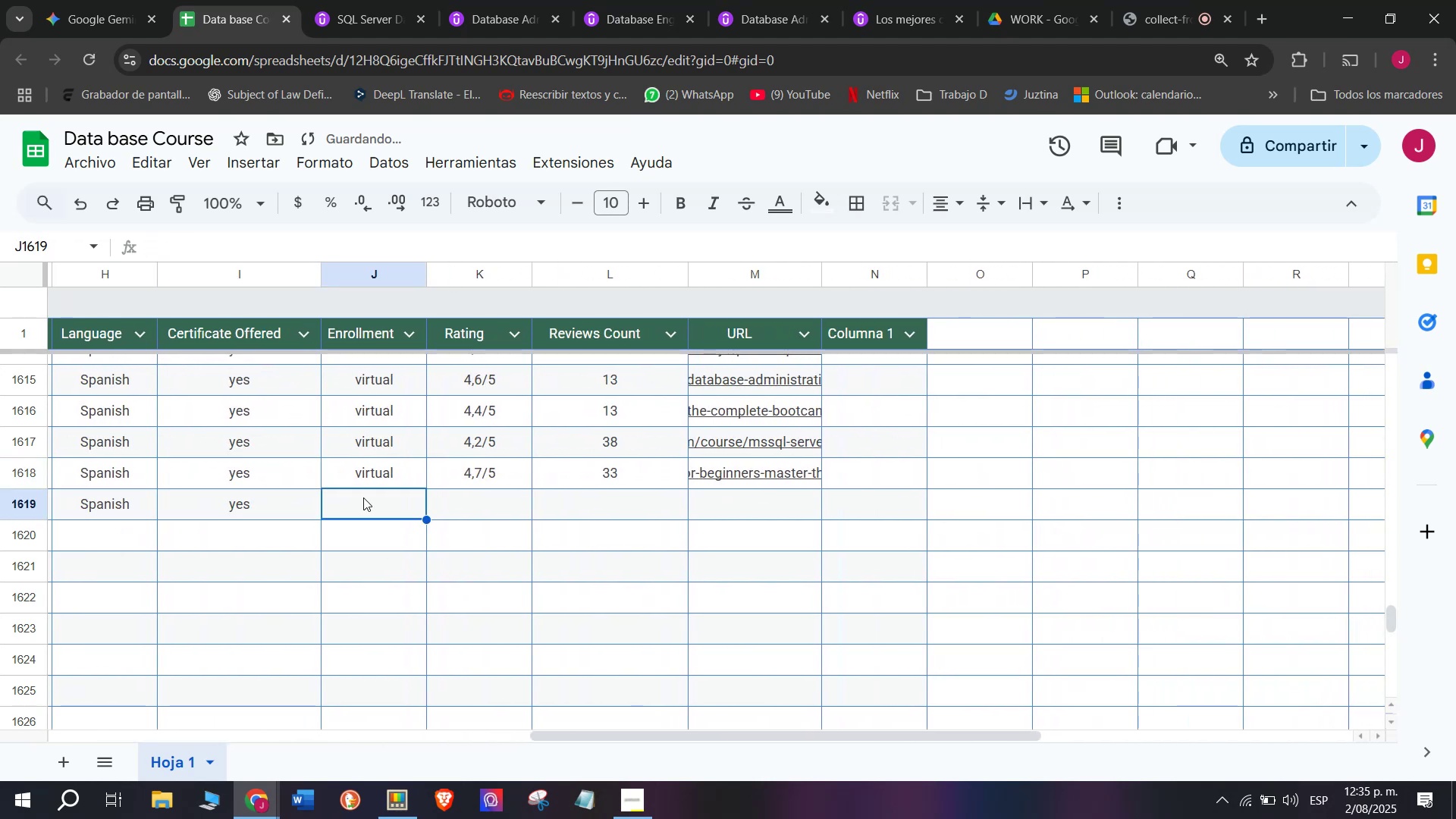 
key(Control+ControlLeft)
 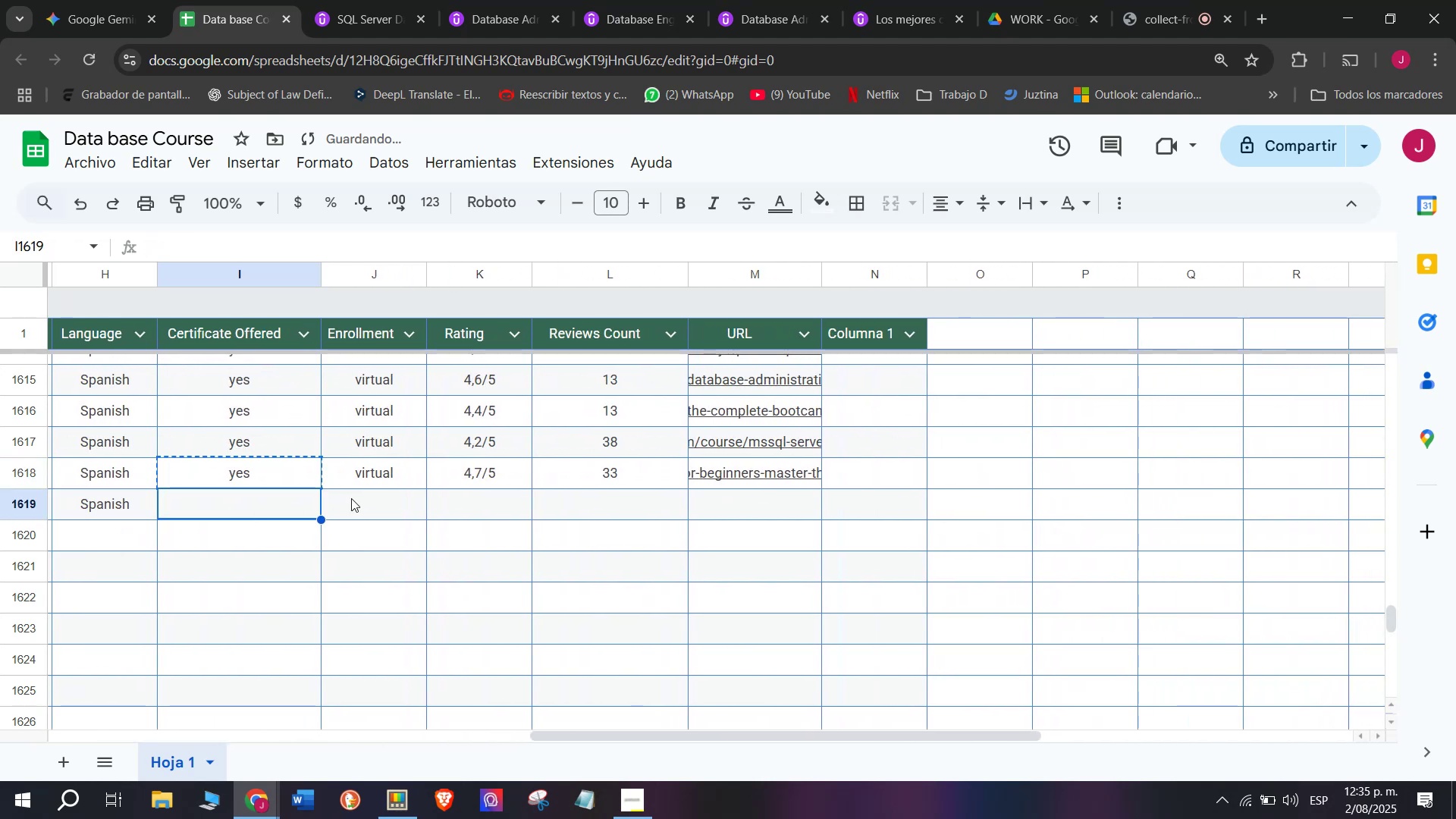 
key(Control+V)
 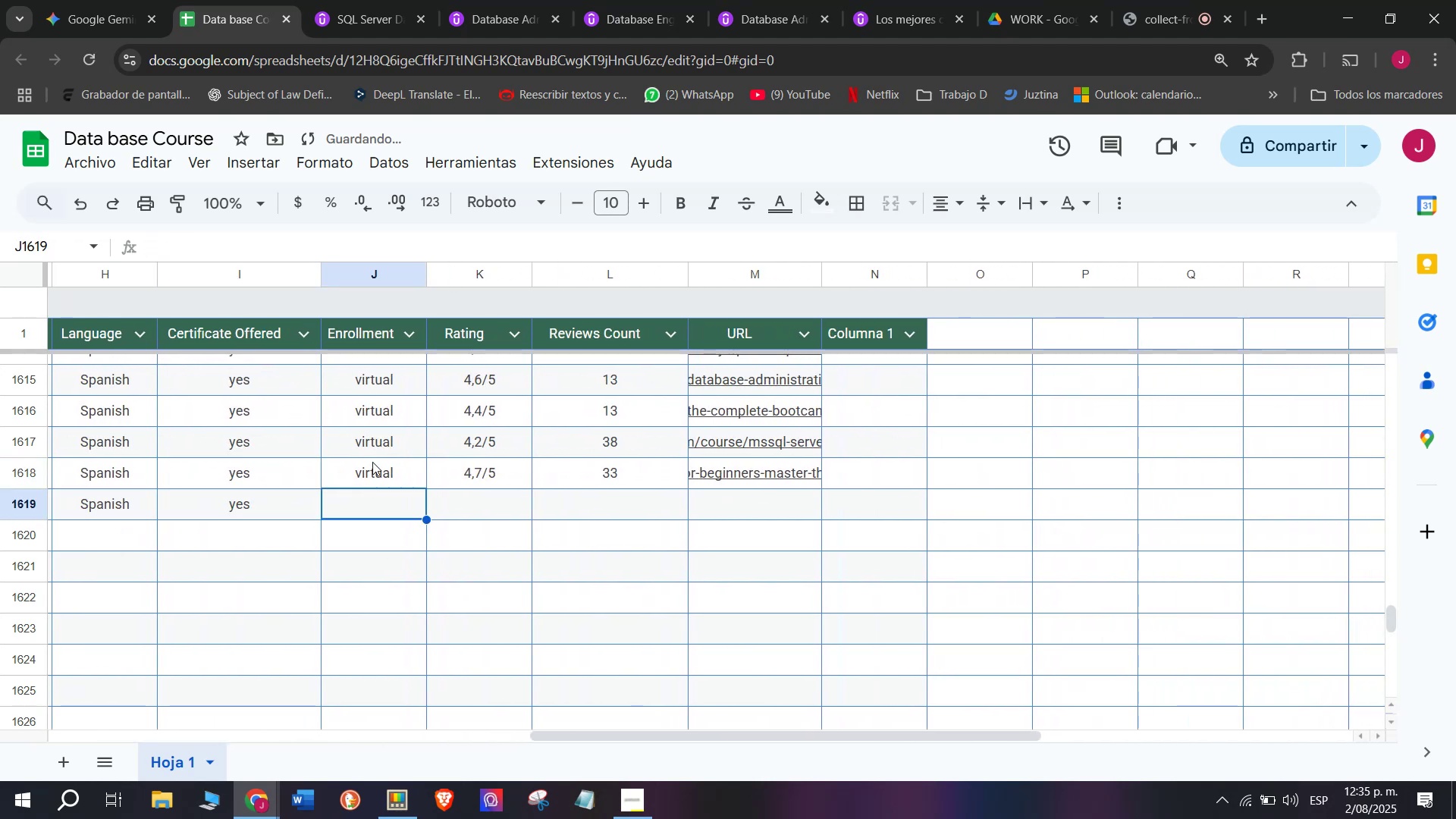 
double_click([374, 460])
 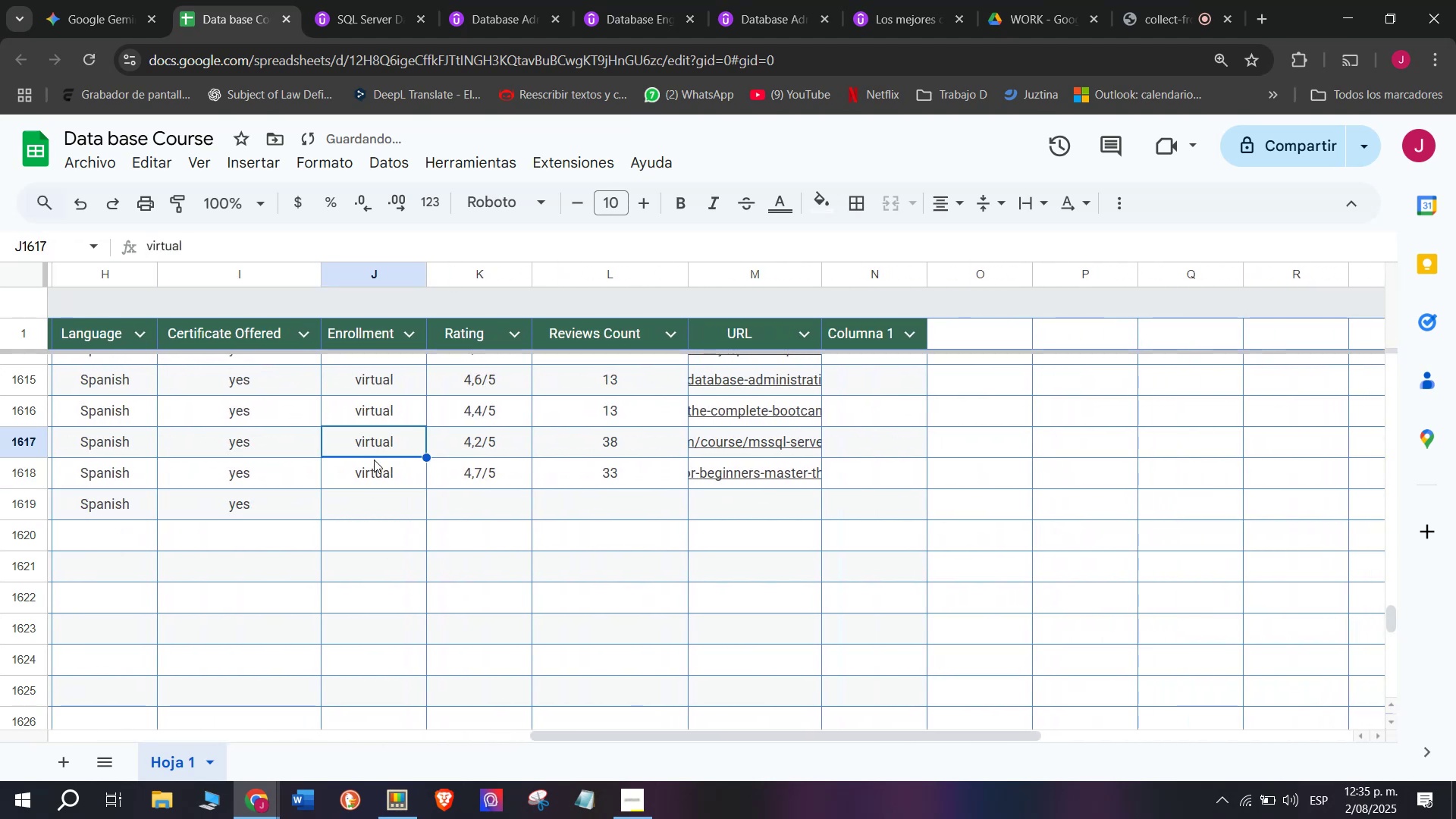 
key(Break)
 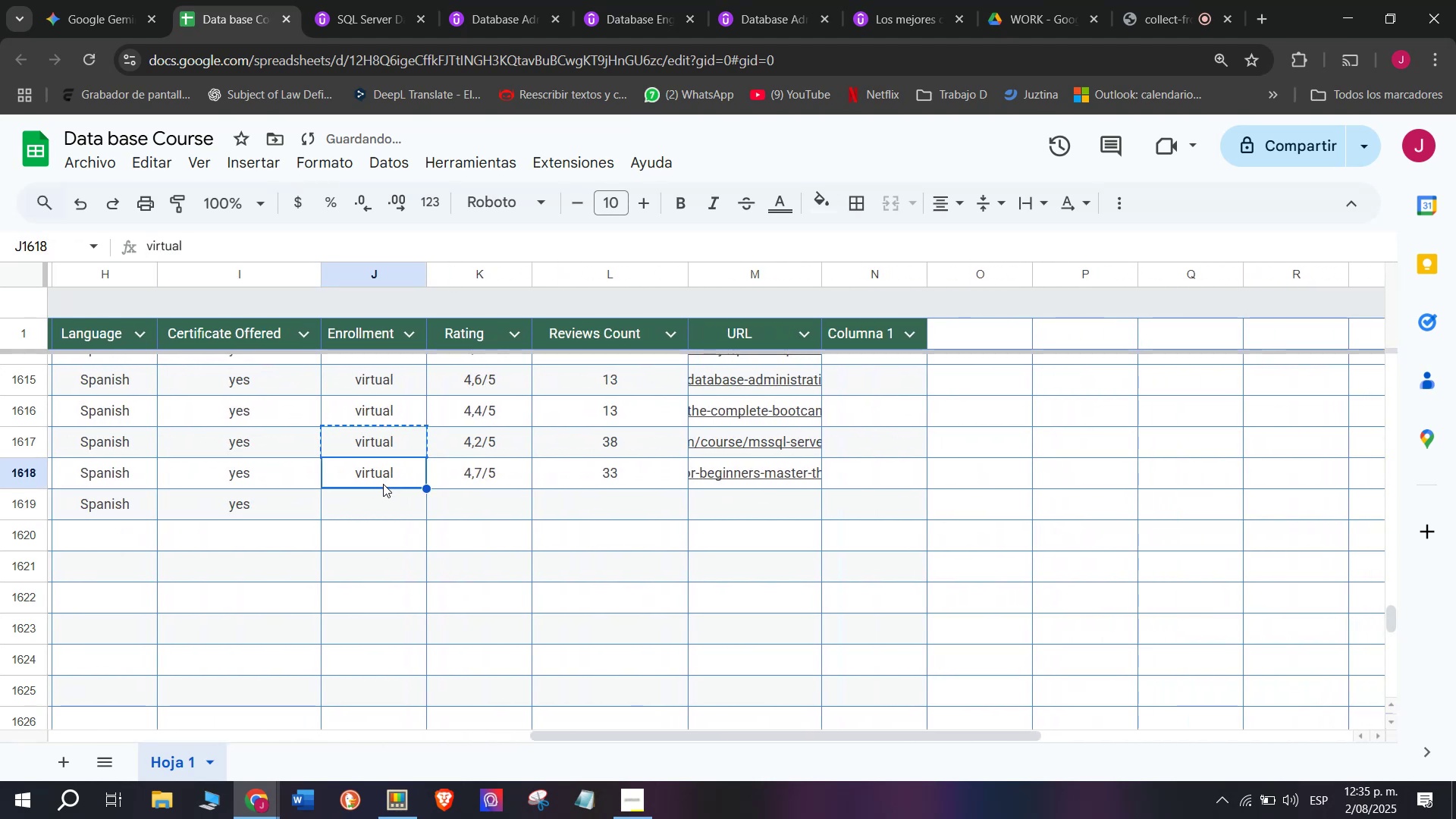 
key(Control+ControlLeft)
 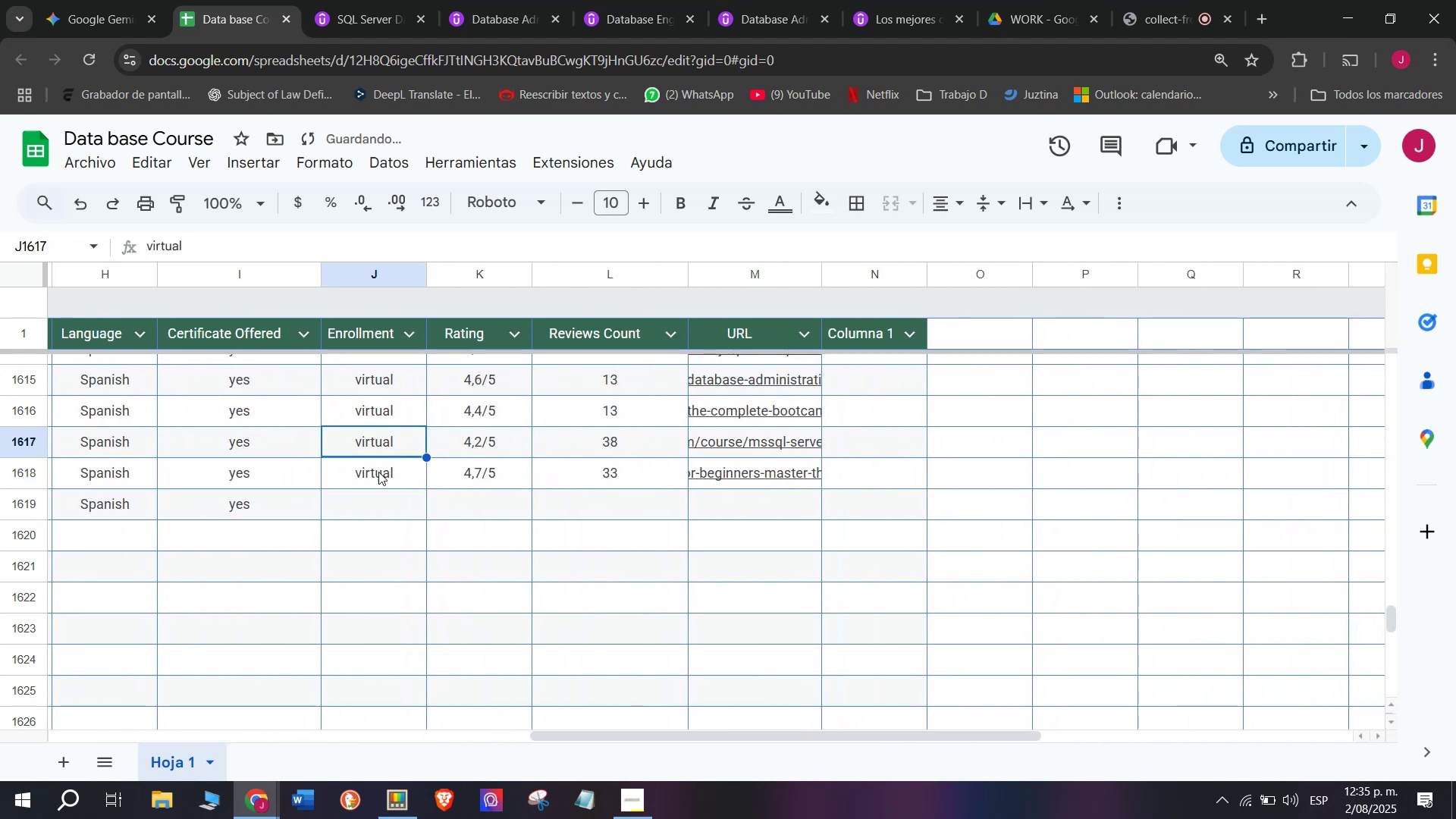 
key(Control+C)
 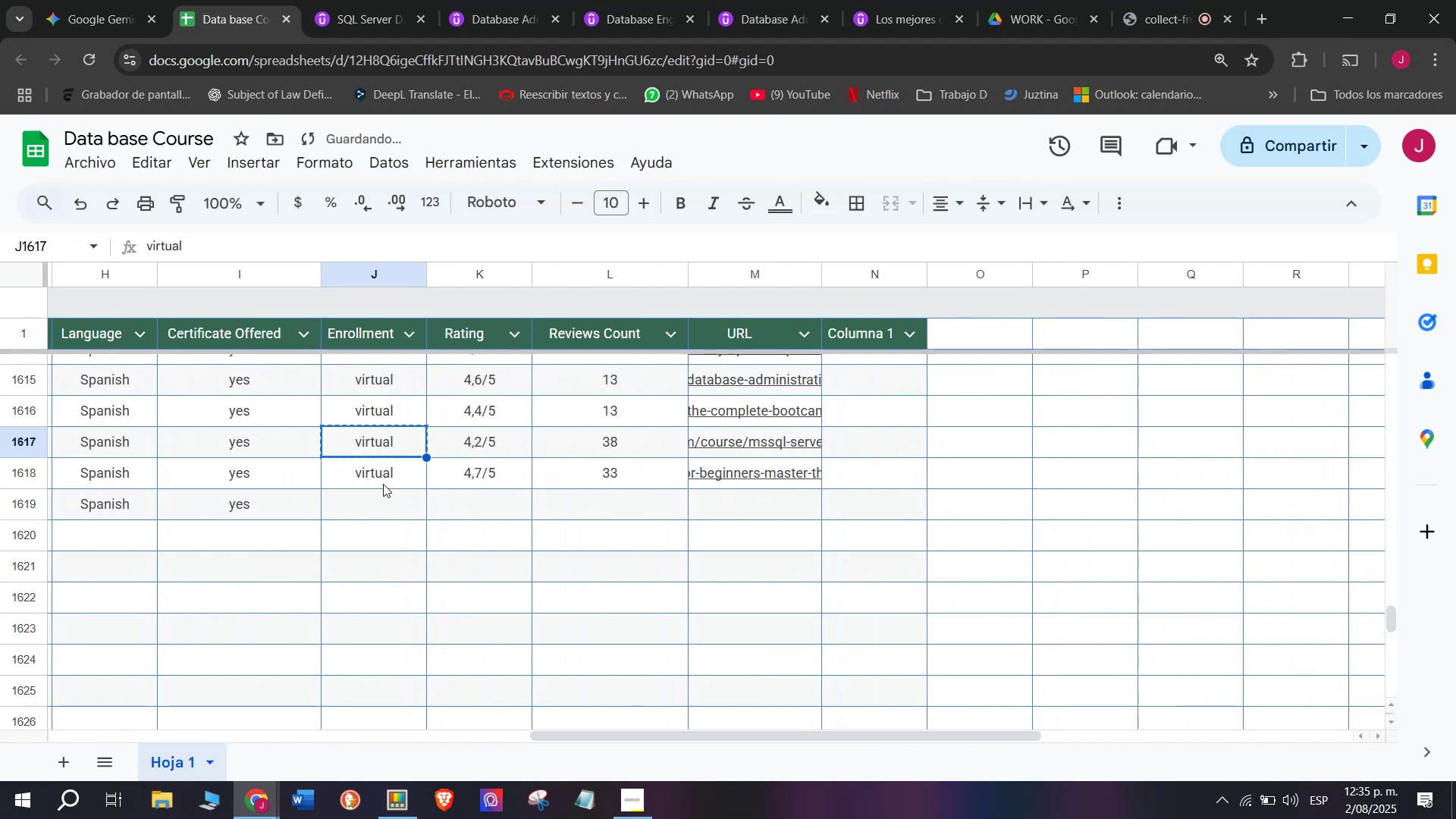 
triple_click([383, 483])
 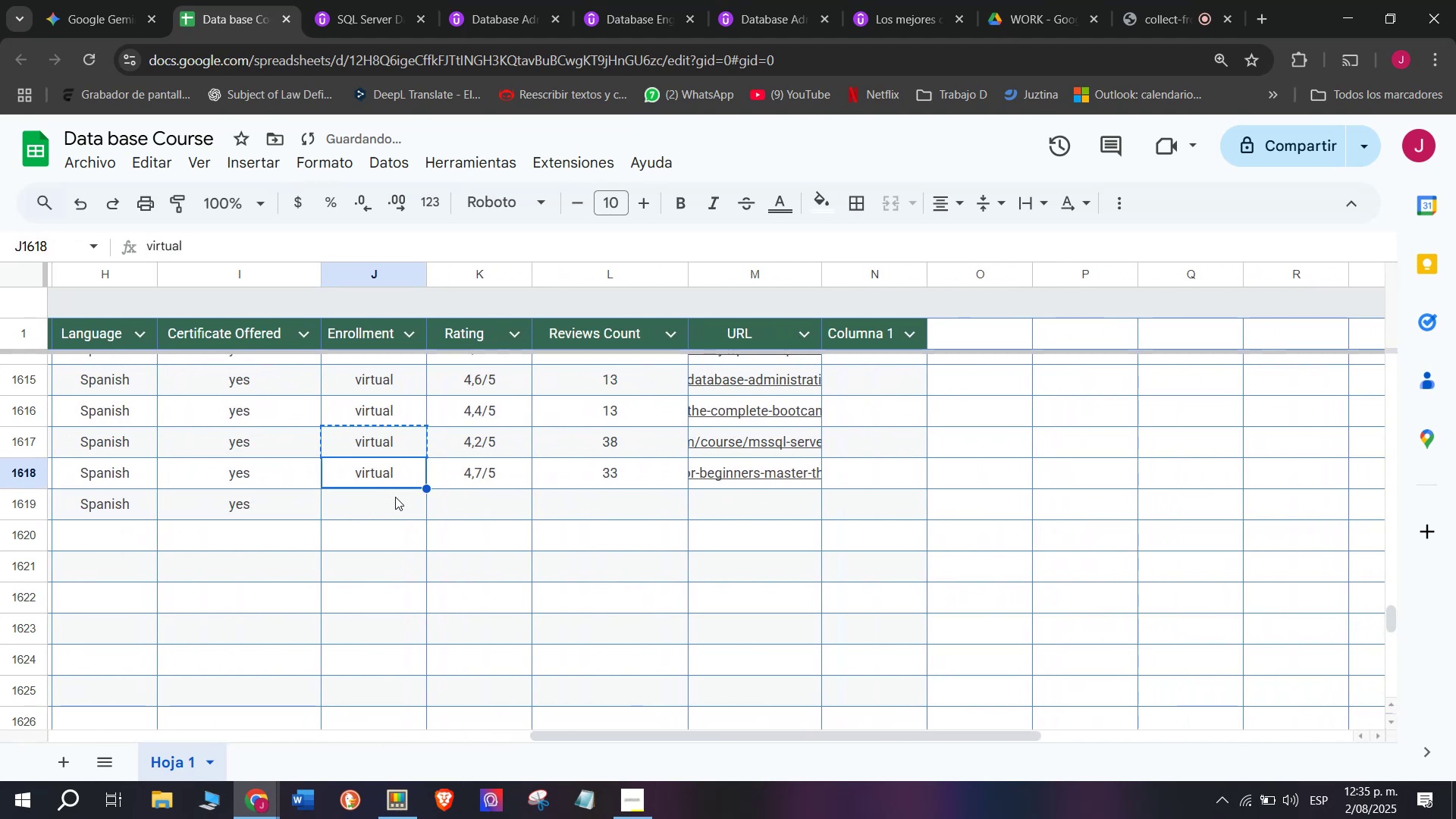 
left_click([395, 497])
 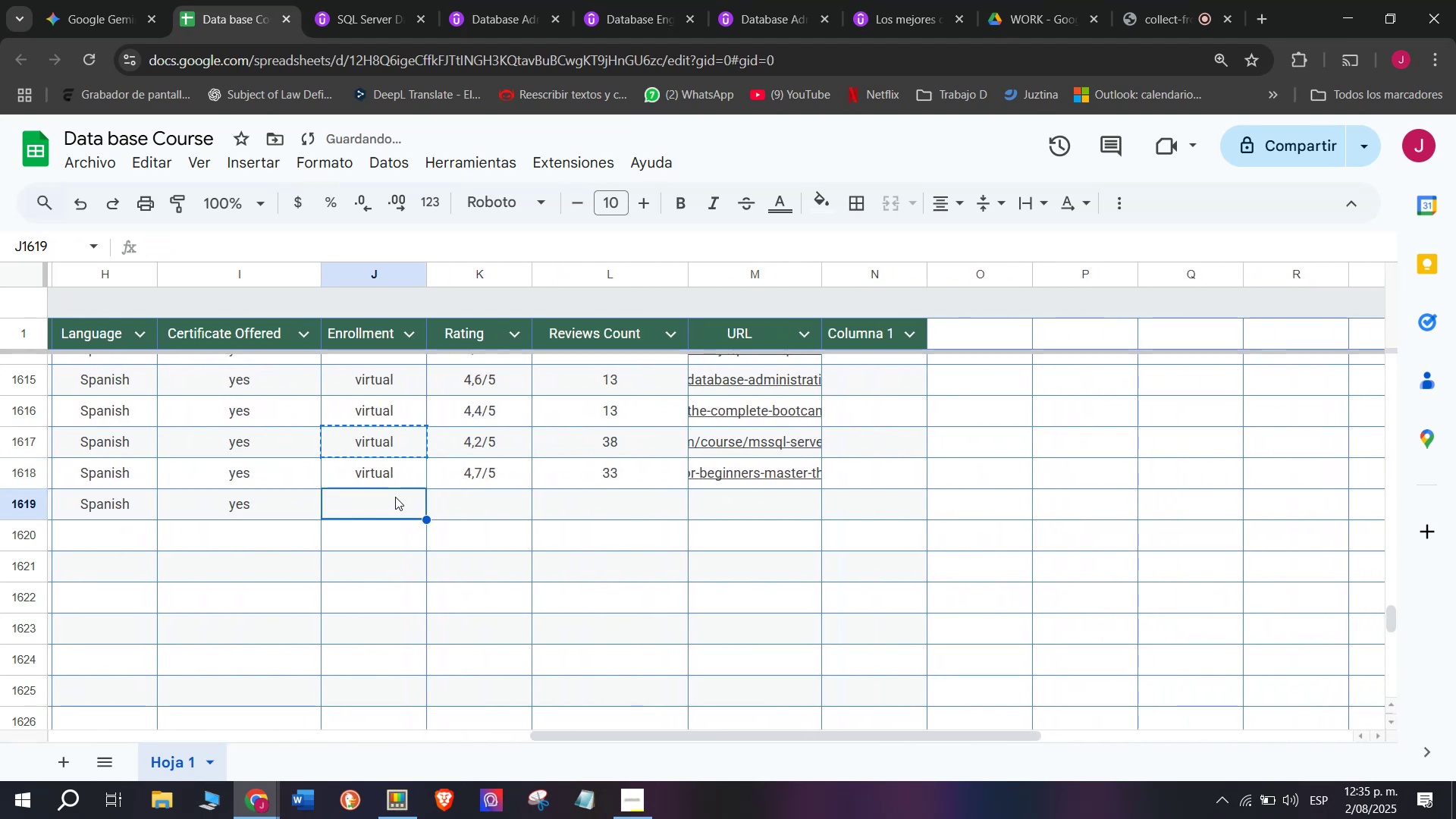 
key(Z)
 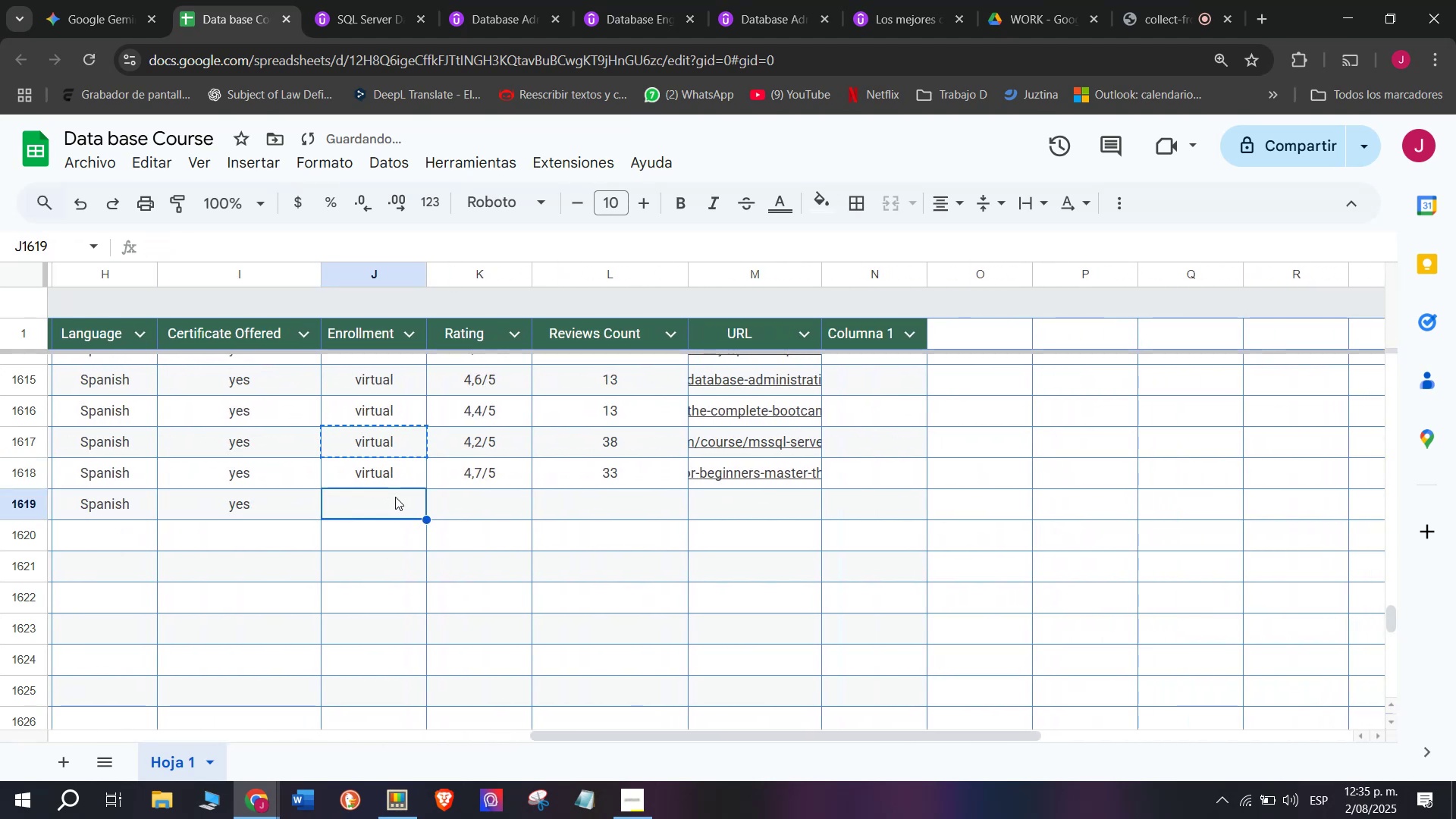 
key(Control+ControlLeft)
 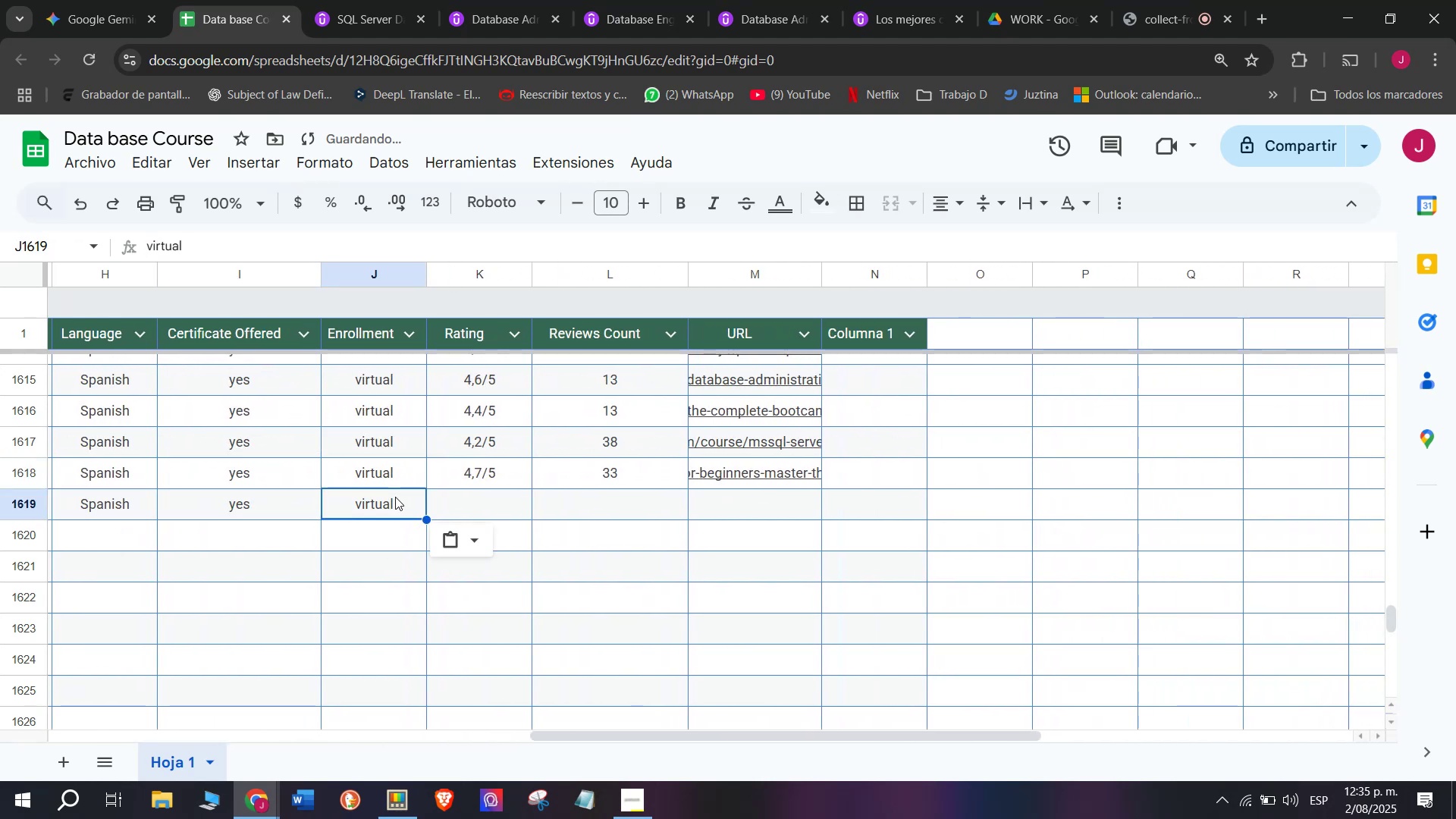 
key(Control+V)
 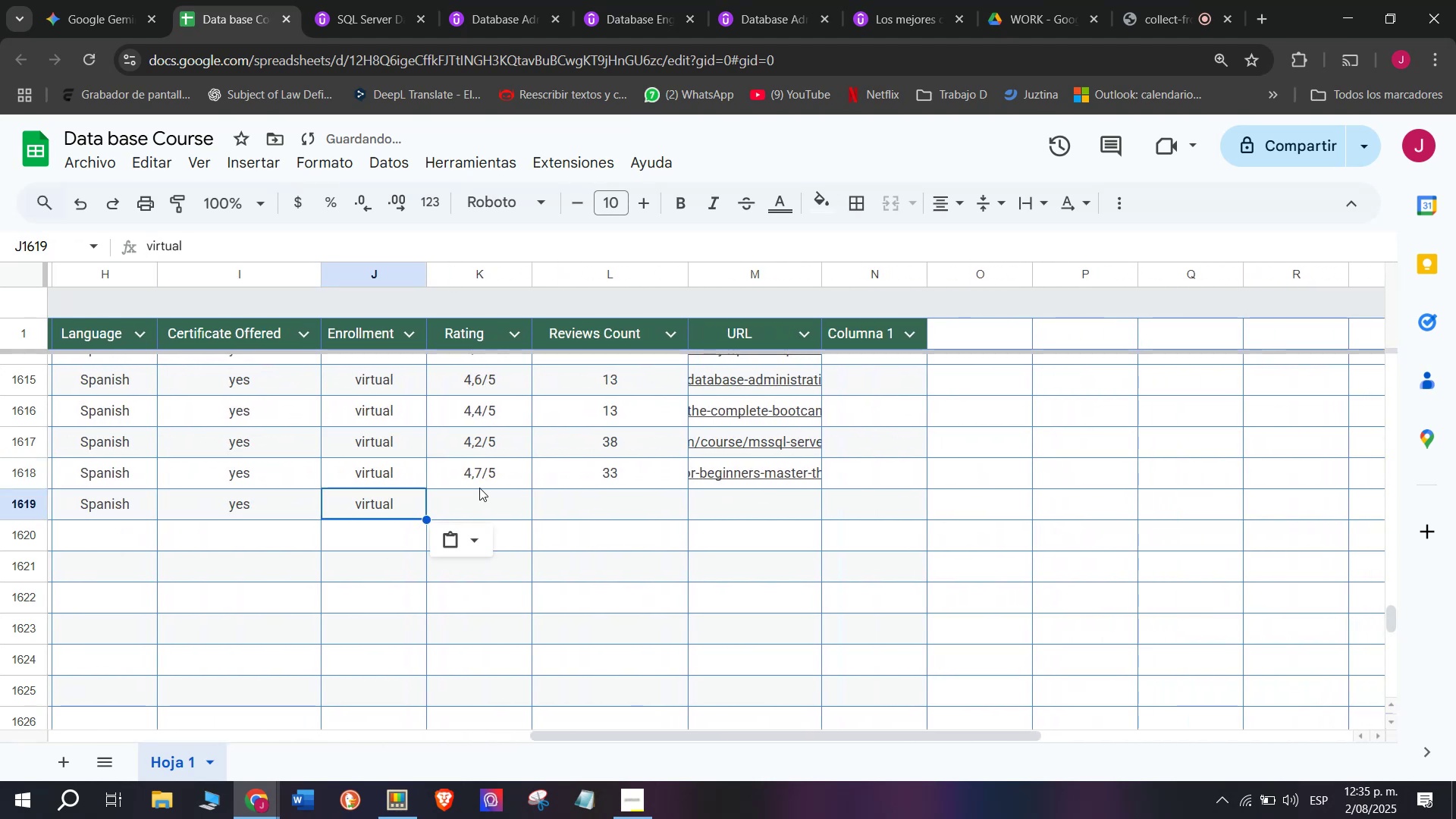 
left_click([479, 488])
 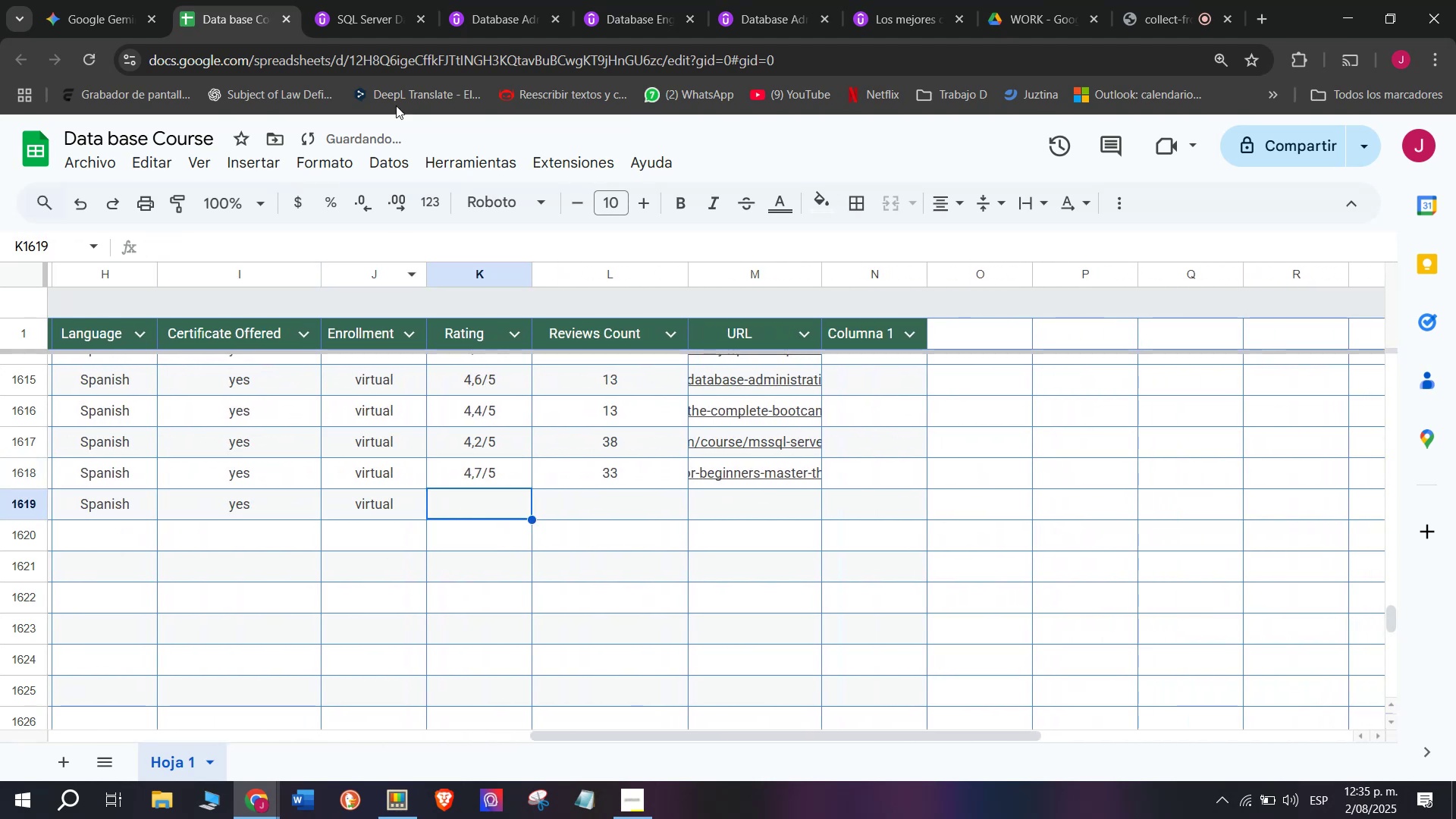 
left_click([362, 0])
 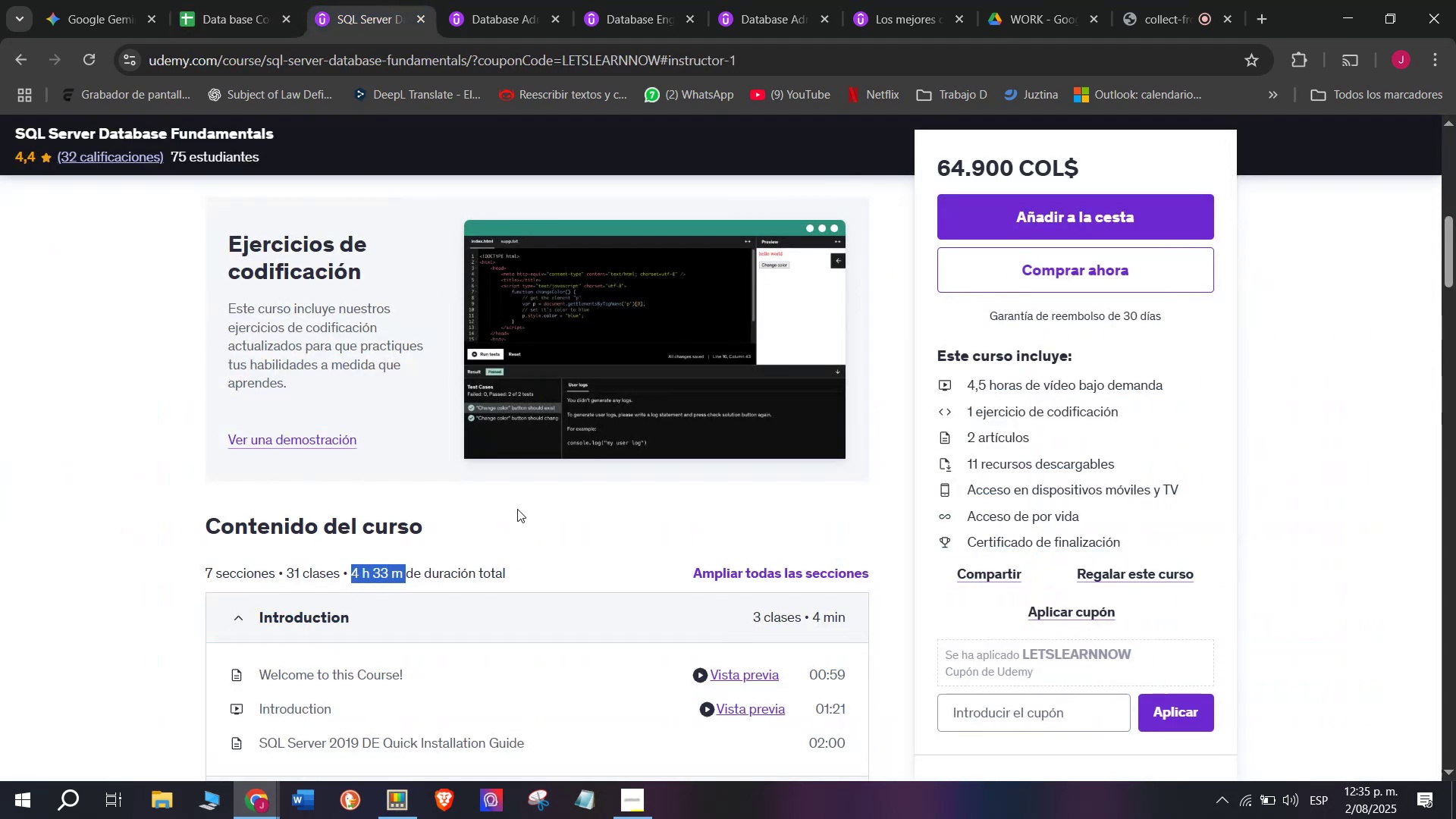 
scroll: coordinate [515, 511], scroll_direction: up, amount: 3.0
 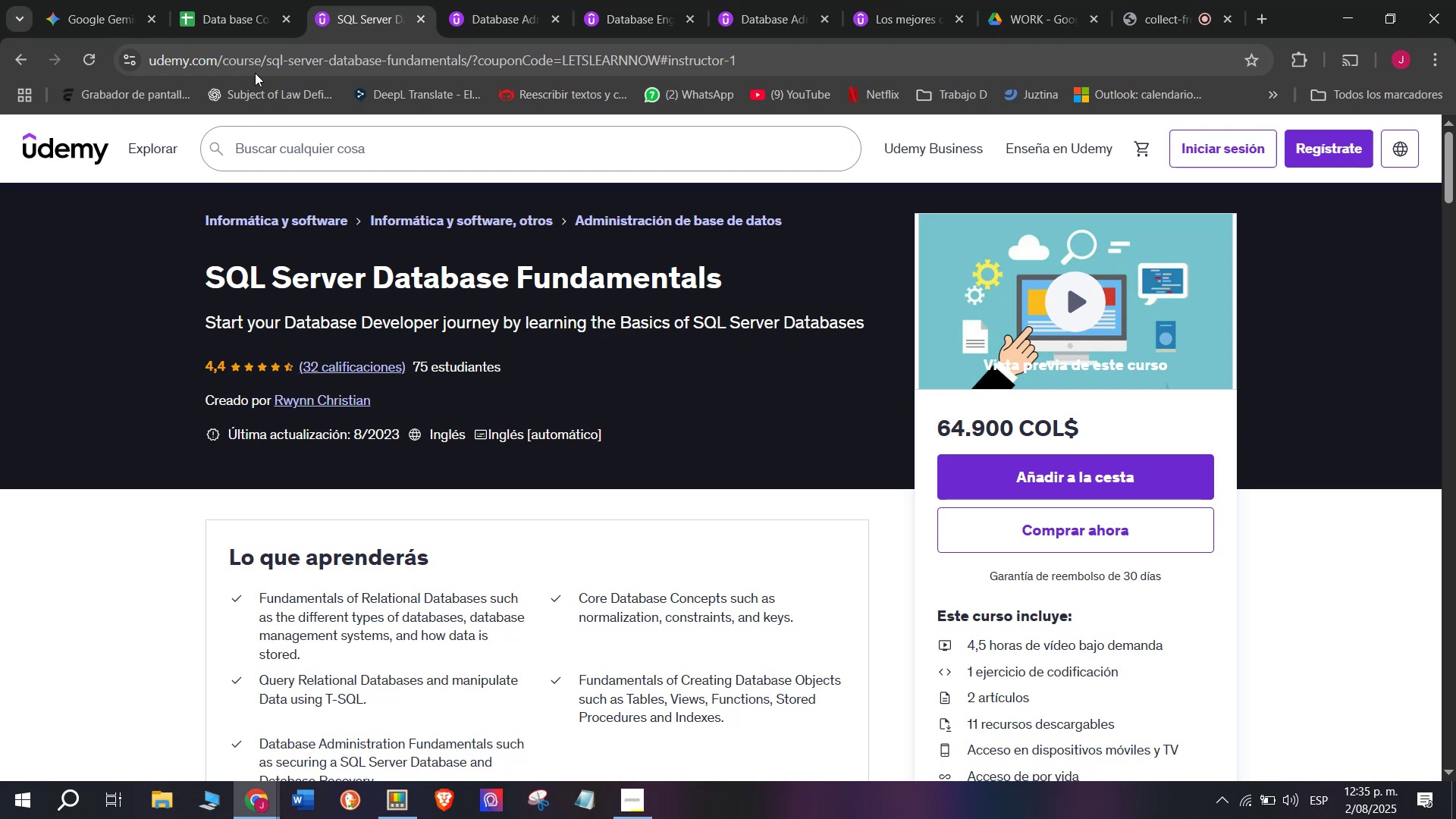 
wait(8.26)
 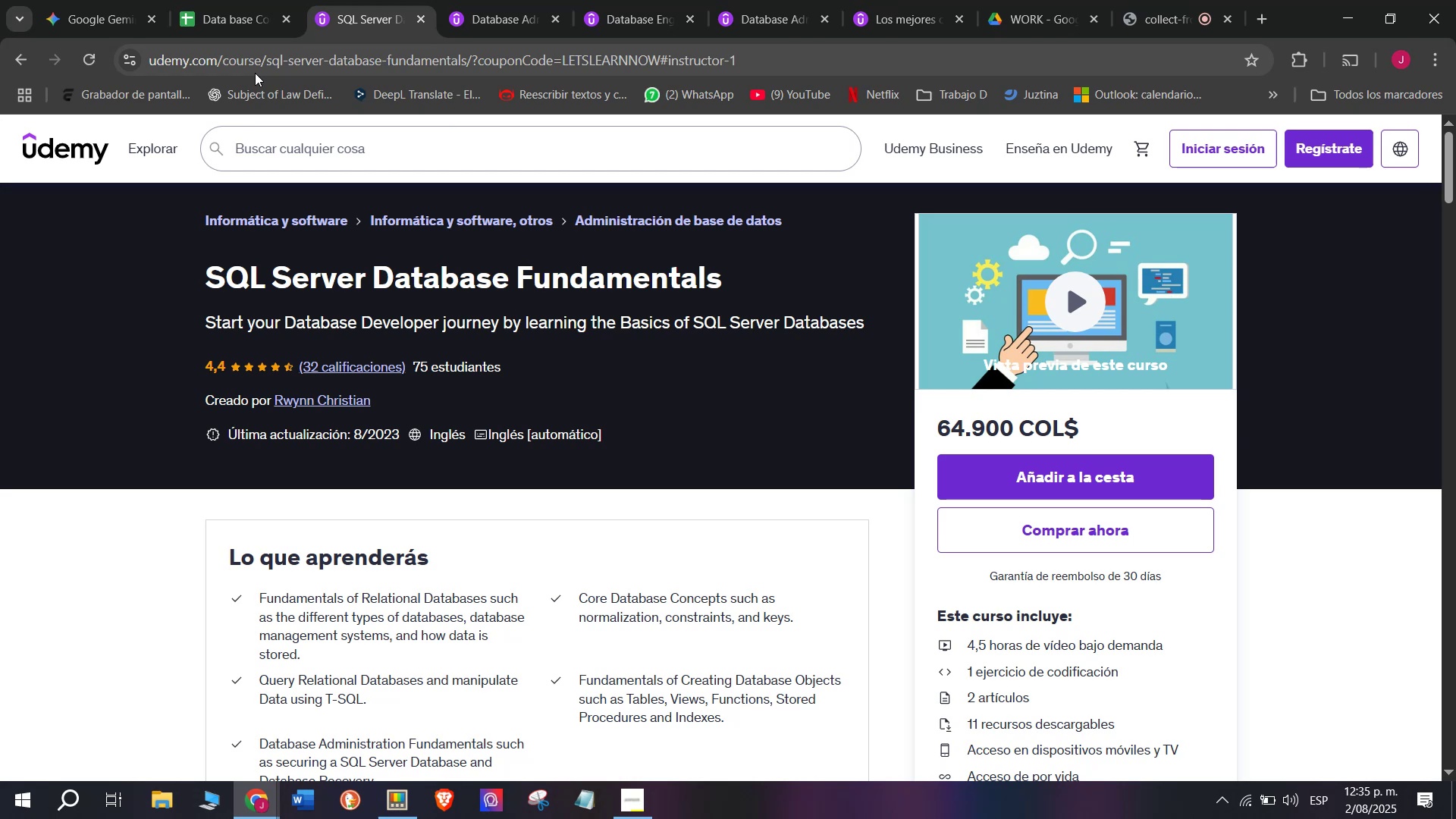 
left_click([251, 0])
 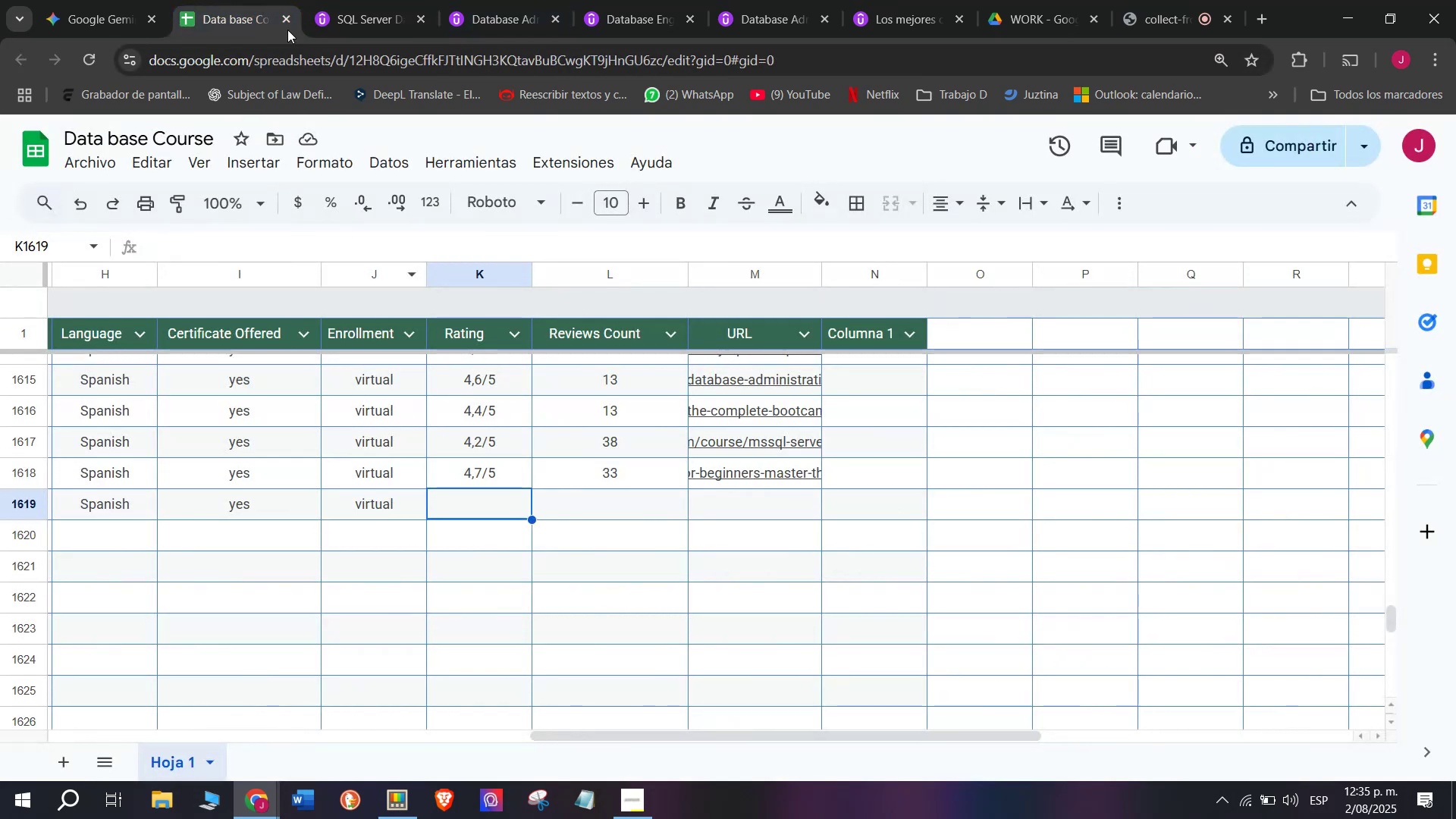 
left_click([307, 0])
 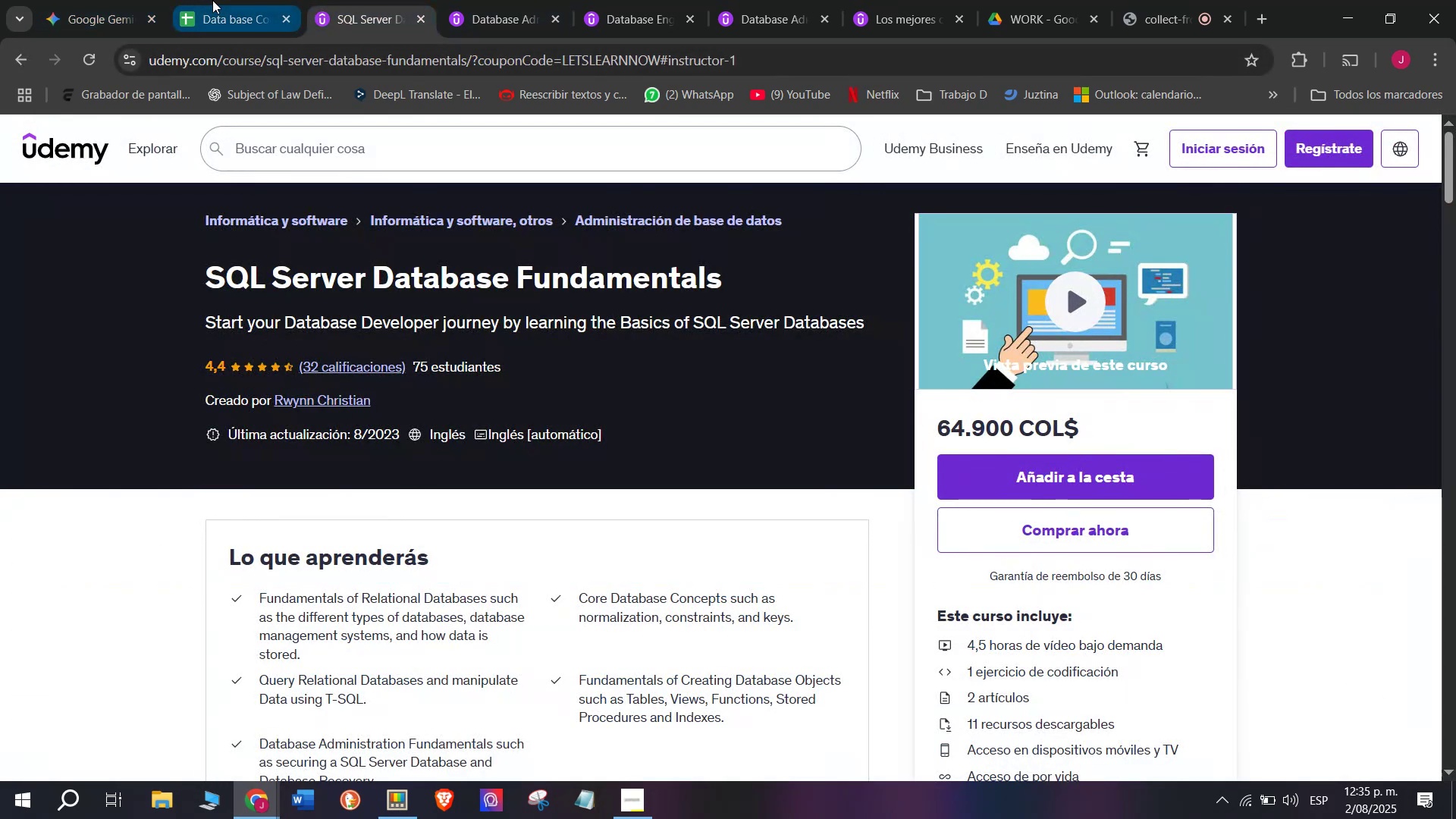 
left_click([212, 0])
 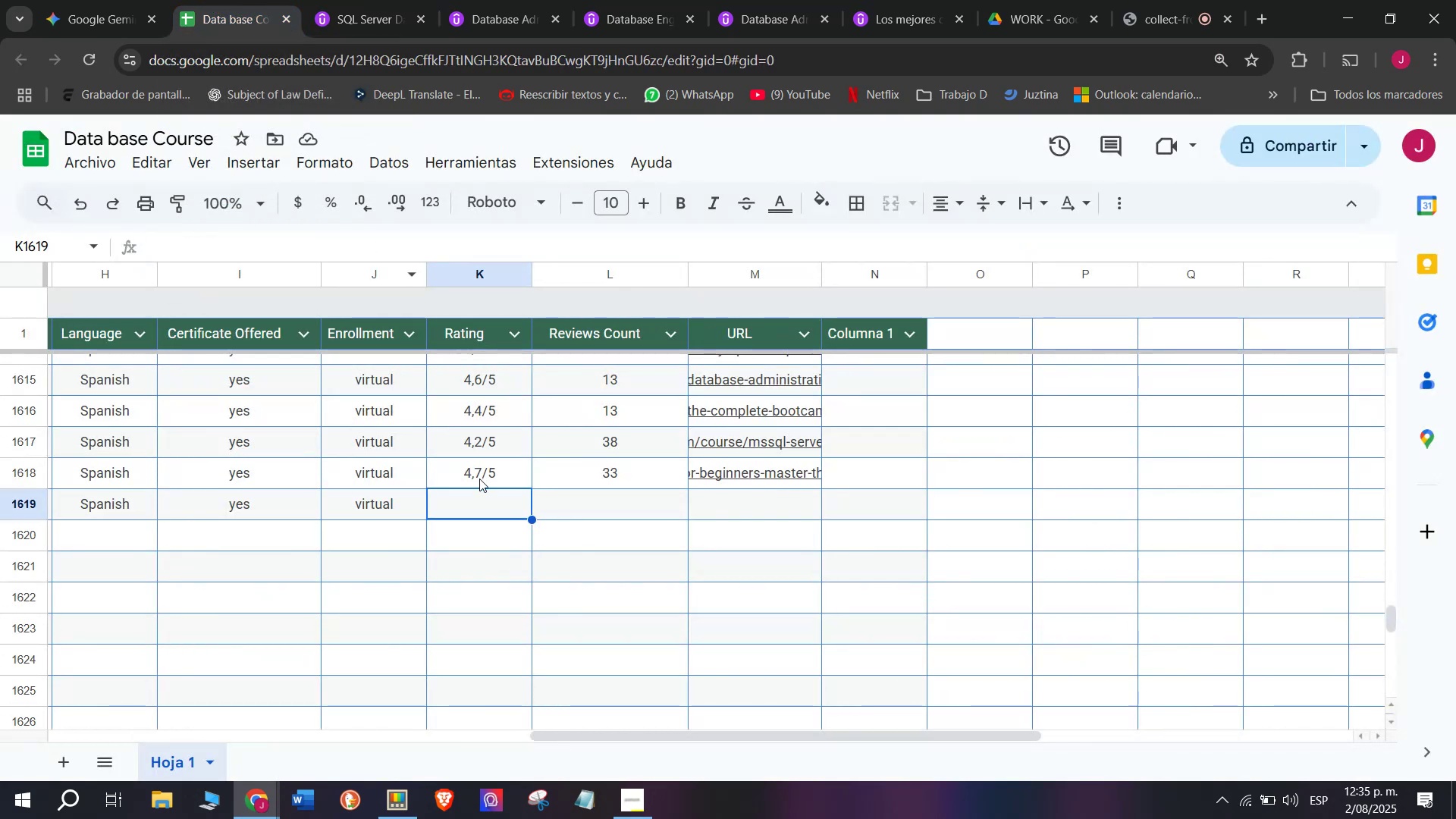 
left_click([480, 414])
 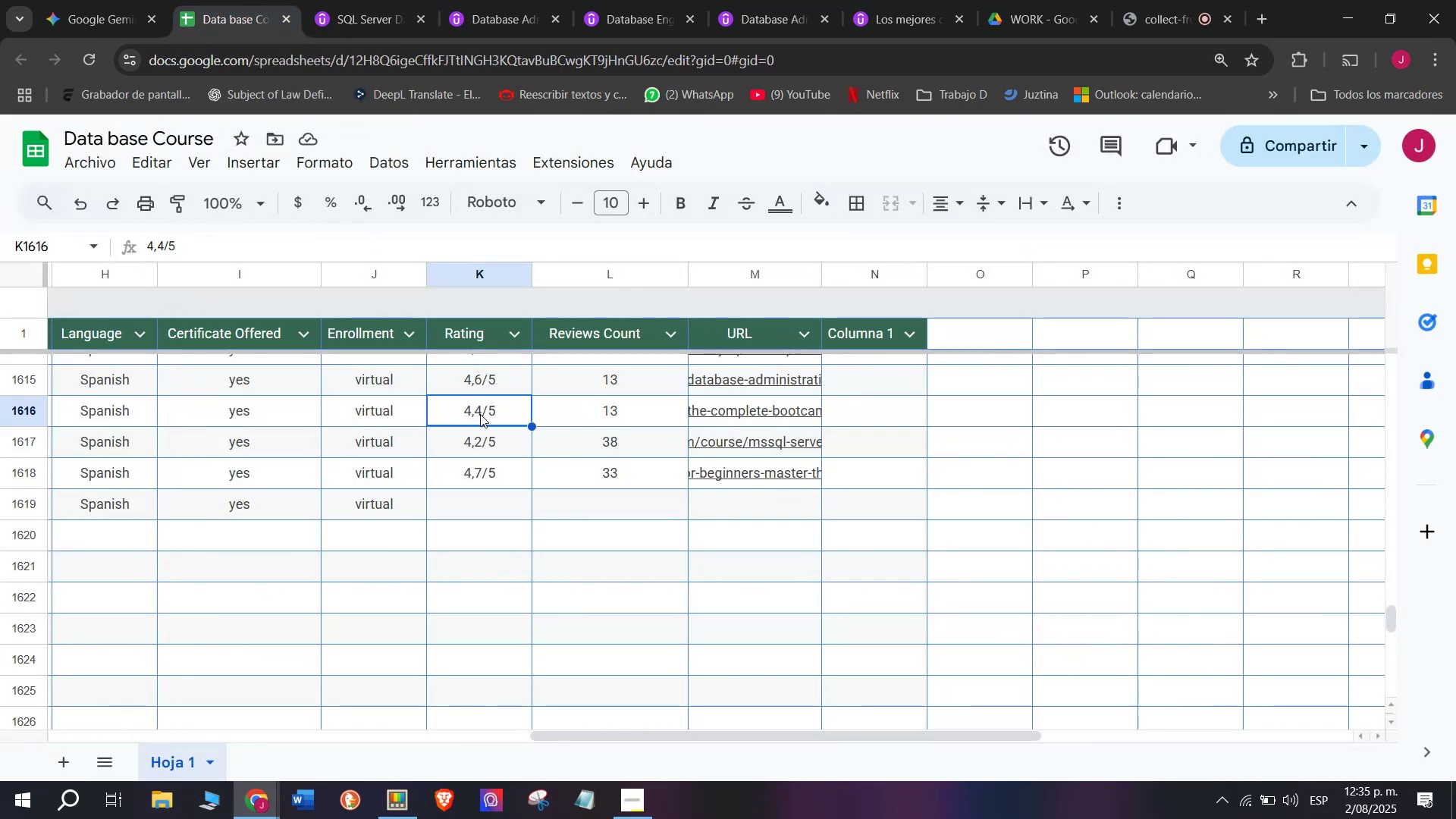 
key(Control+ControlLeft)
 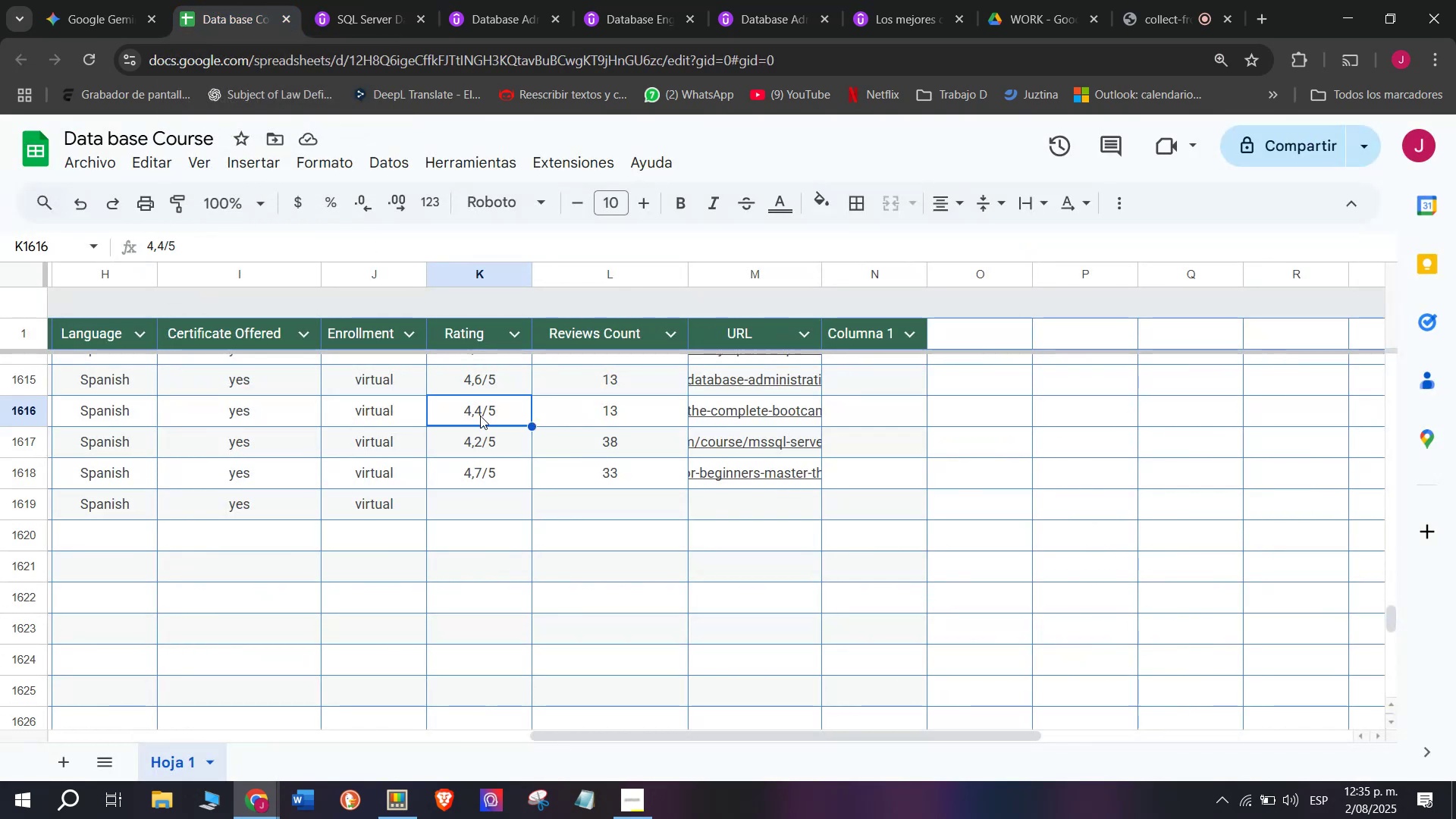 
key(Break)
 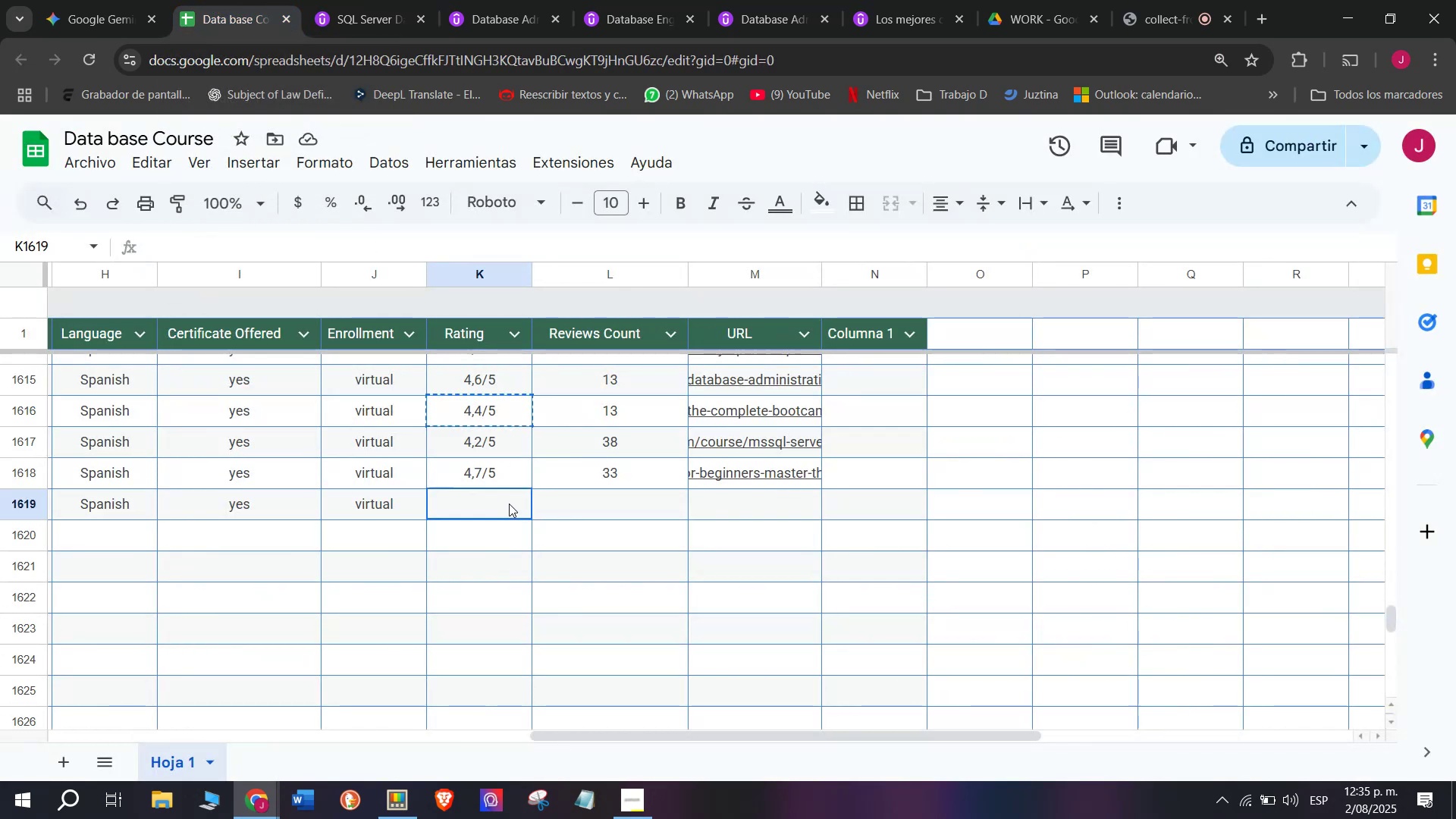 
key(Control+C)
 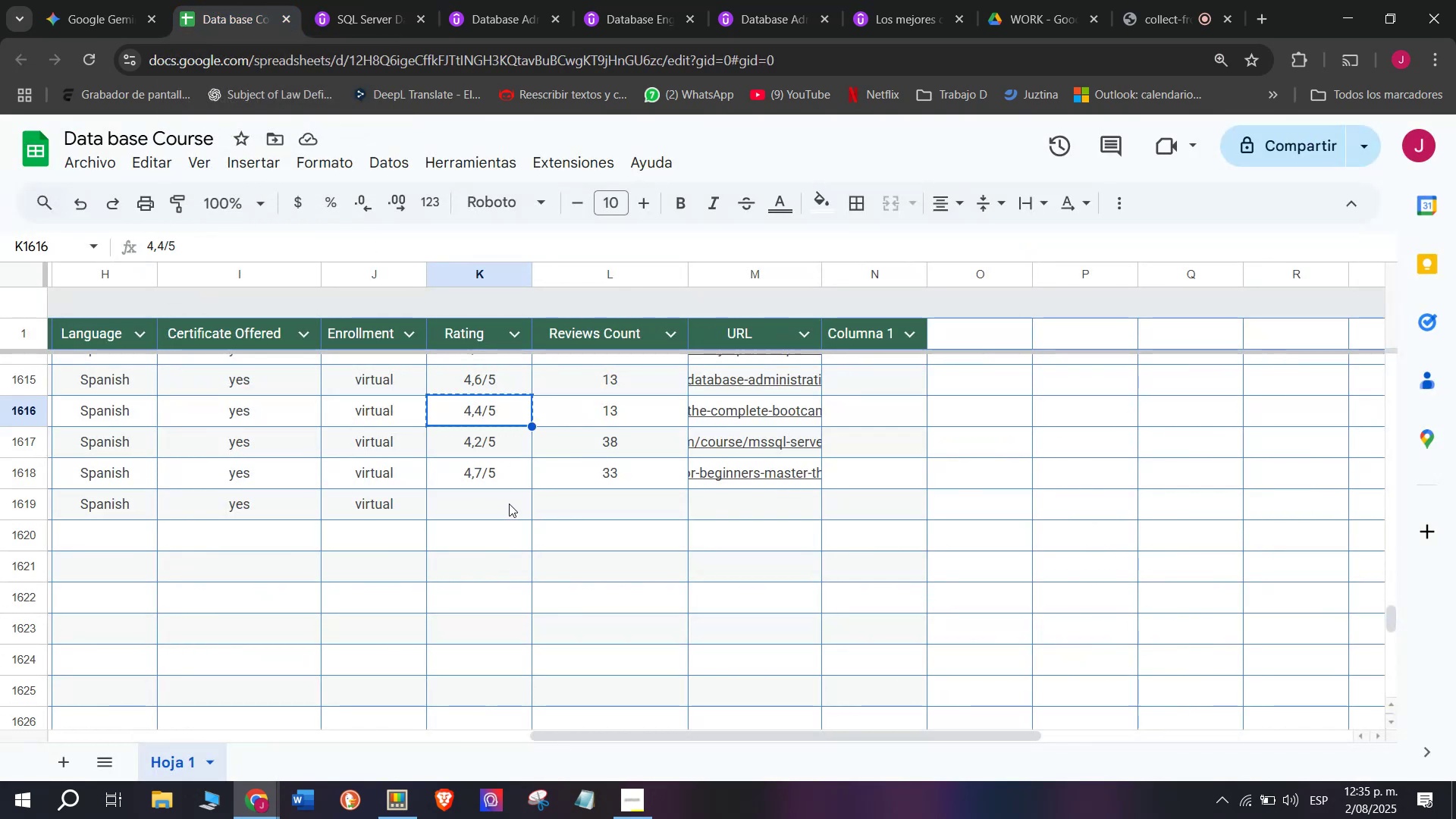 
left_click([509, 504])
 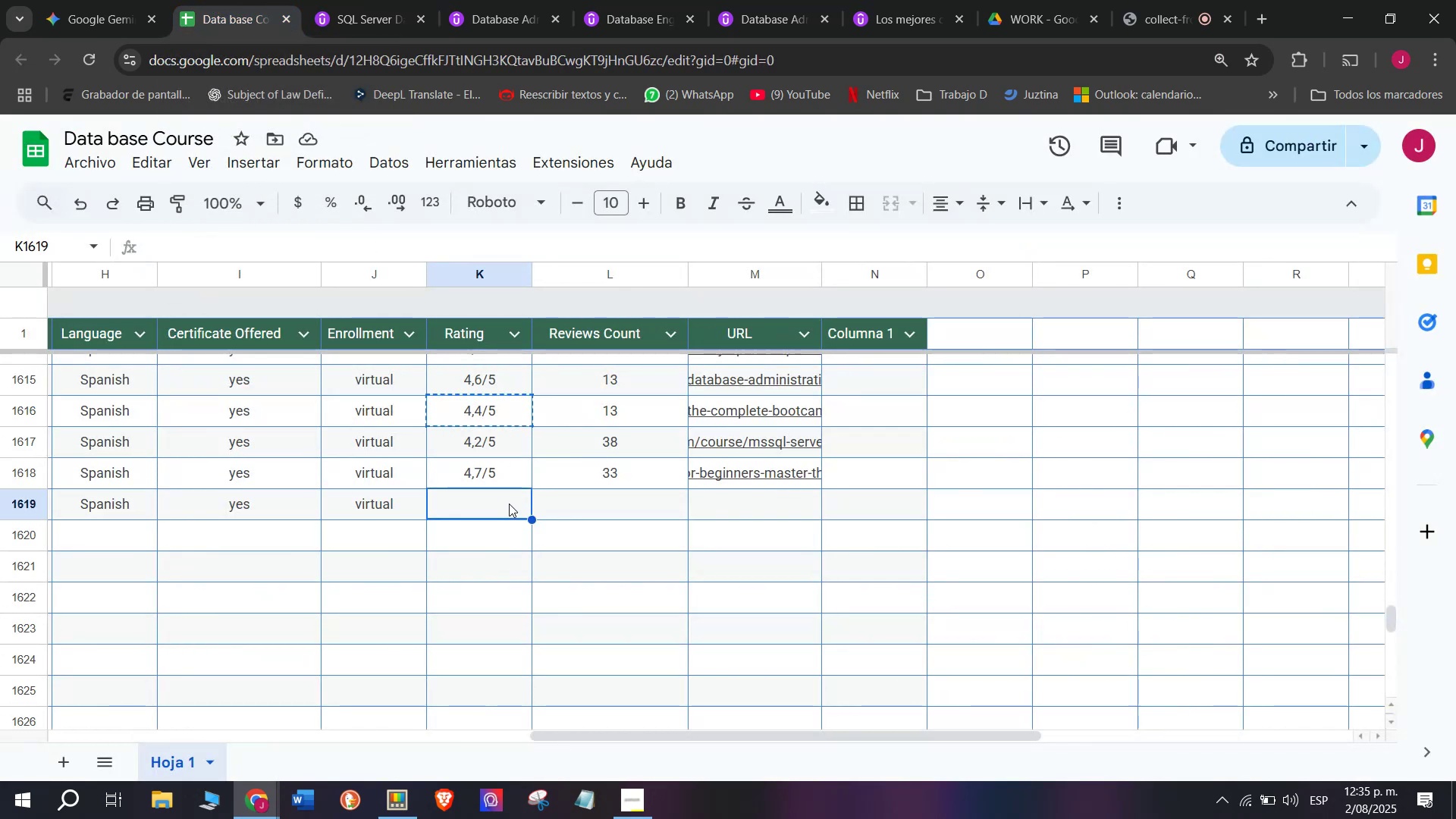 
key(Z)
 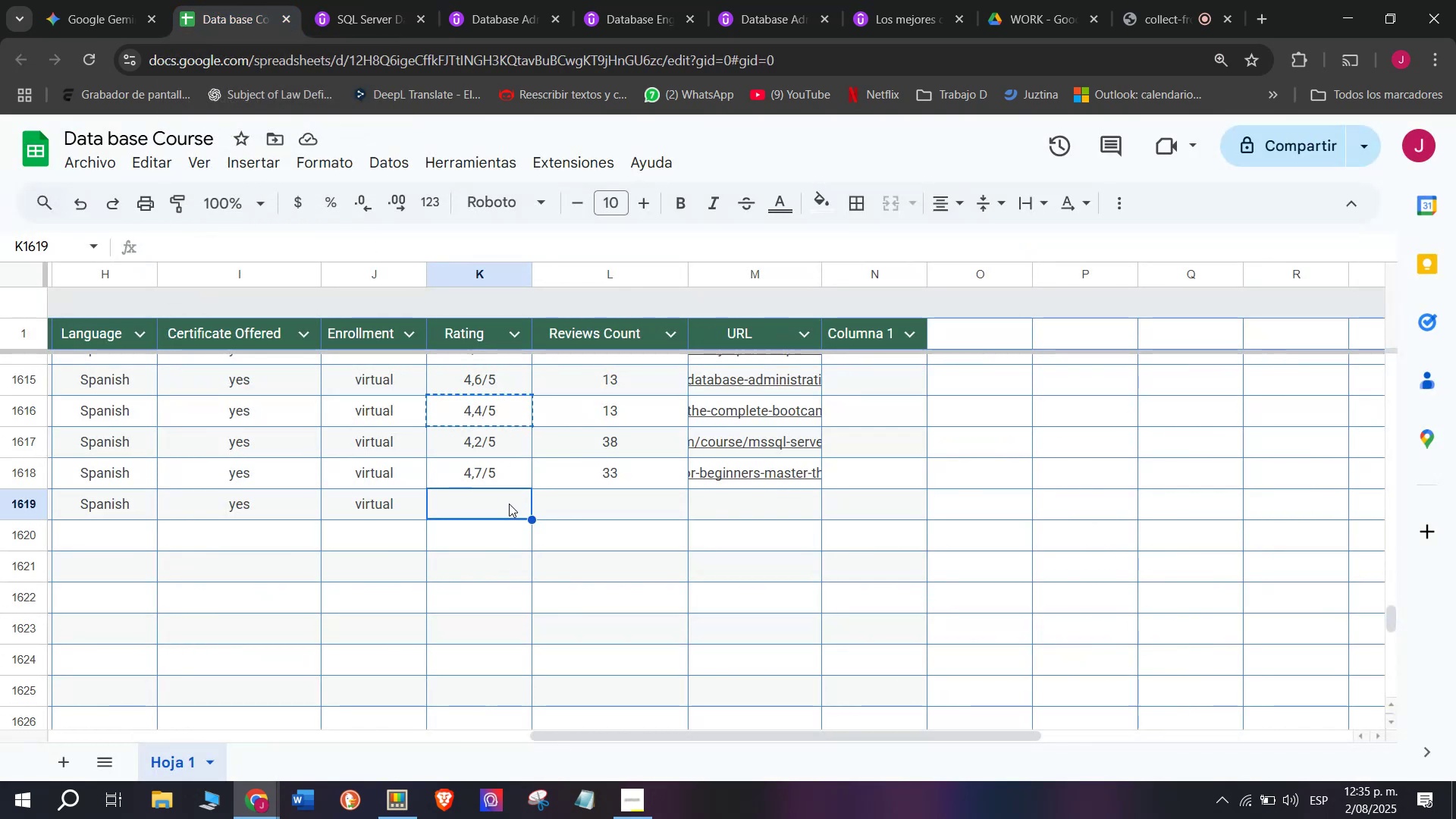 
key(Control+ControlLeft)
 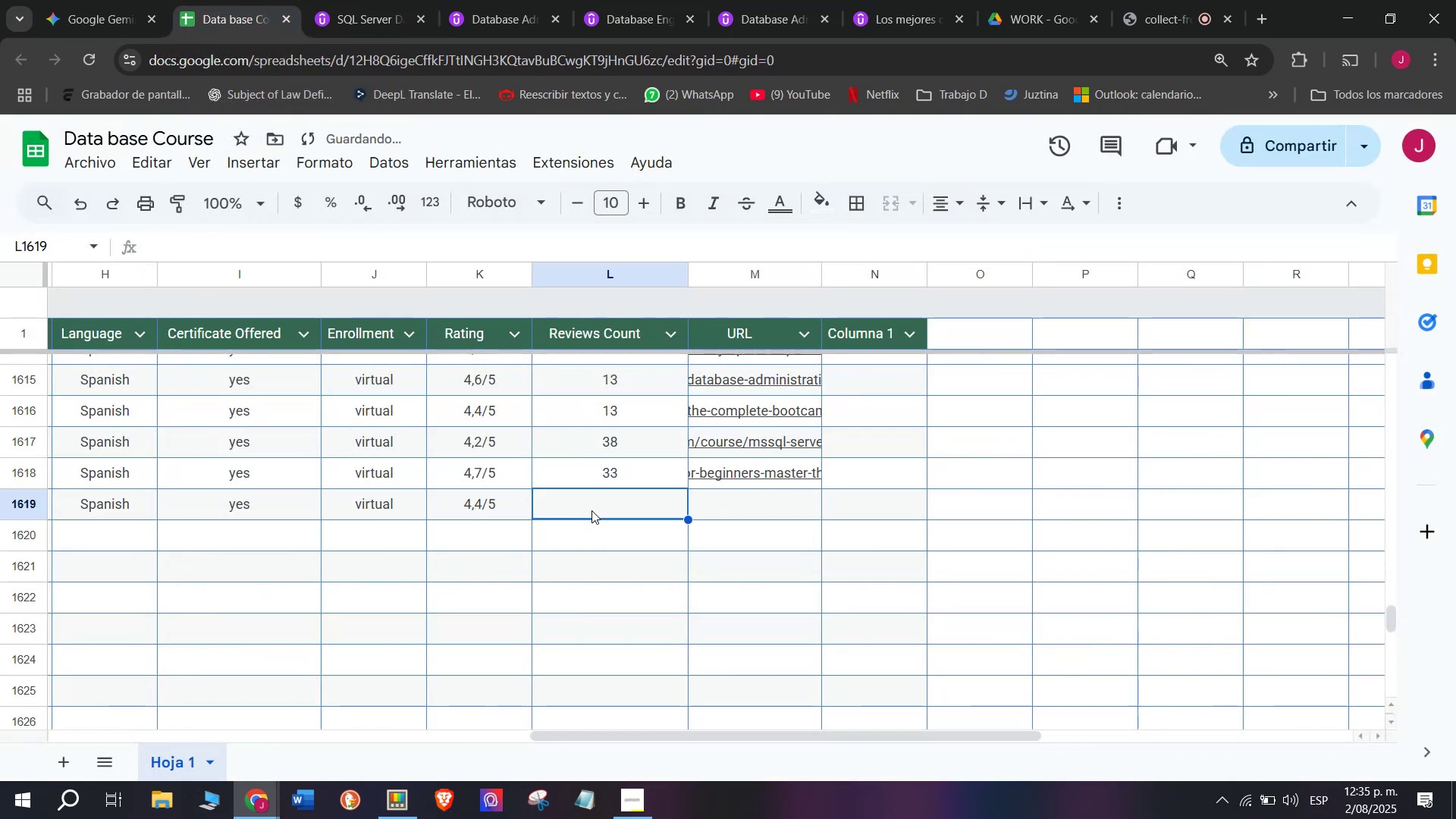 
key(Control+V)
 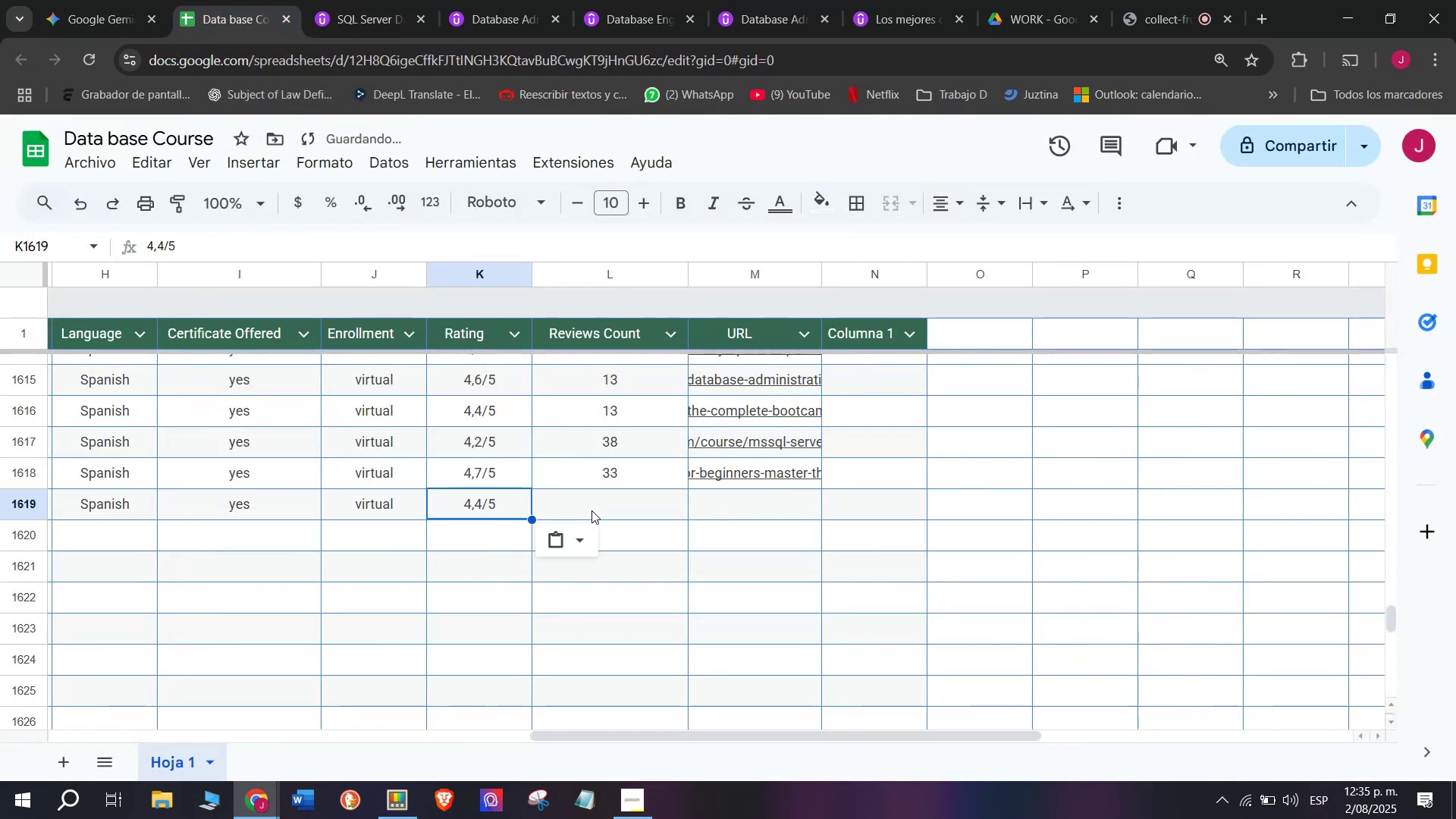 
left_click([592, 510])
 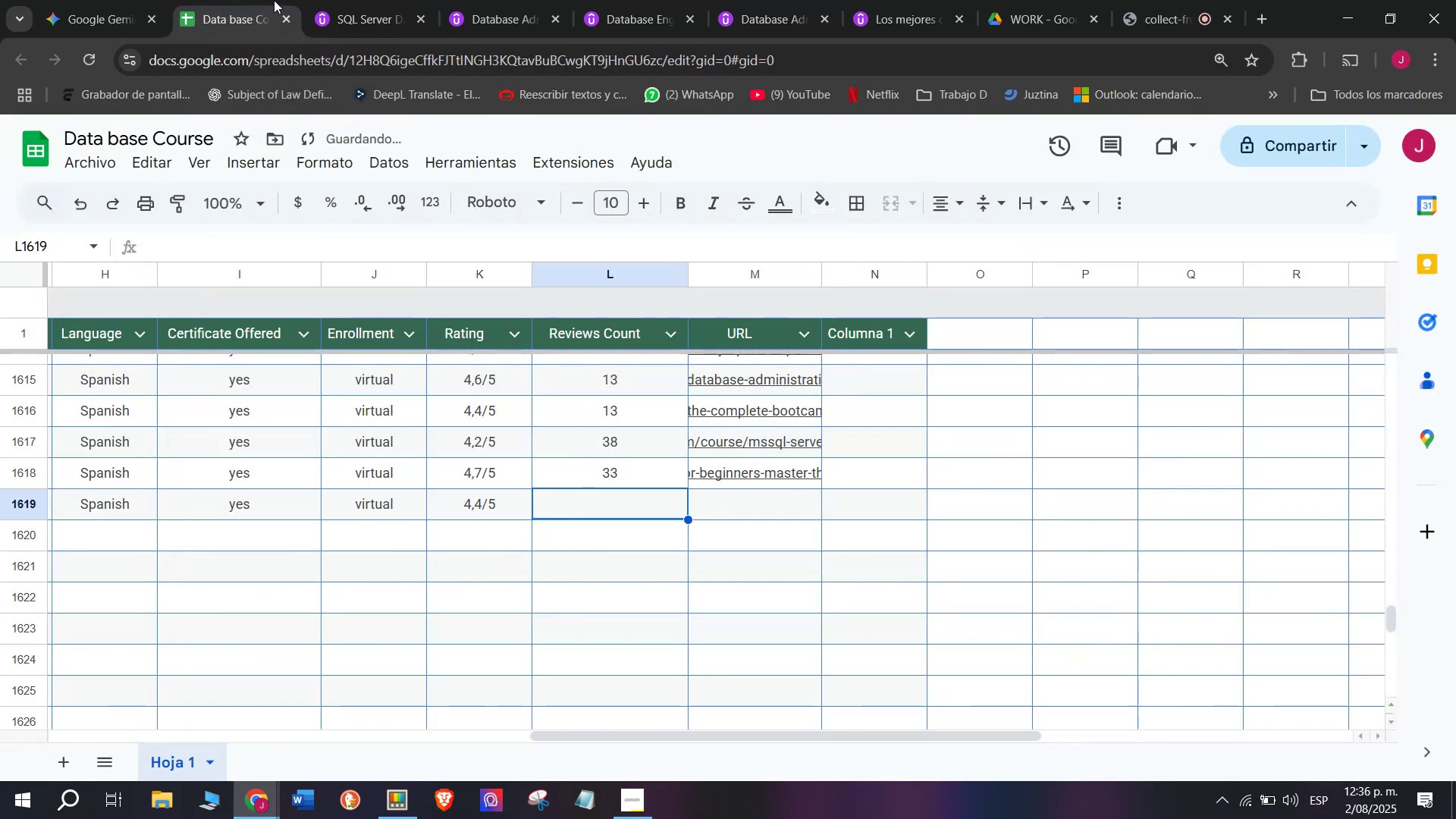 
left_click([401, 0])
 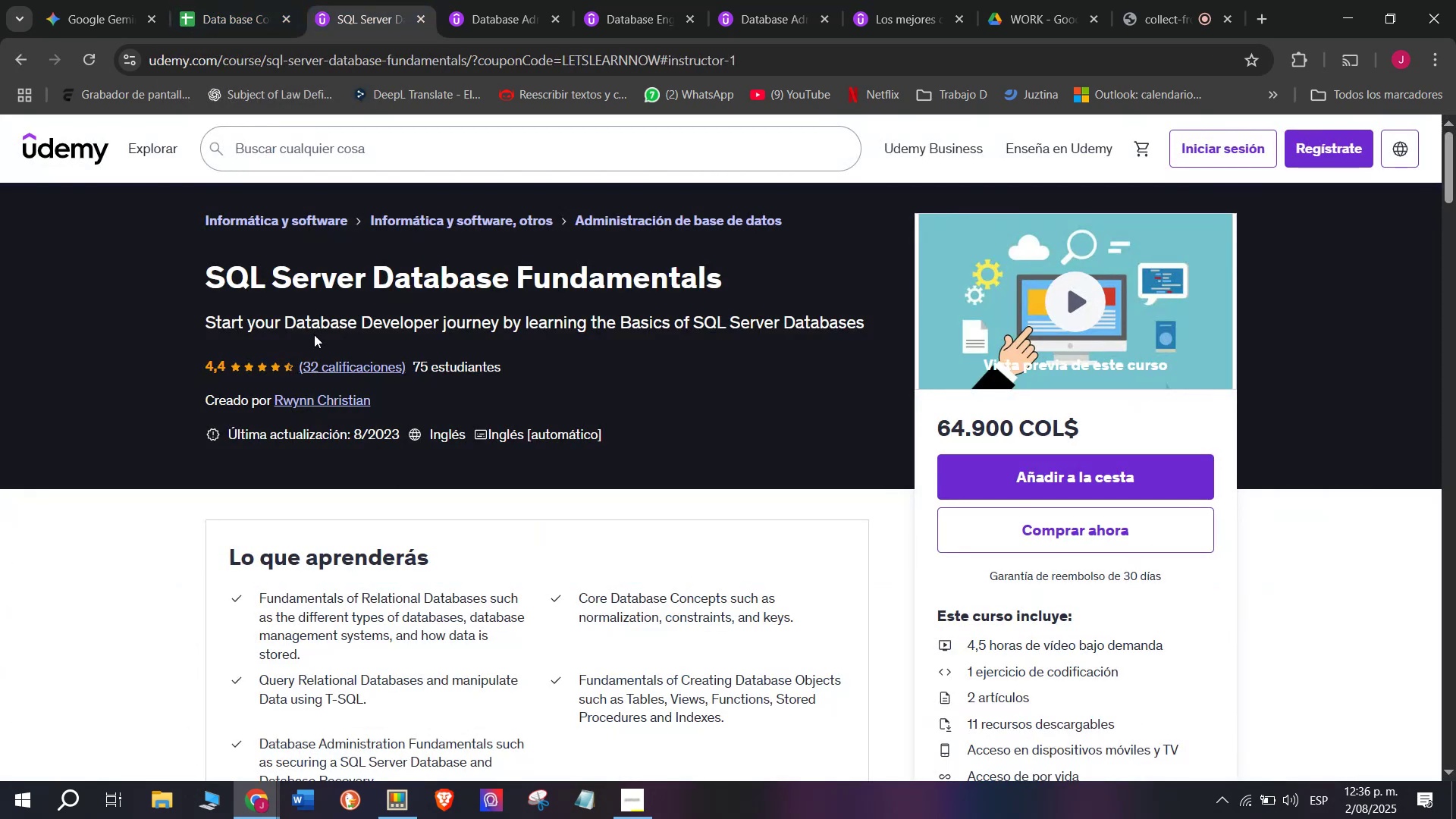 
left_click([234, 0])
 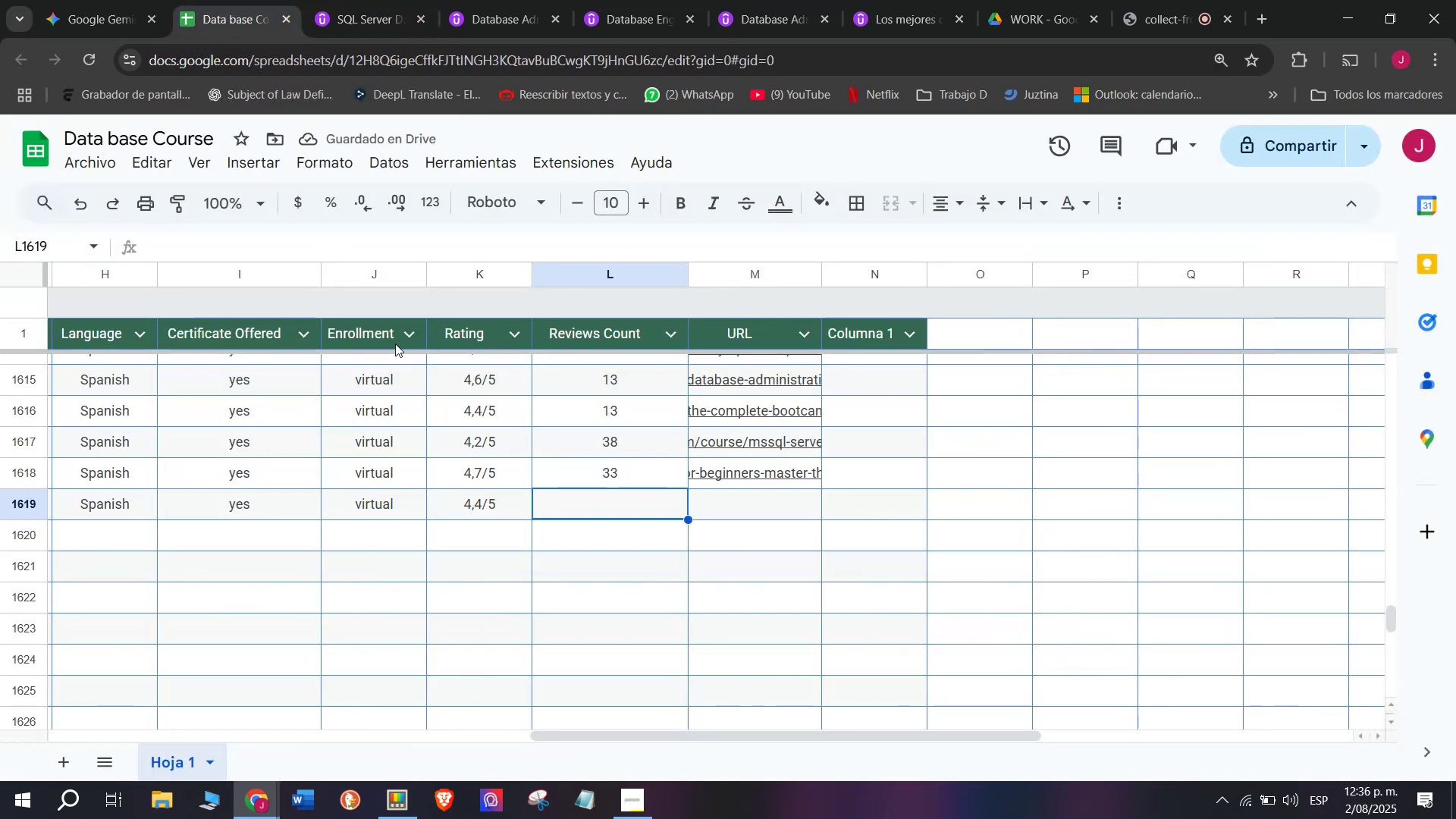 
type(32)
 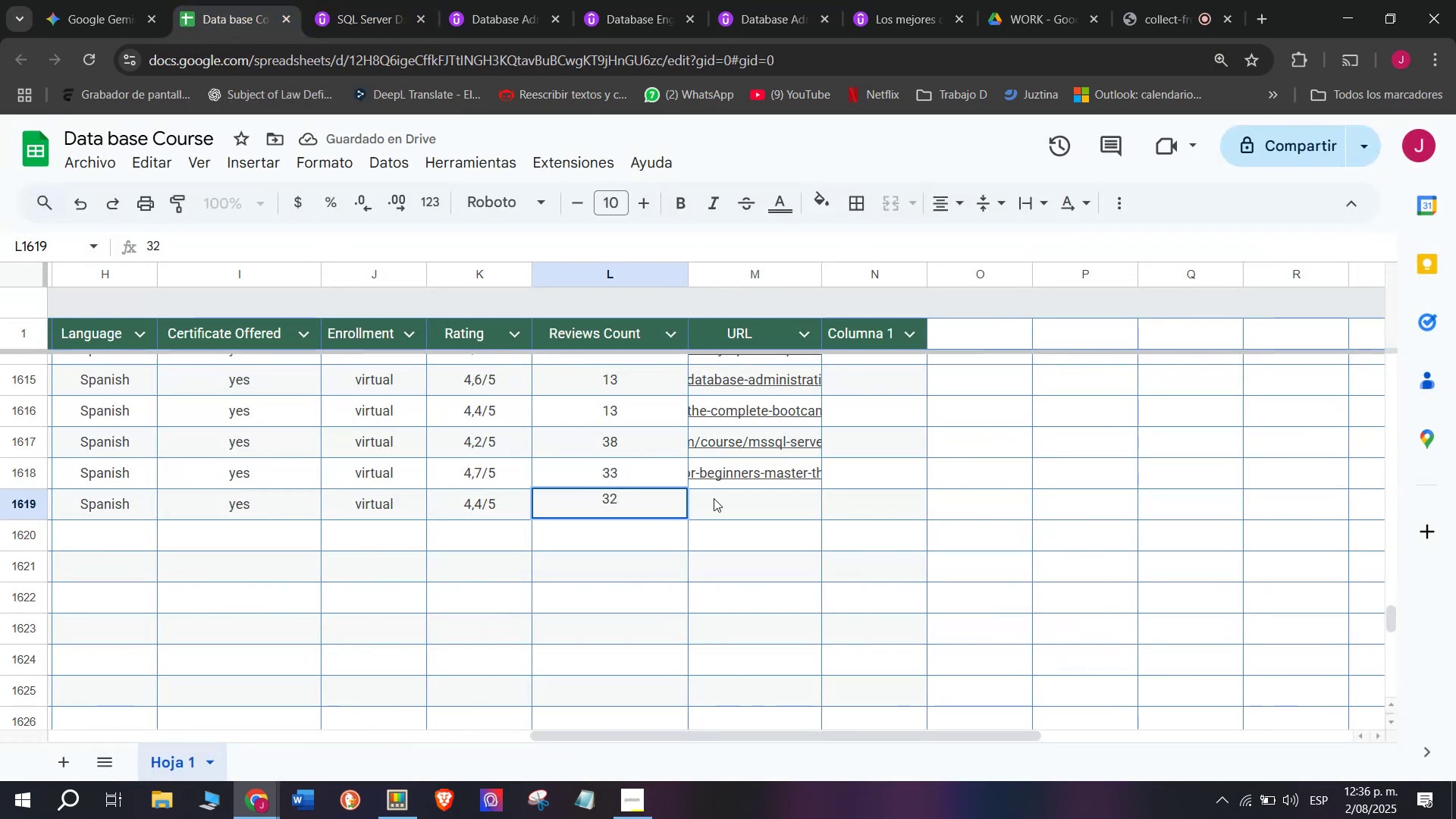 
left_click([739, 510])
 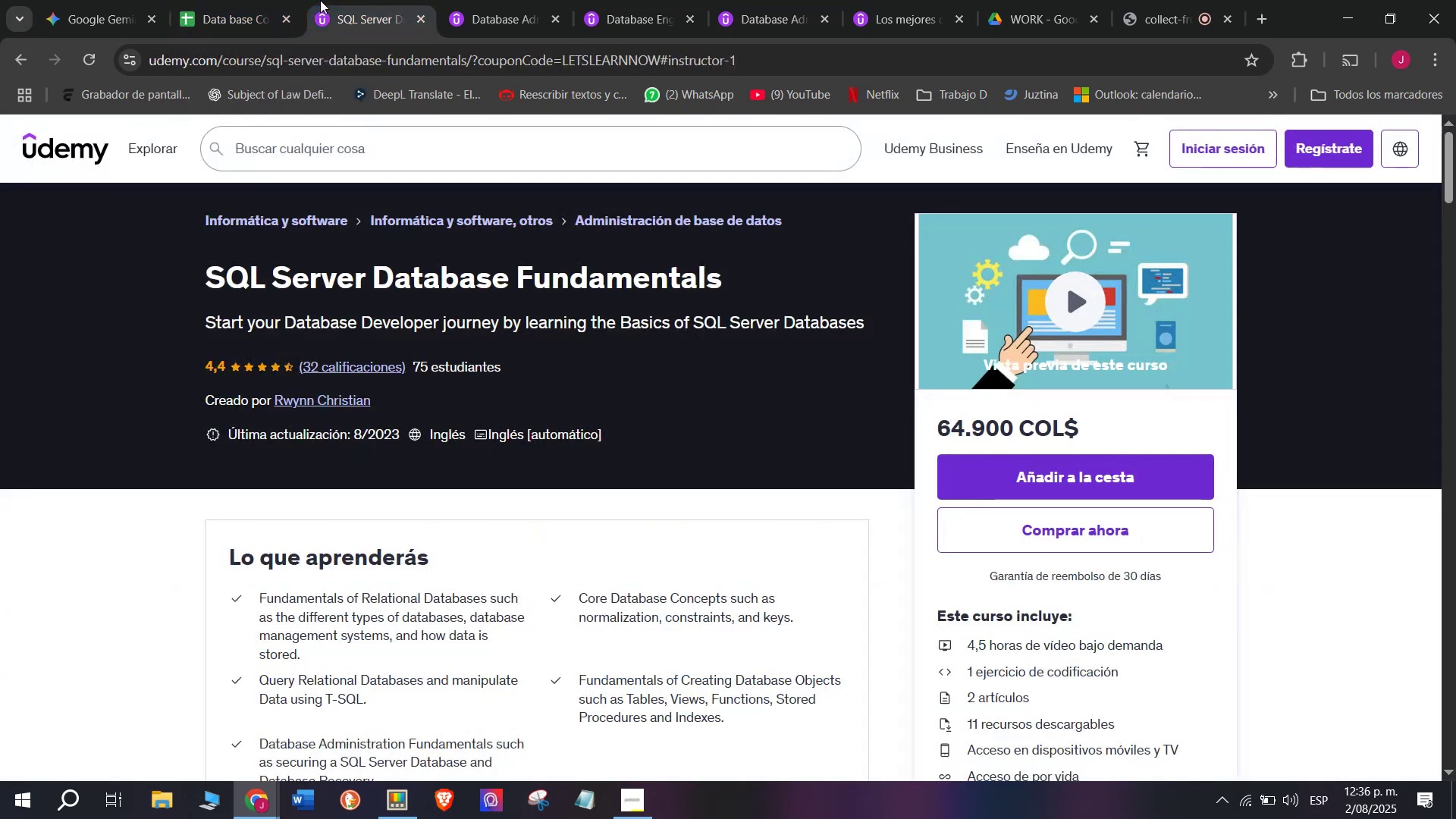 
double_click([344, 75])
 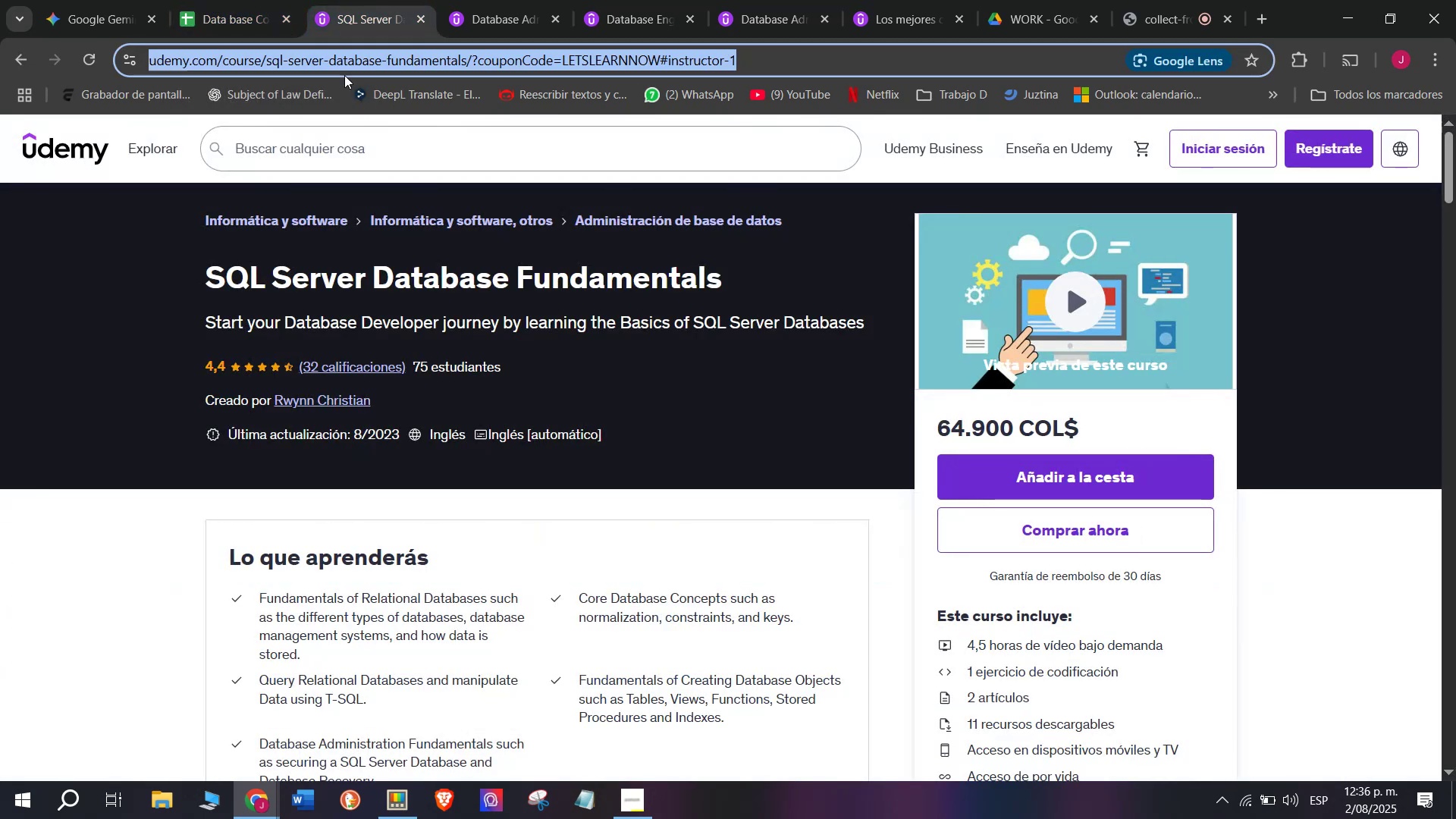 
triple_click([344, 75])
 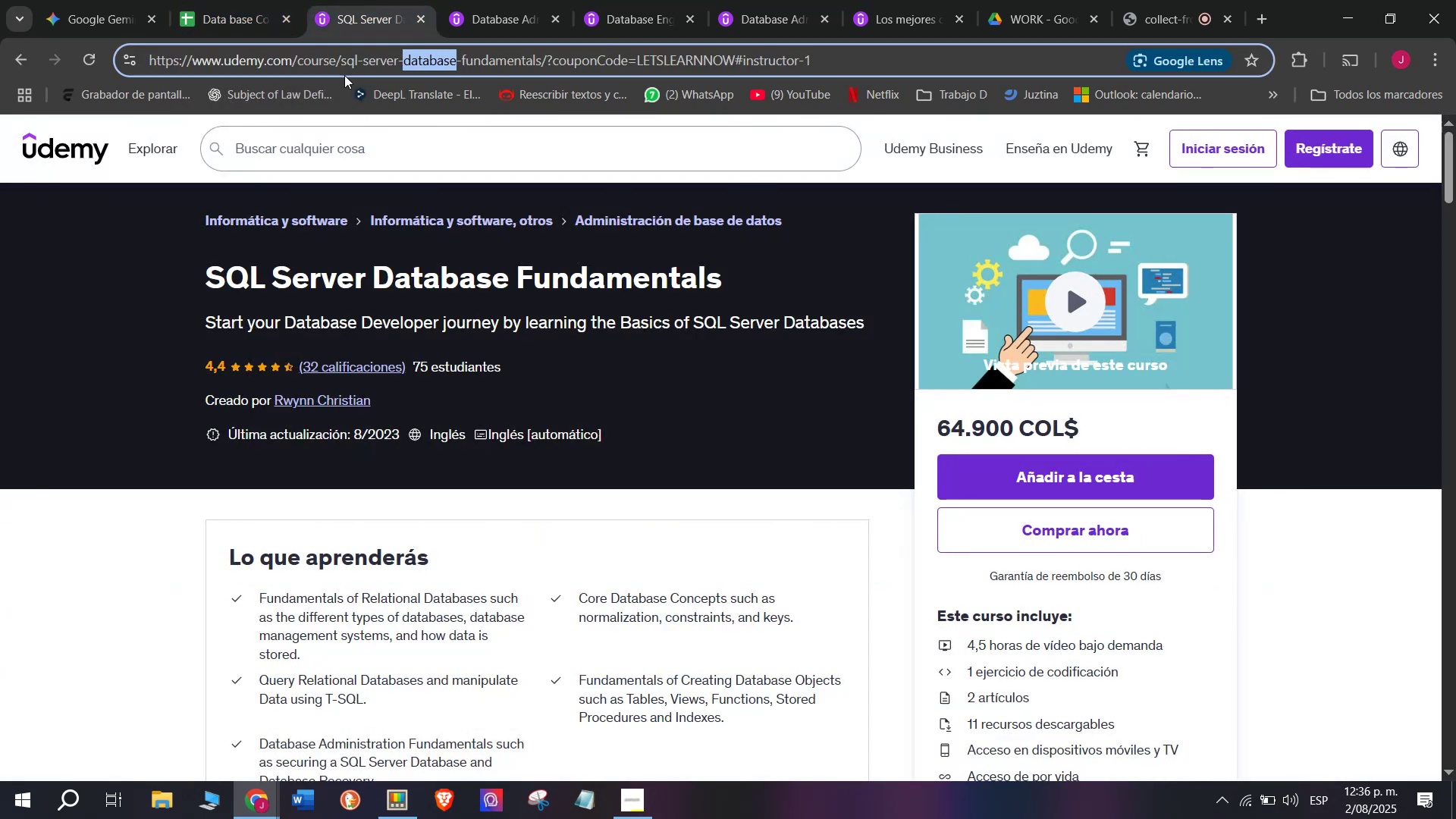 
triple_click([344, 75])
 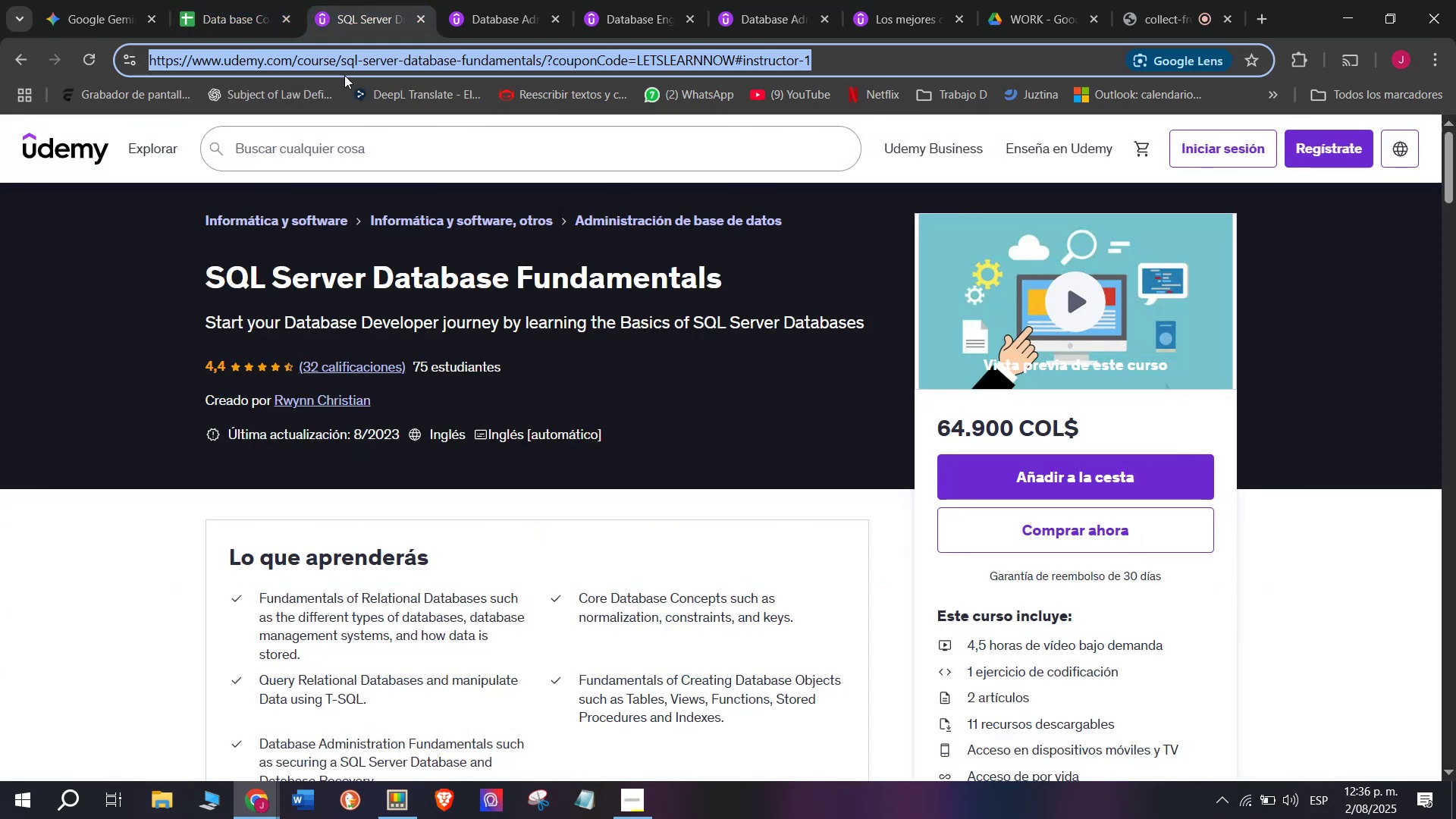 
key(Control+ControlLeft)
 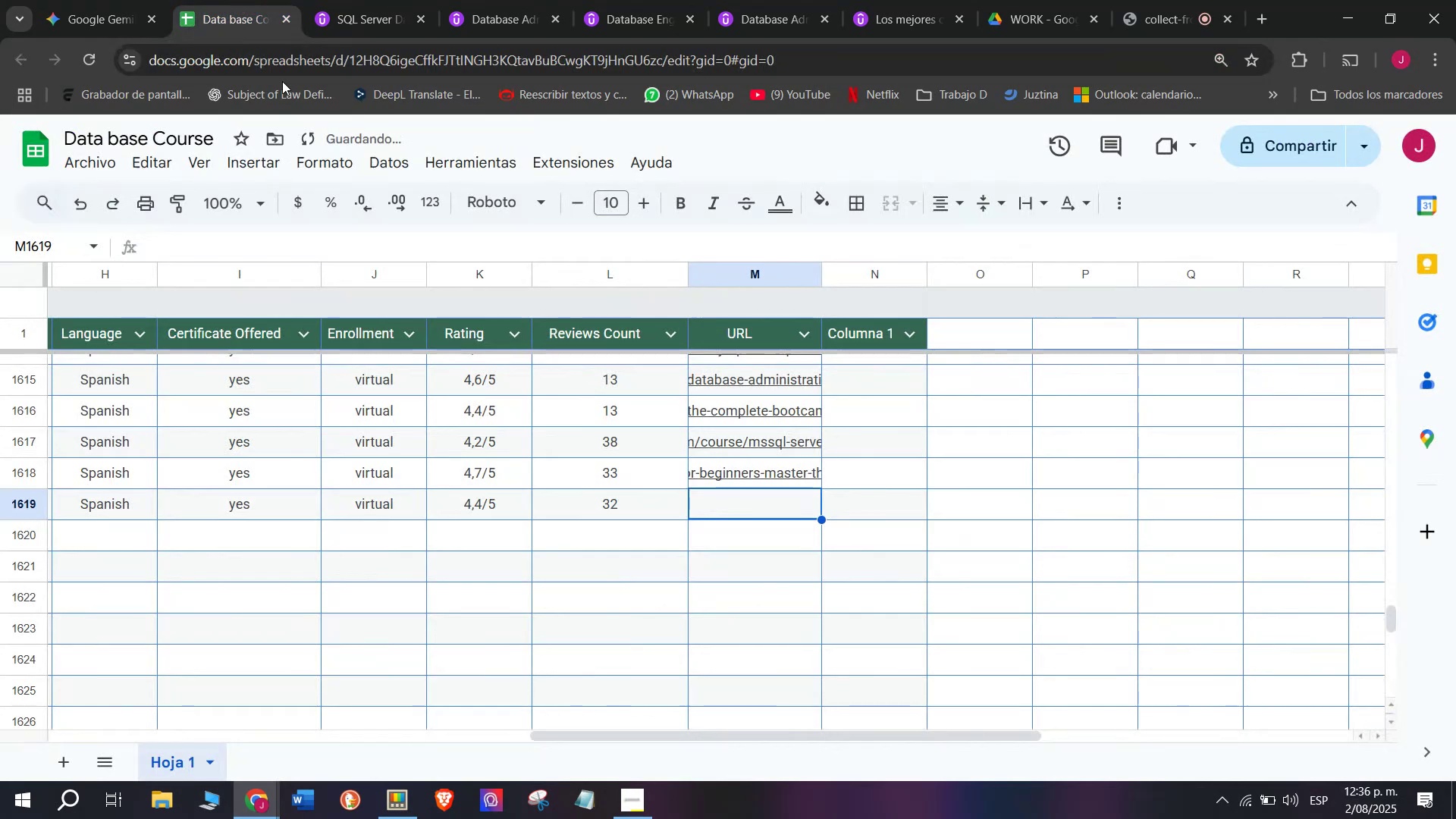 
key(Break)
 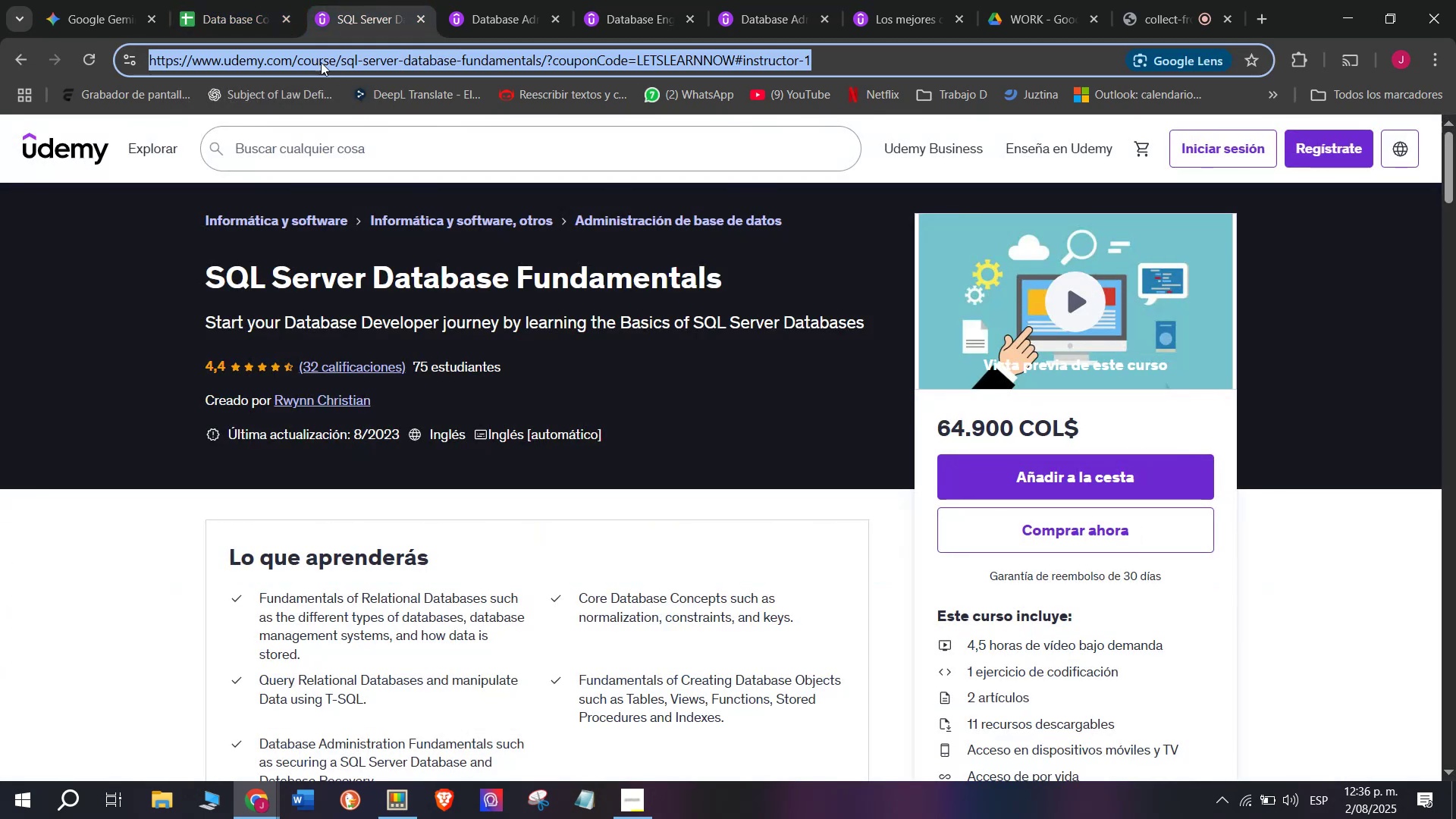 
key(Control+C)
 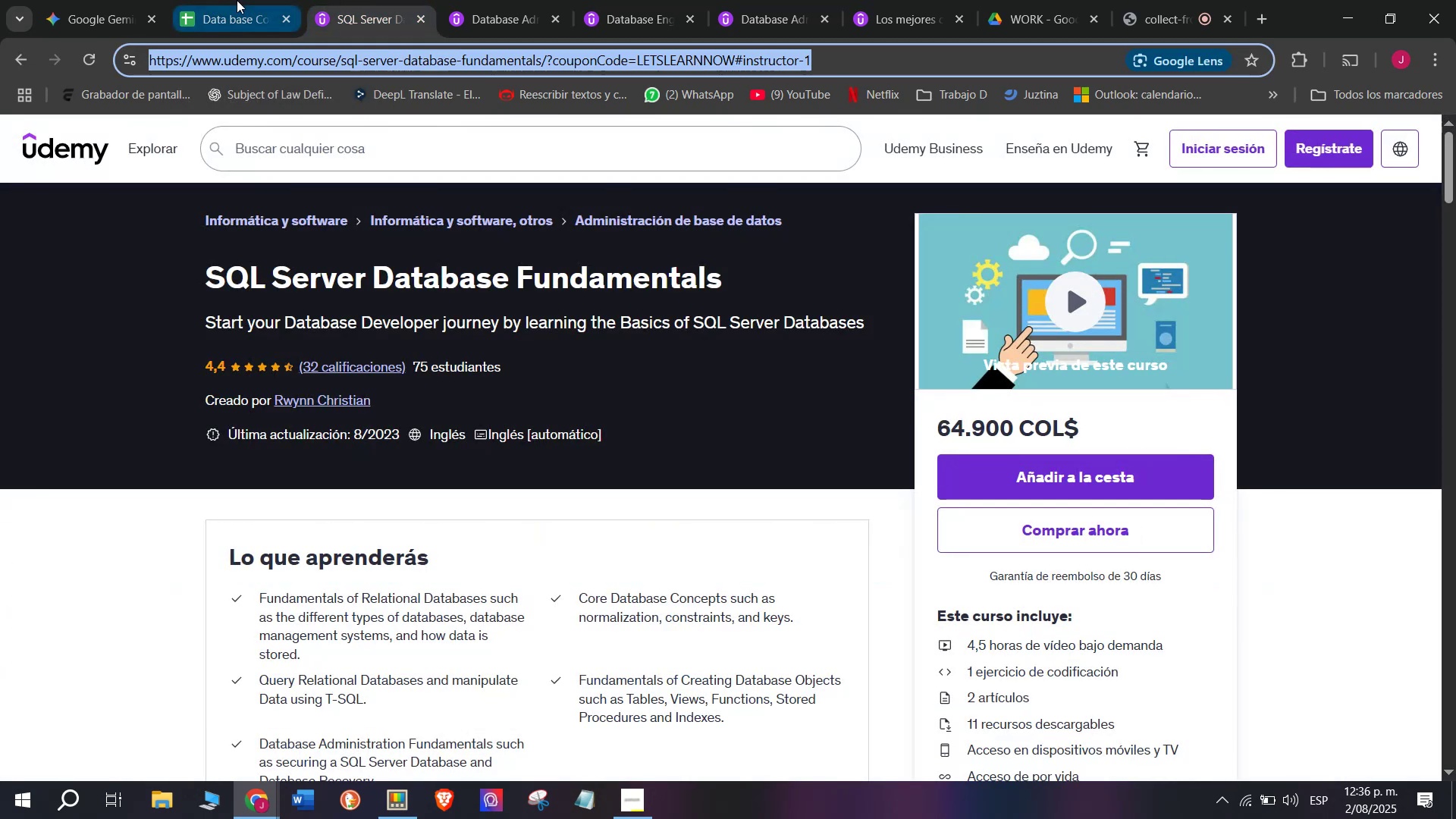 
left_click([237, 0])
 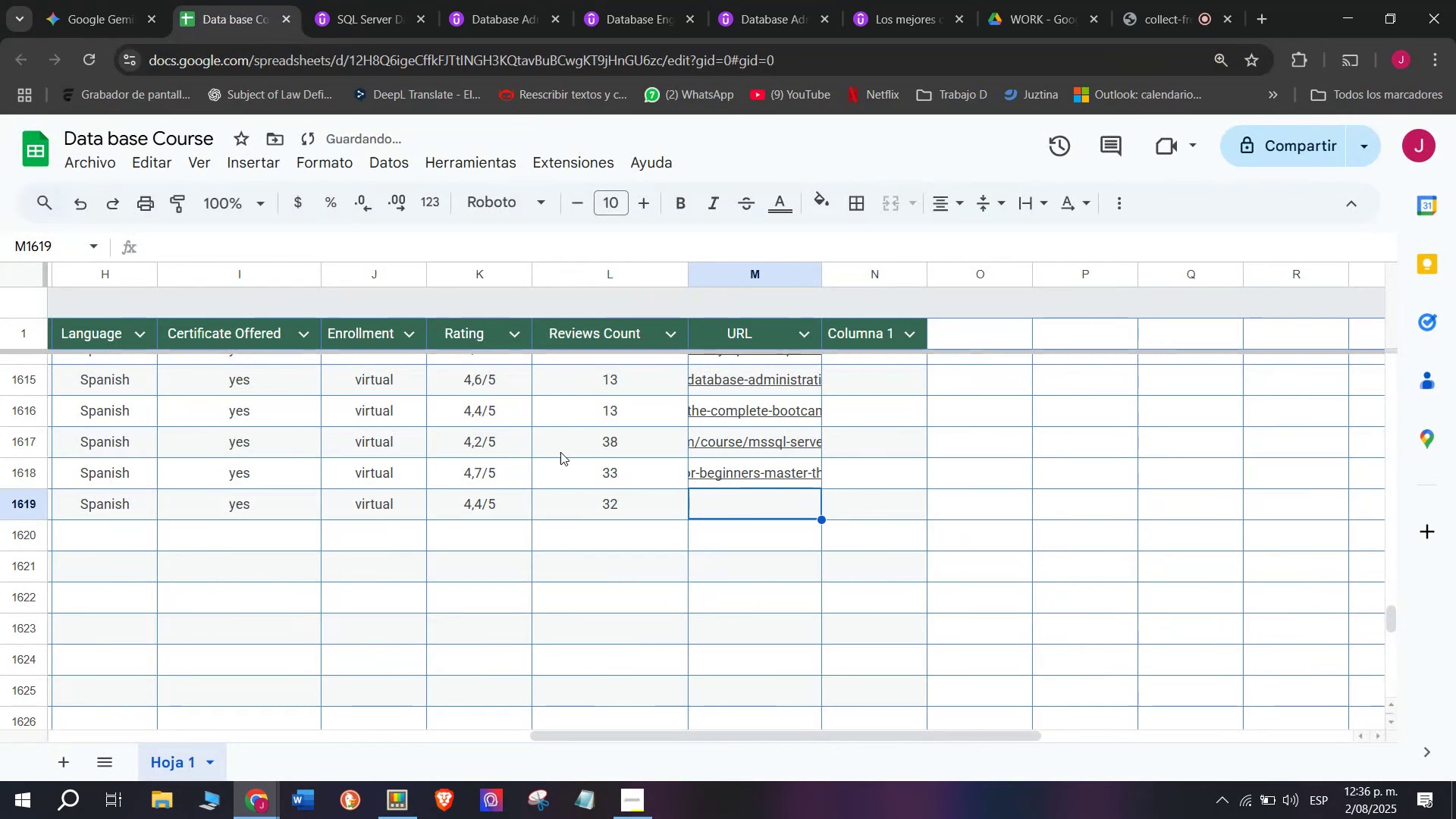 
key(Z)
 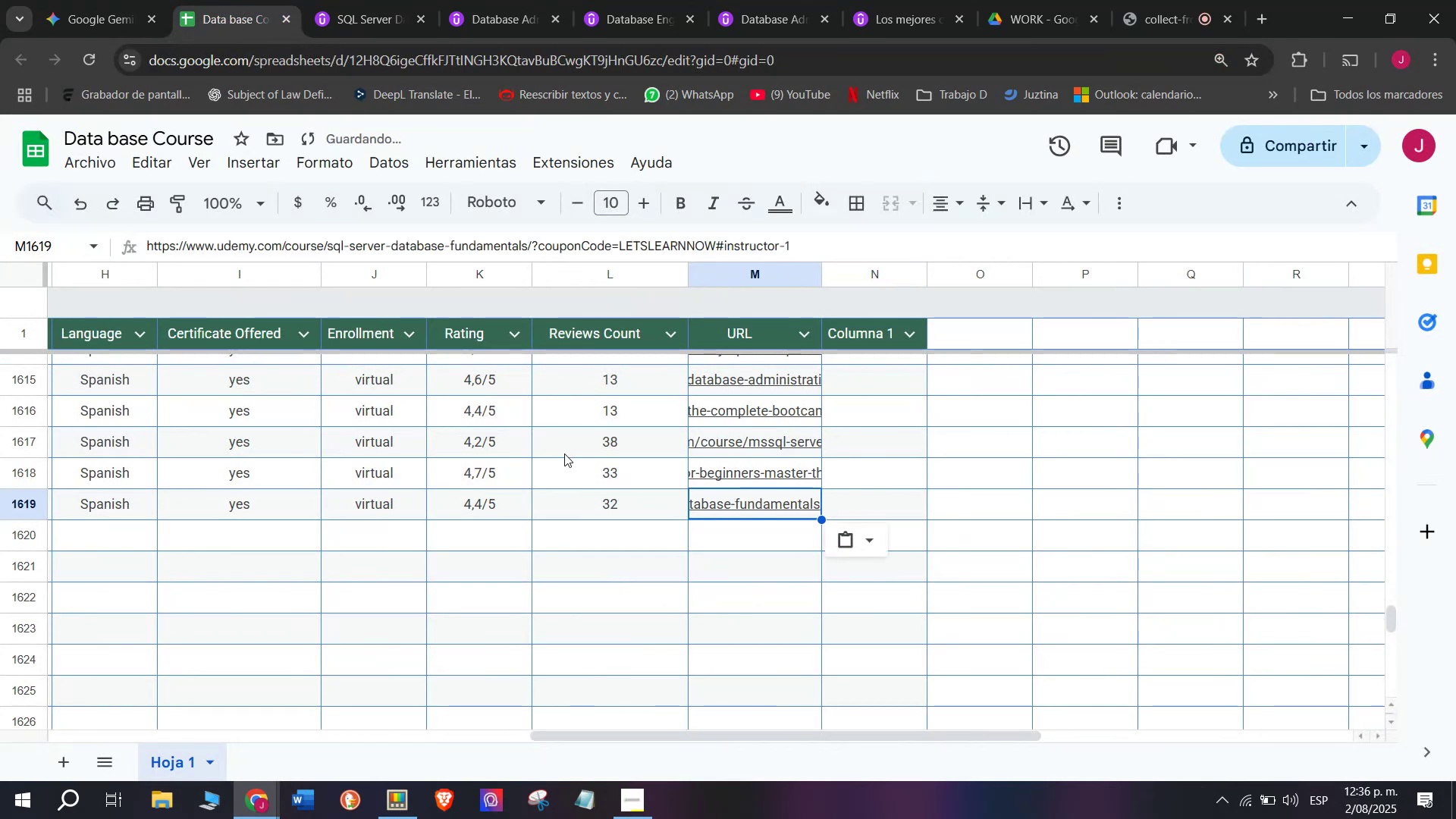 
key(Control+ControlLeft)
 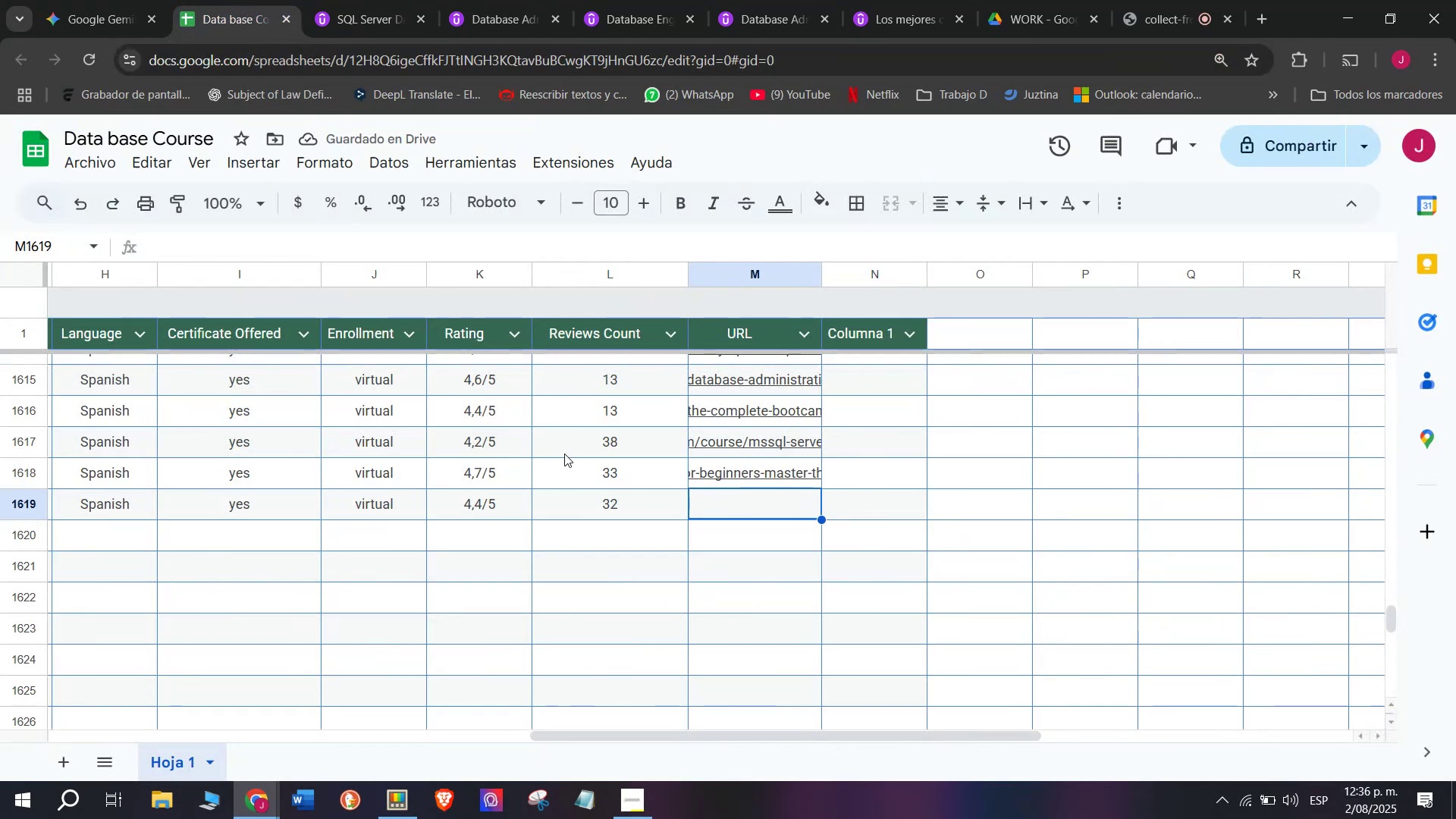 
key(Control+V)
 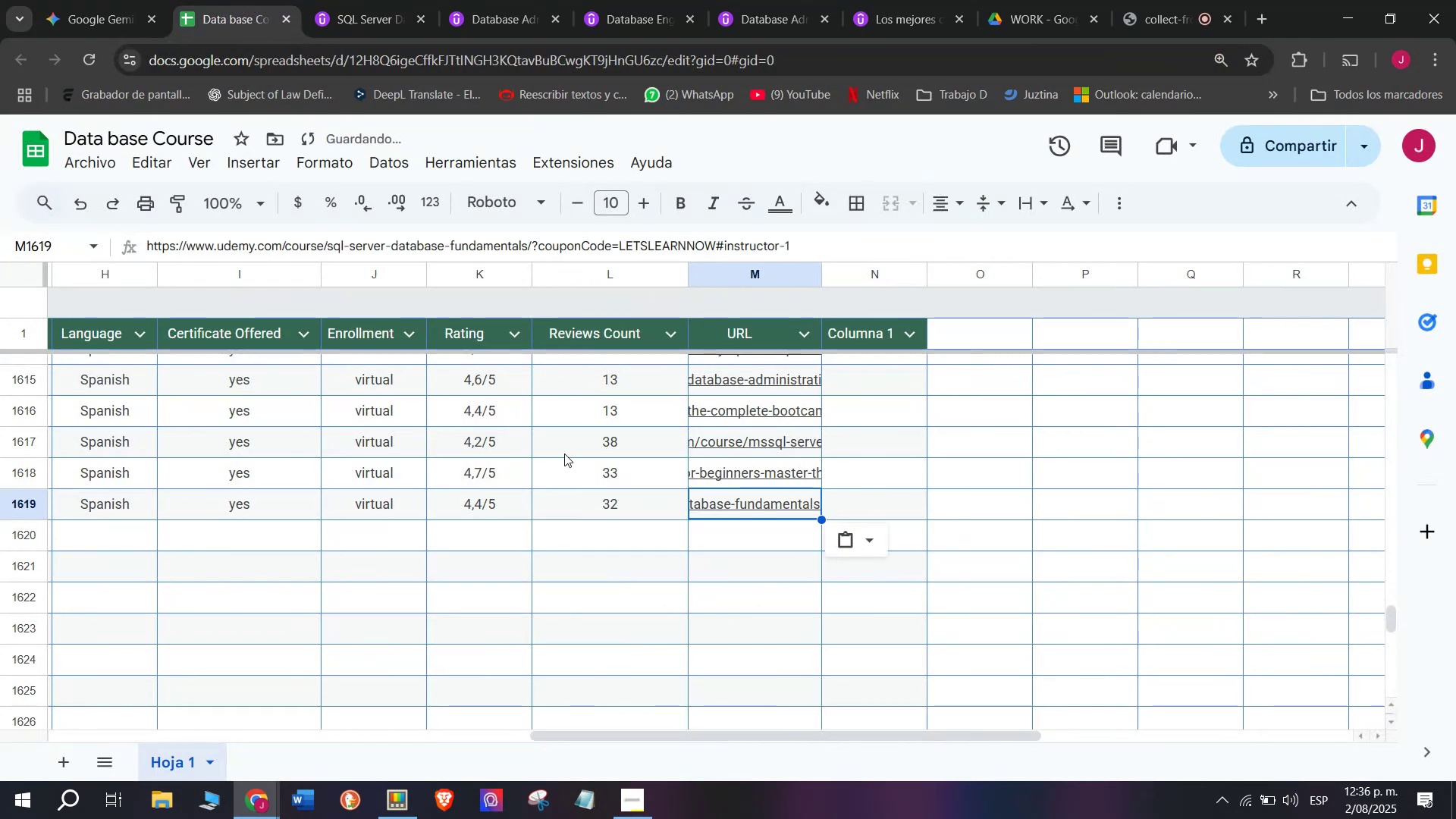 
scroll: coordinate [255, 527], scroll_direction: up, amount: 3.0
 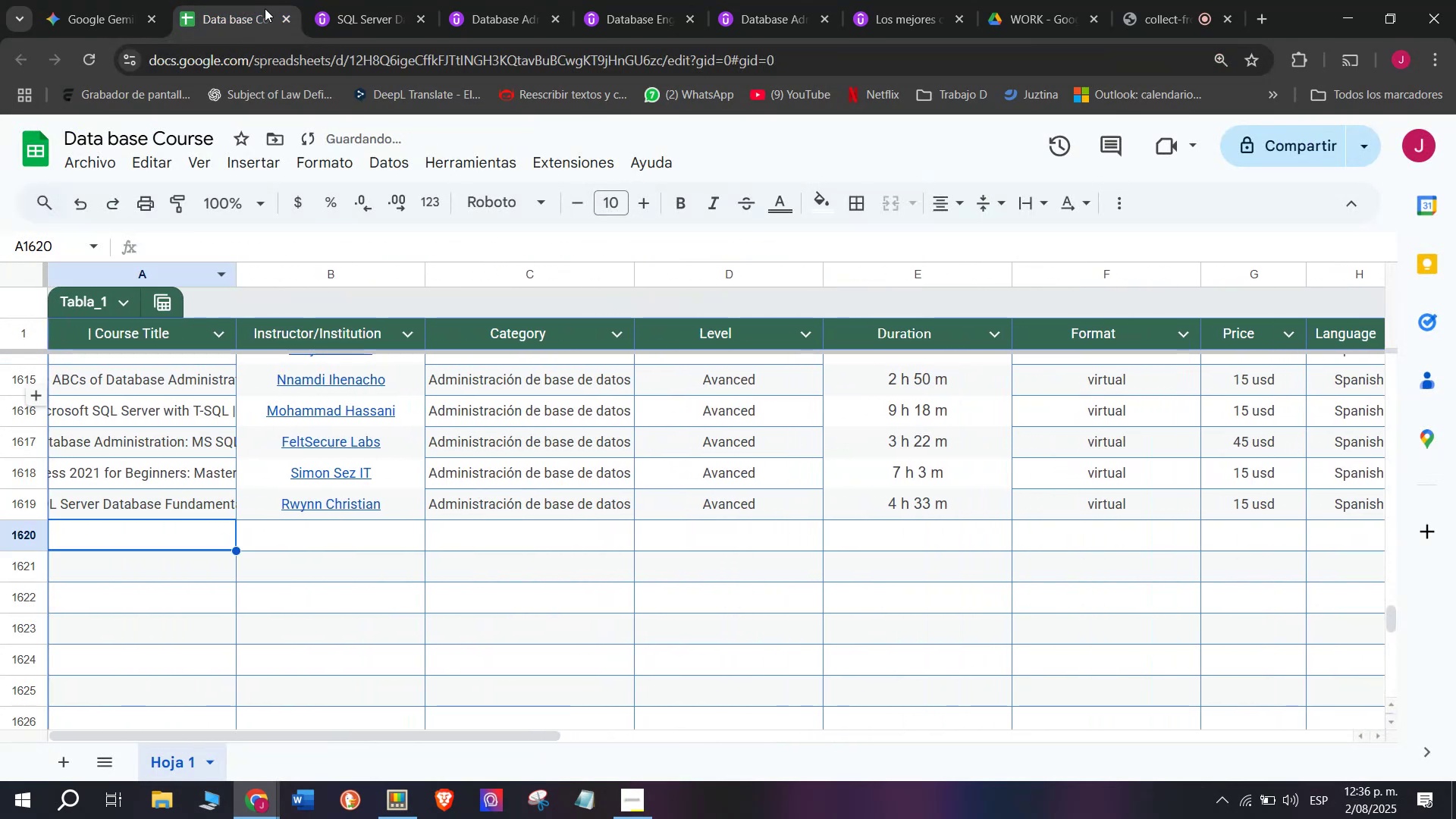 
left_click([332, 0])
 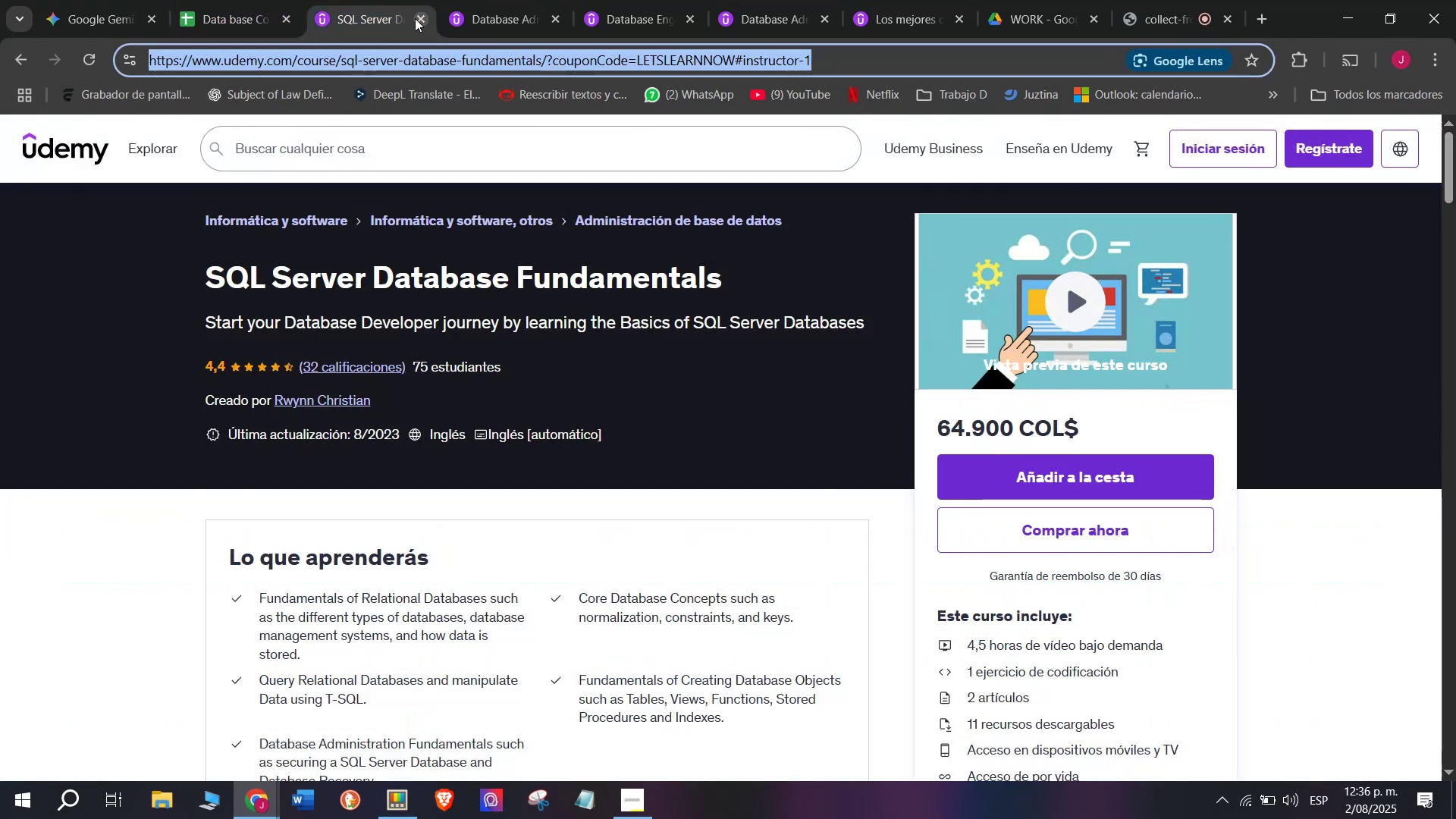 
left_click([415, 18])
 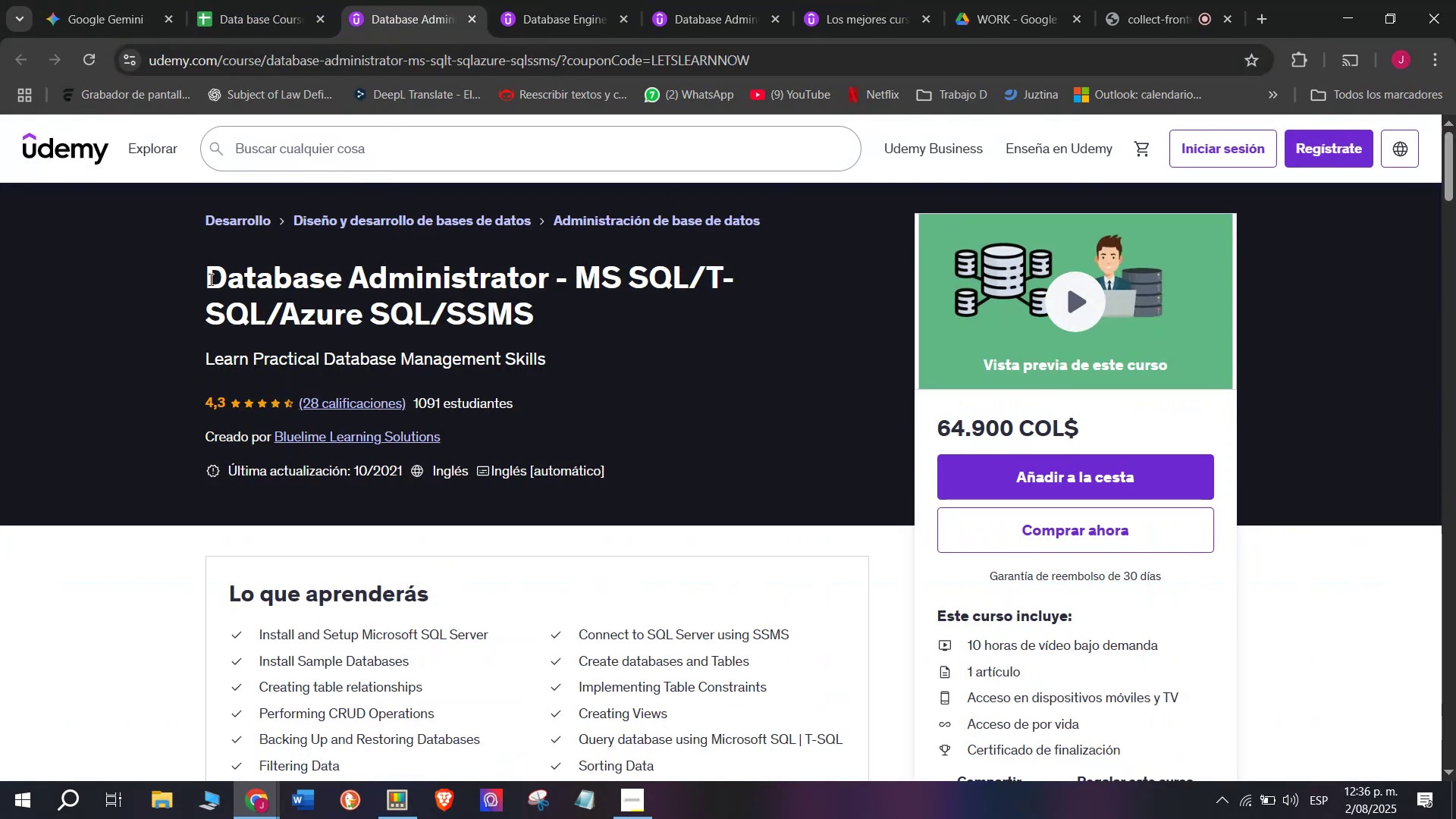 
left_click_drag(start_coordinate=[192, 265], to_coordinate=[777, 298])
 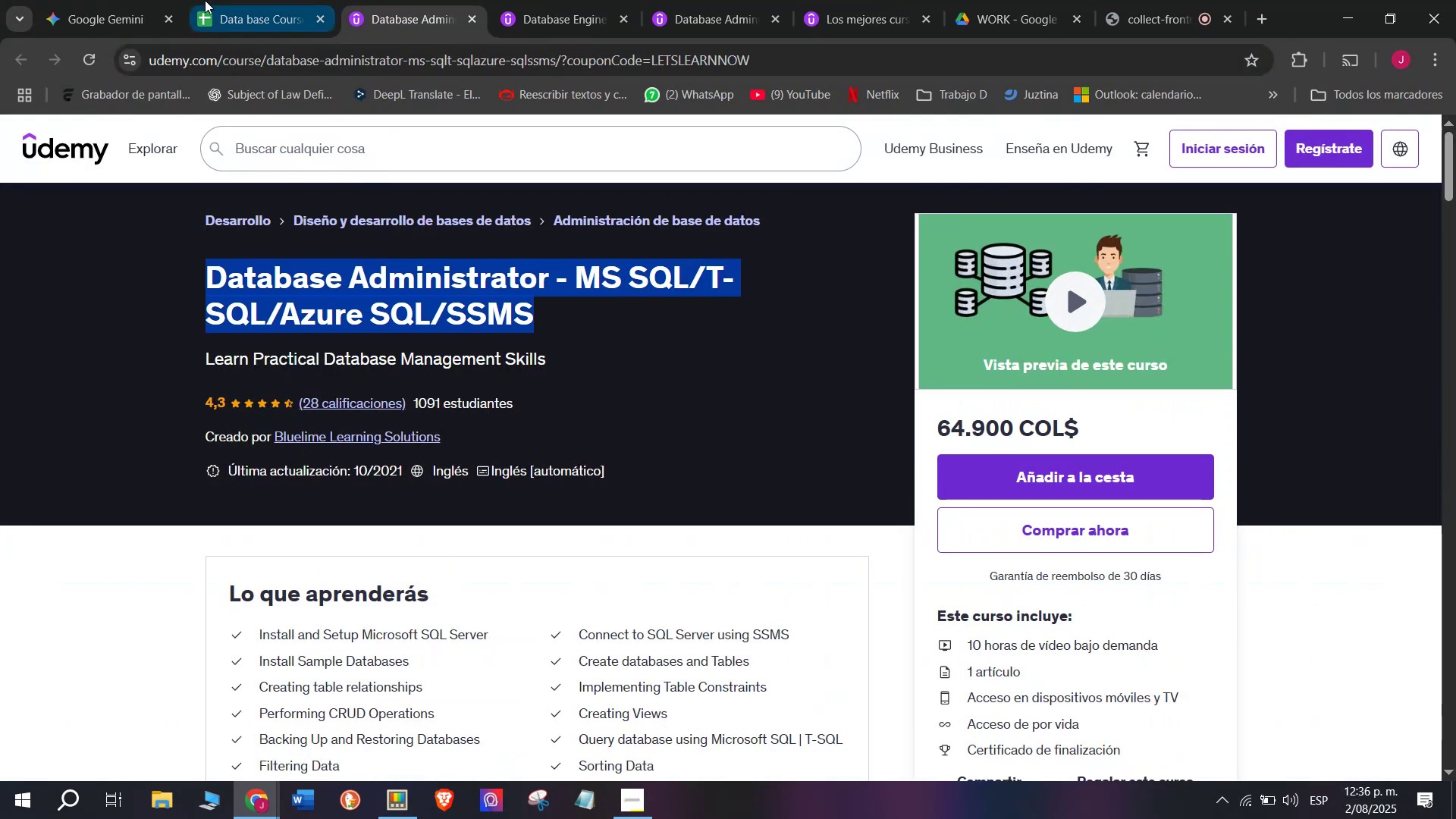 
key(Control+ControlLeft)
 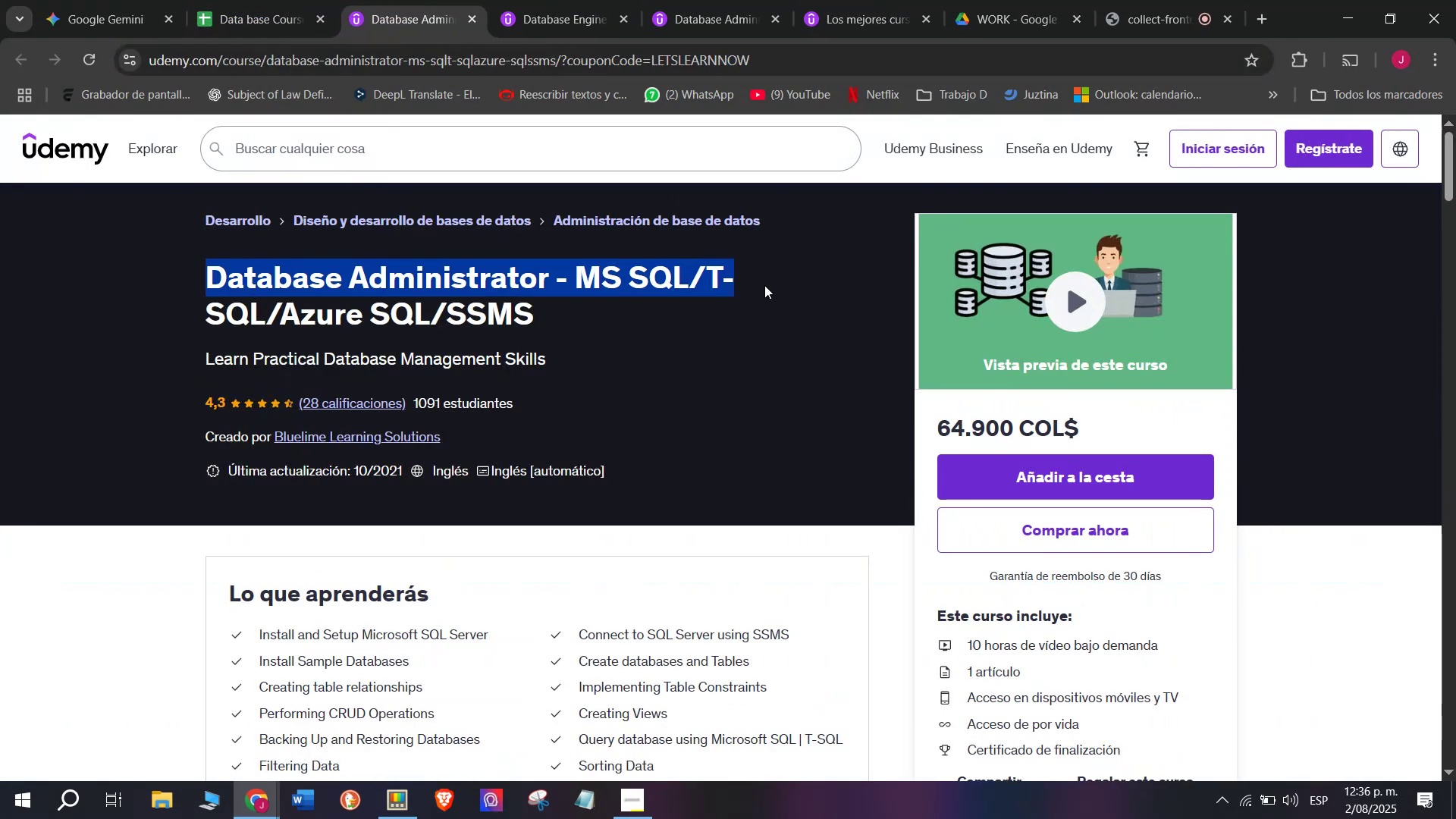 
key(Break)
 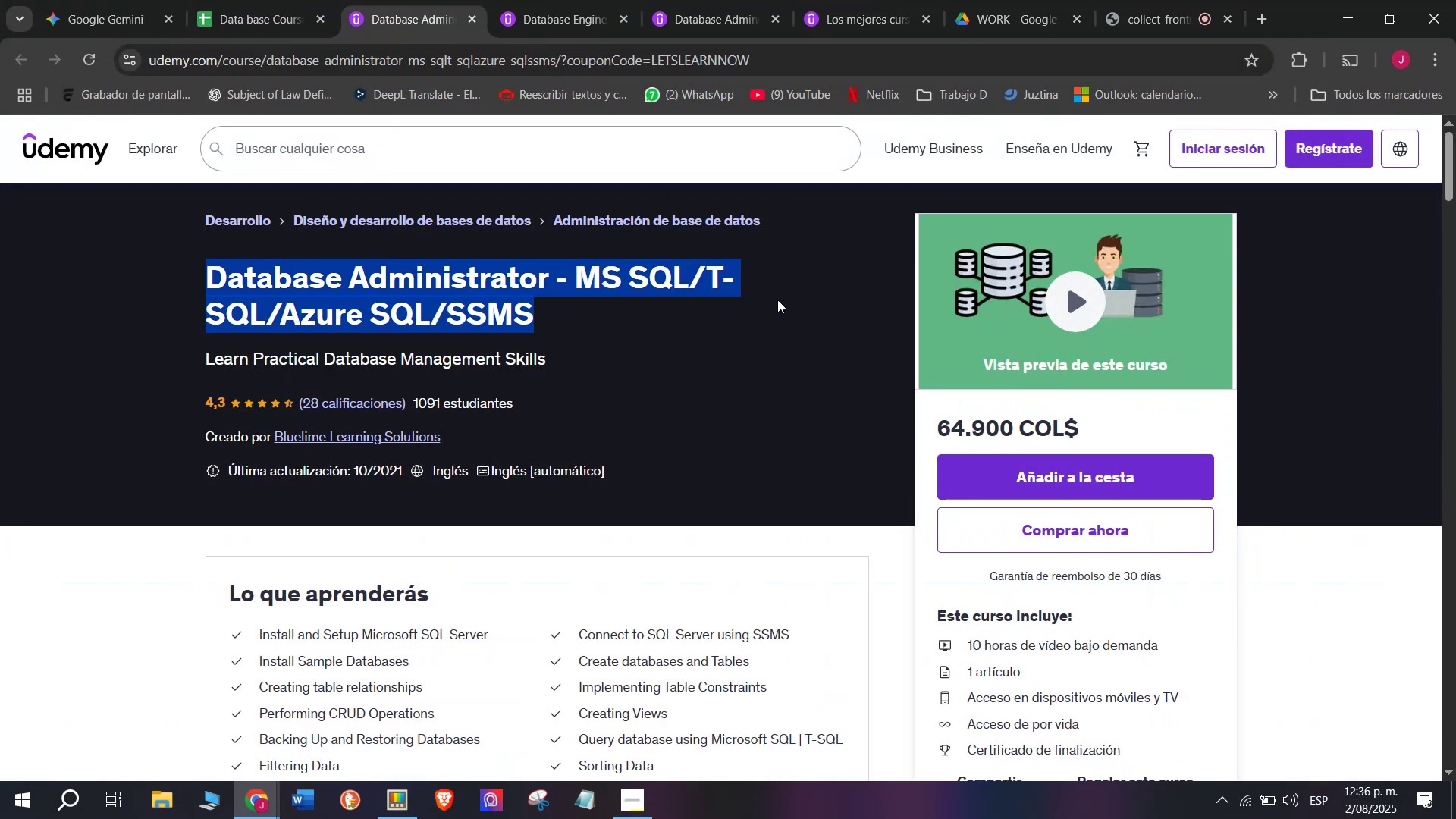 
key(Control+C)
 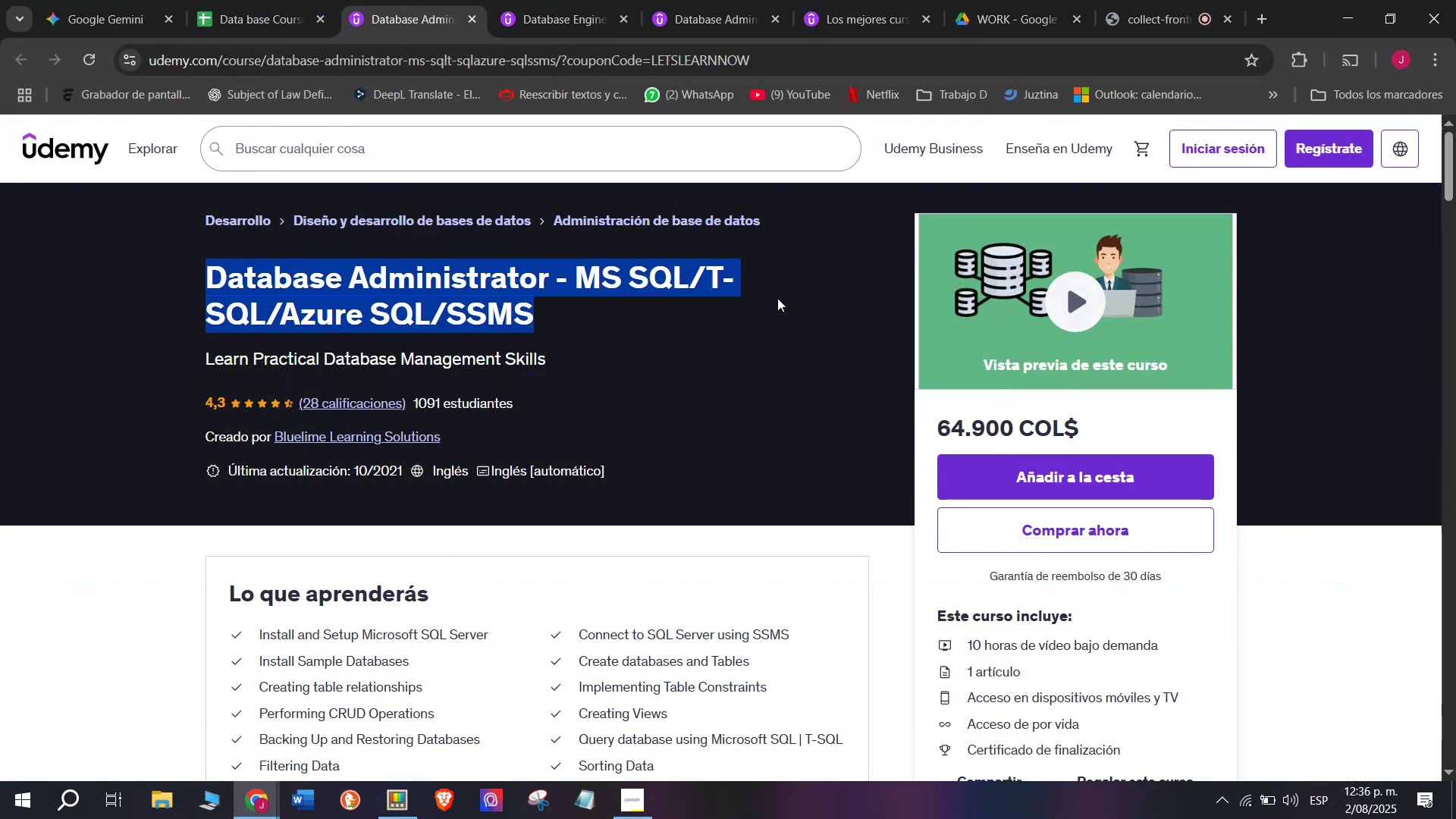 
key(Break)
 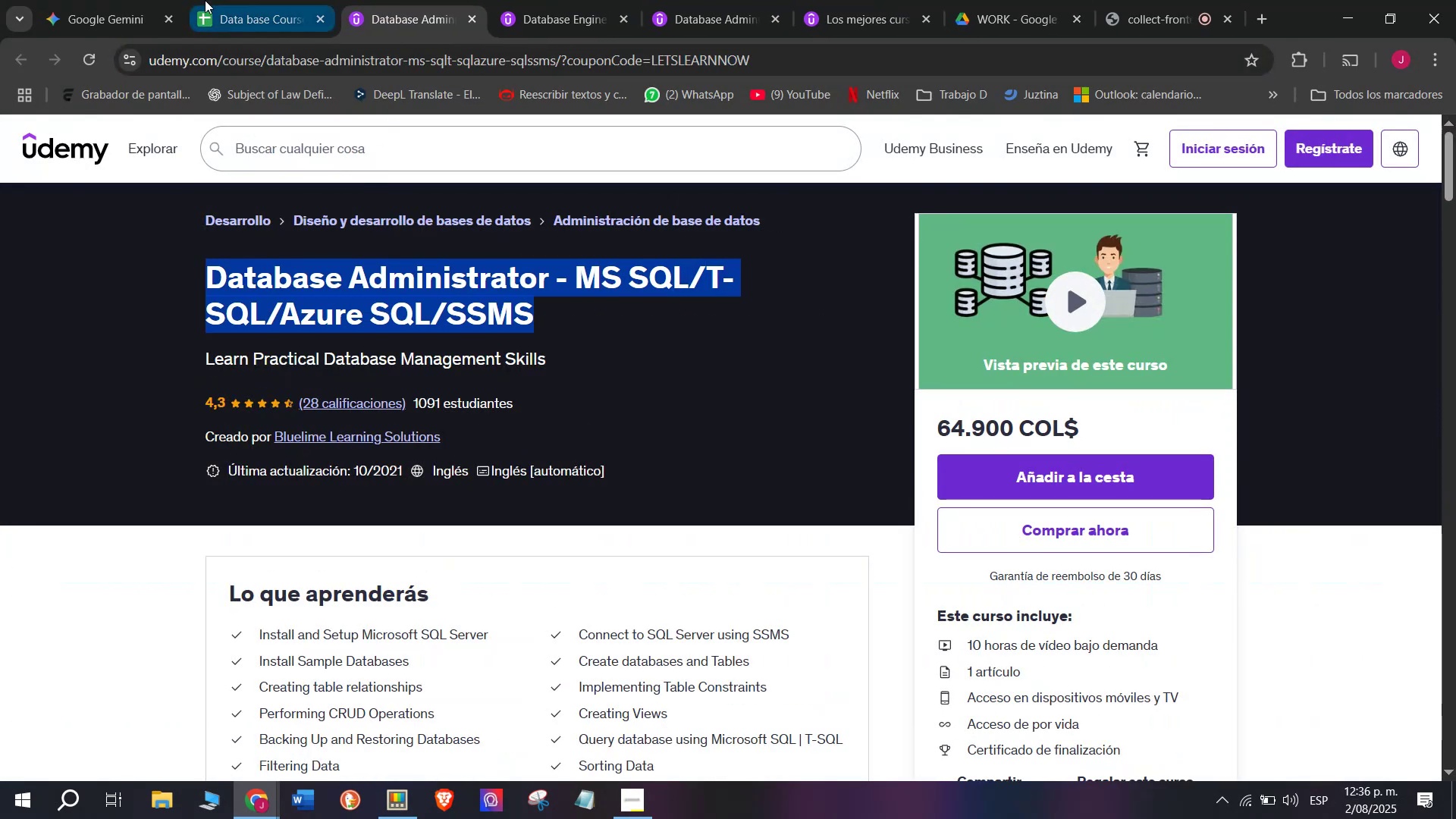 
key(Control+ControlLeft)
 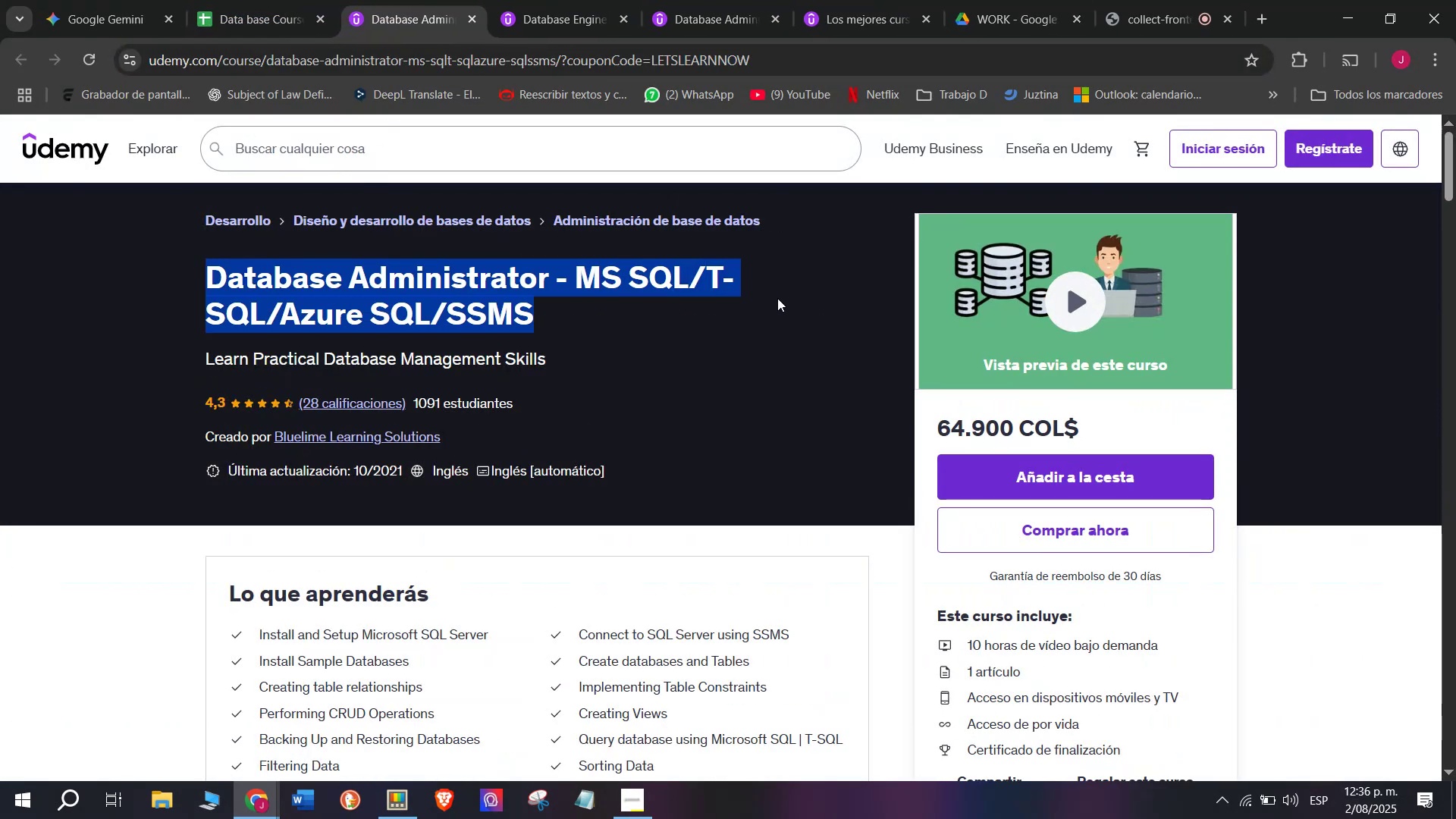 
key(Control+C)
 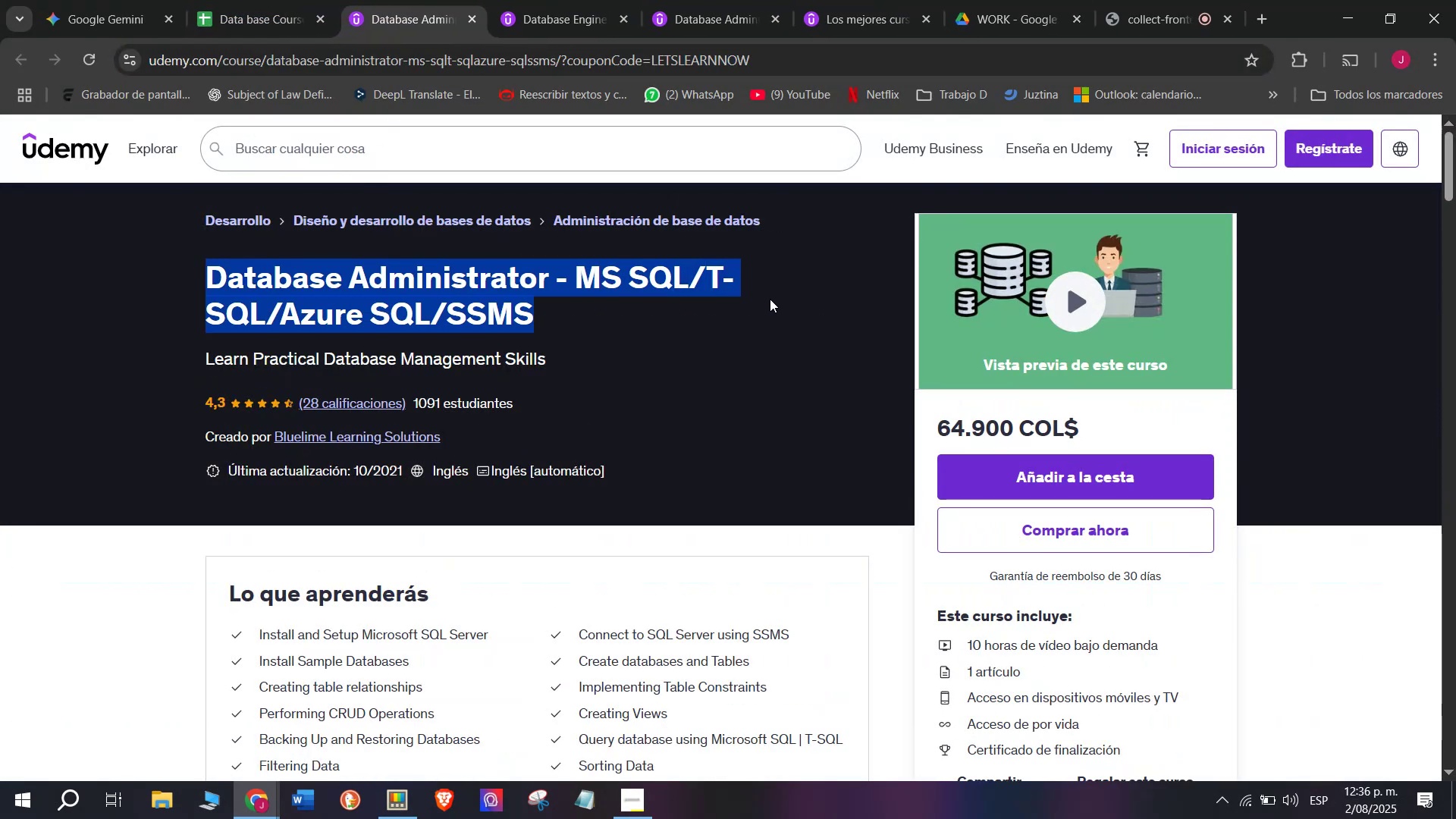 
key(Control+ControlLeft)
 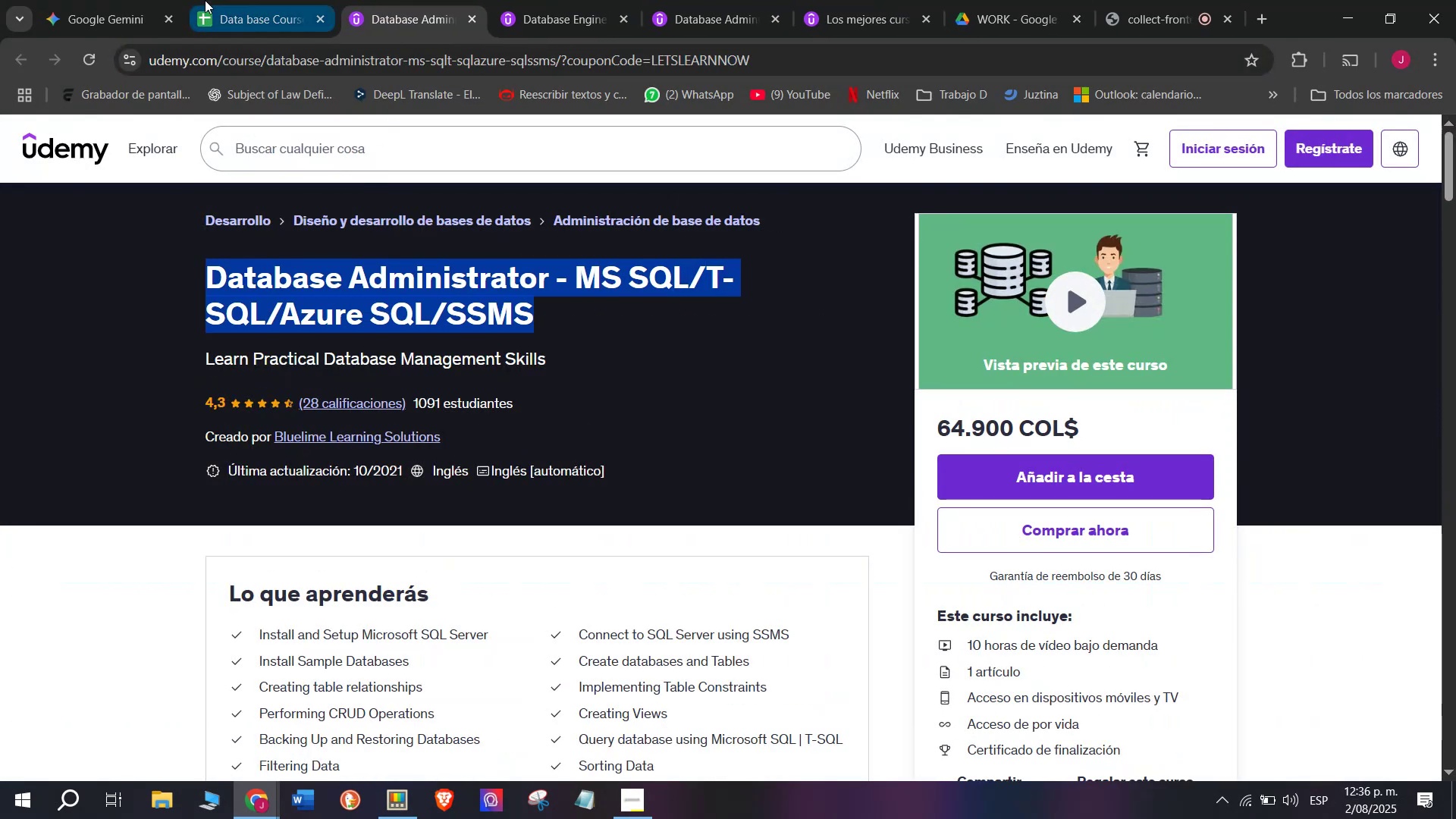 
key(Break)
 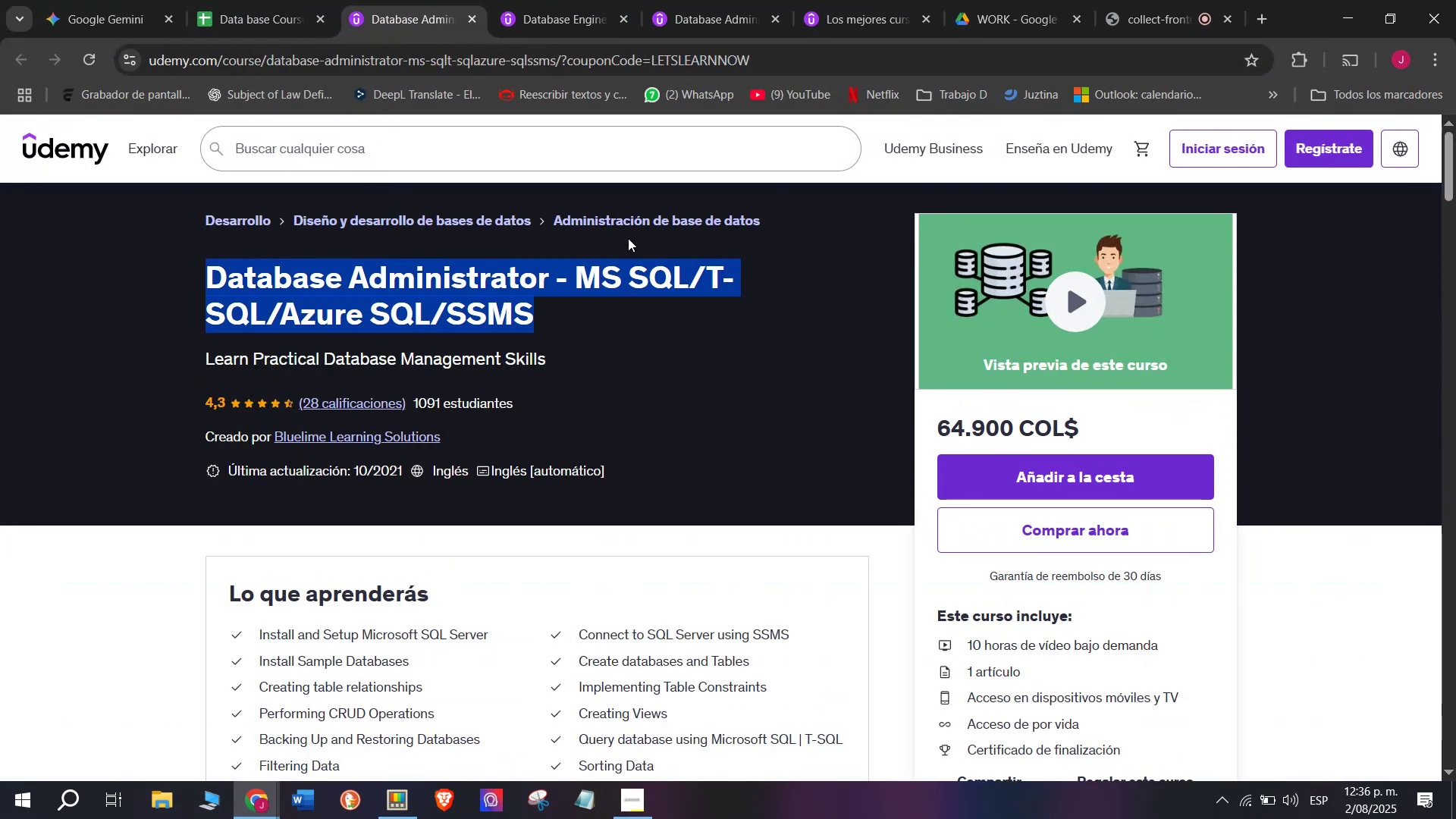 
key(Control+C)
 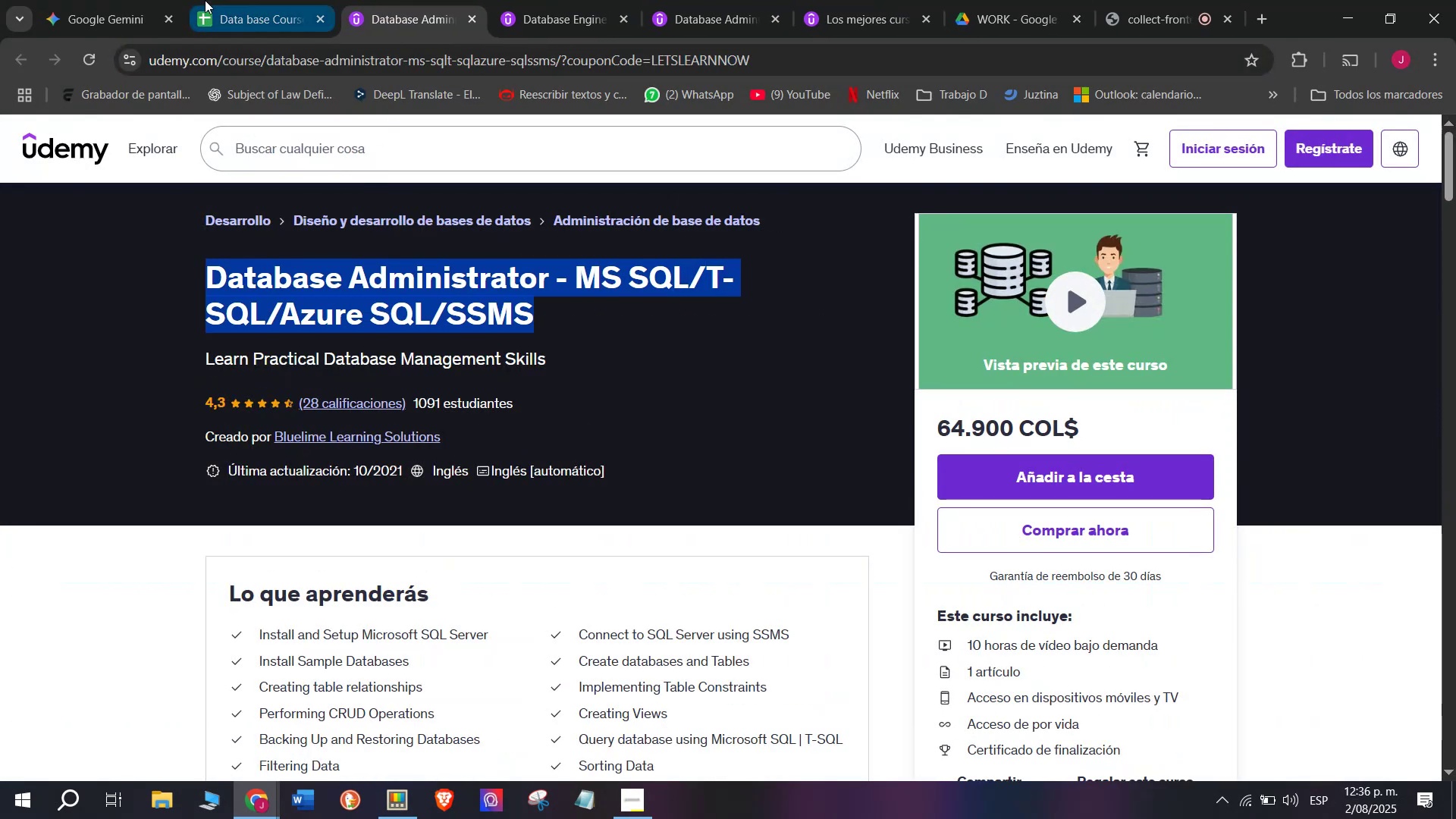 
left_click([205, 0])
 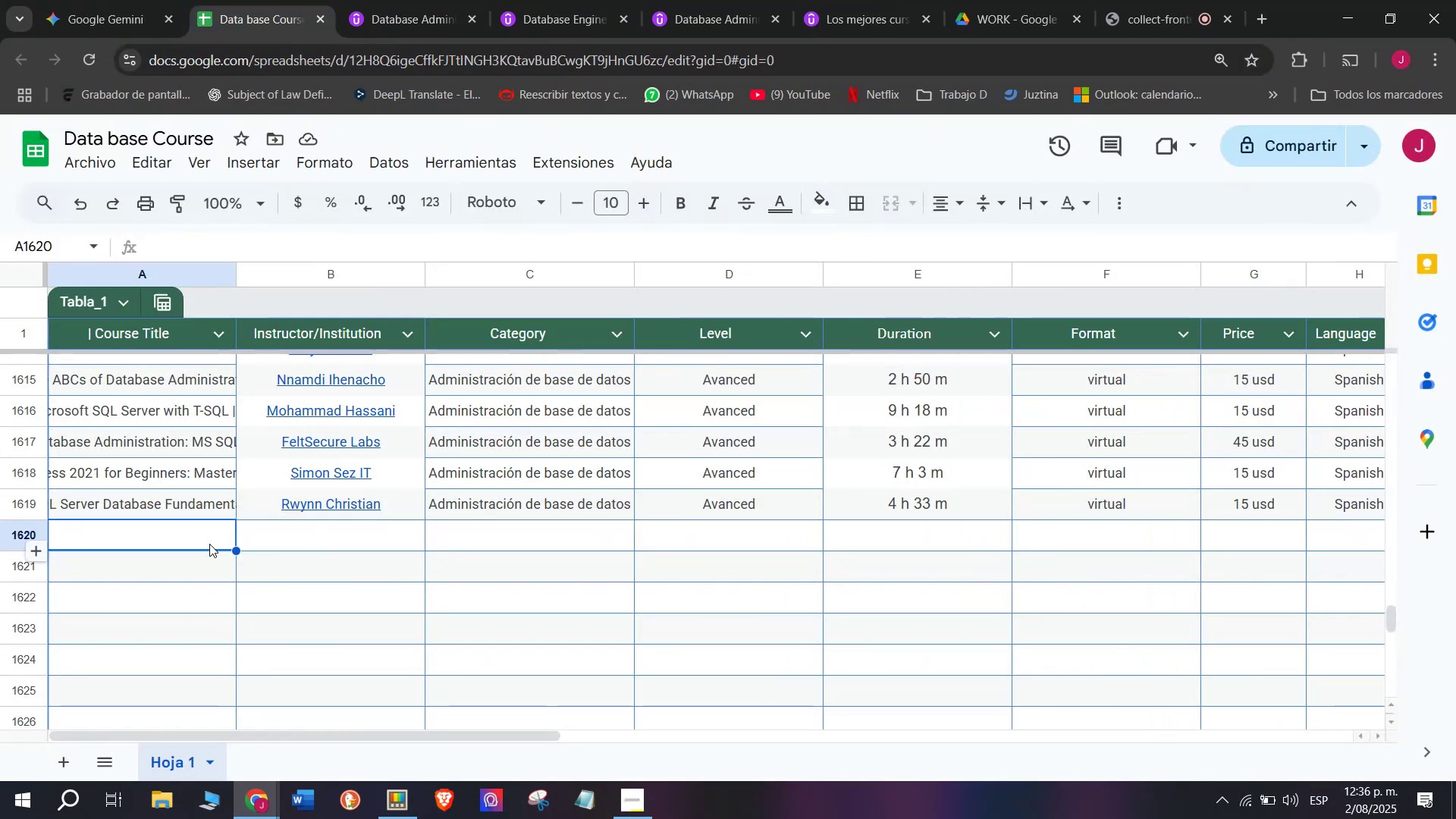 
double_click([209, 543])
 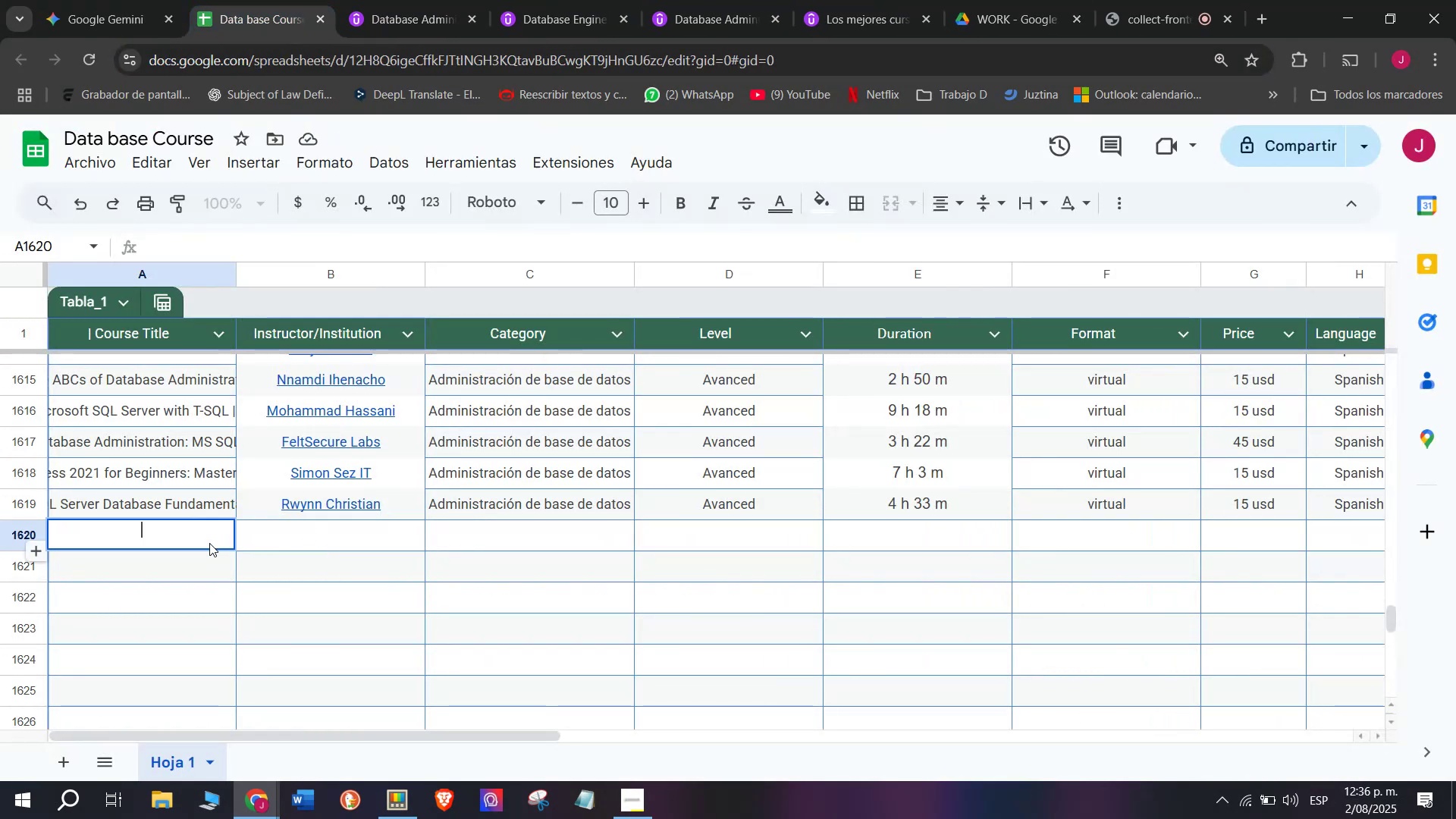 
key(Control+ControlLeft)
 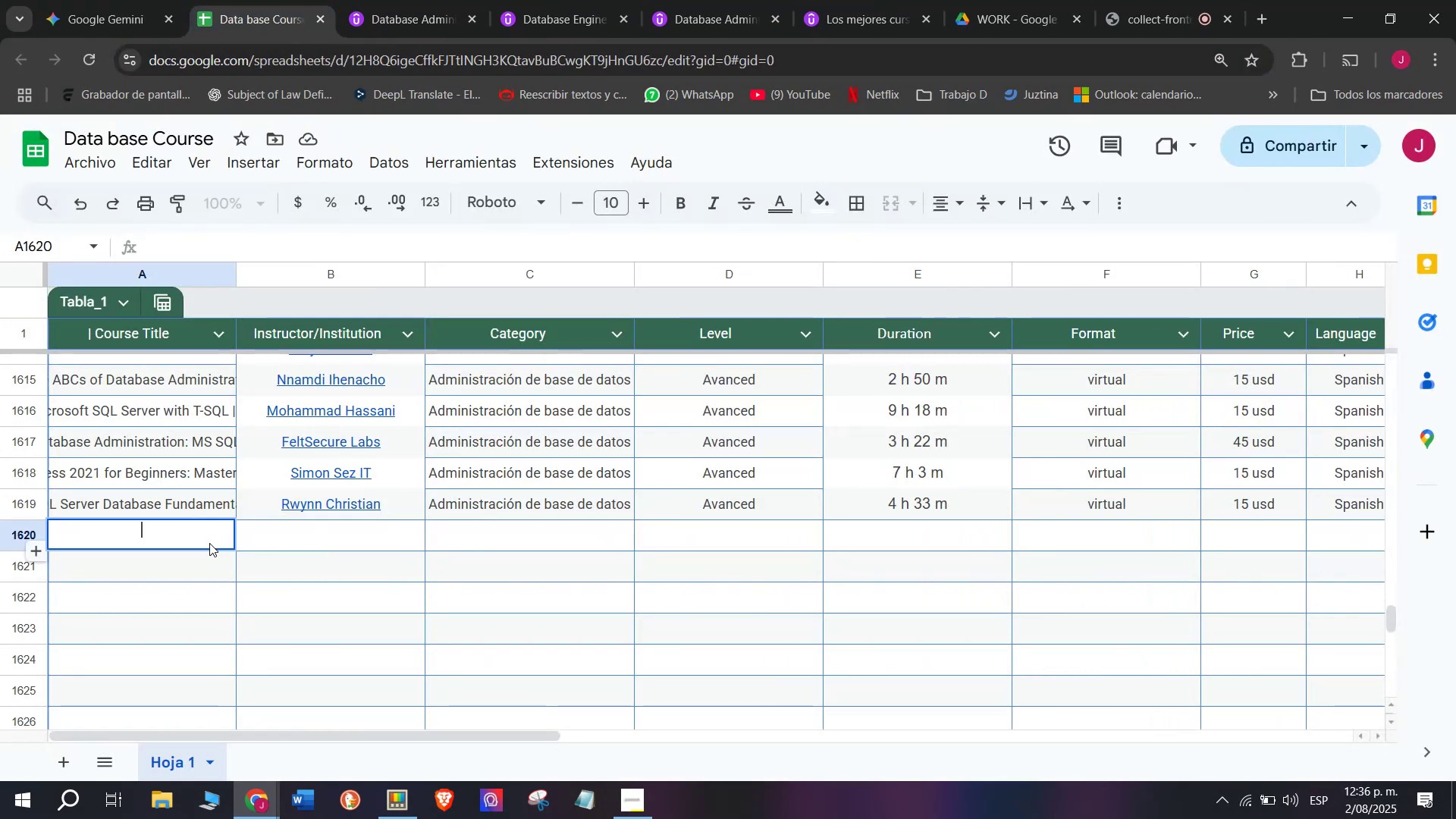 
key(Z)
 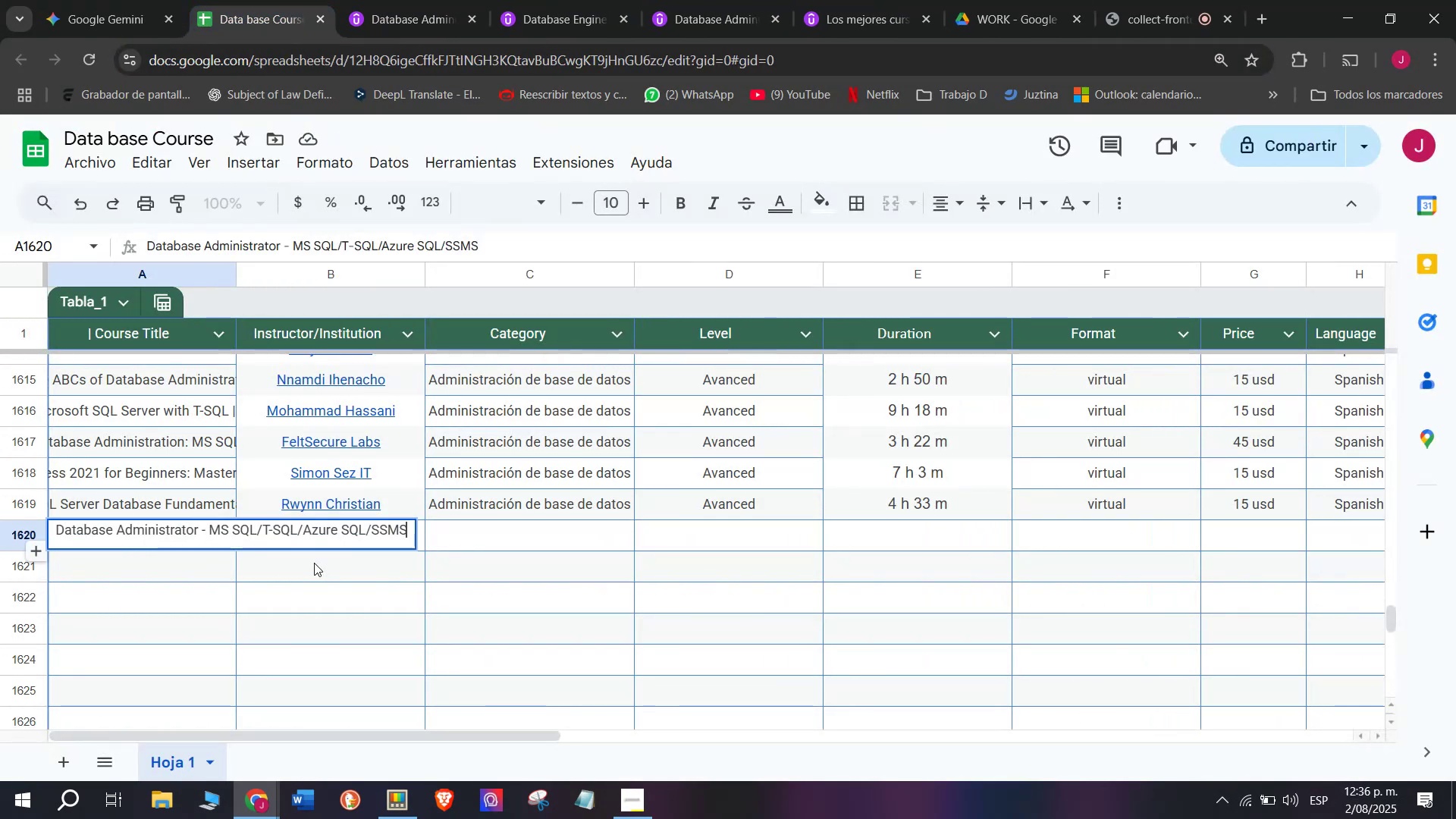 
key(Control+V)
 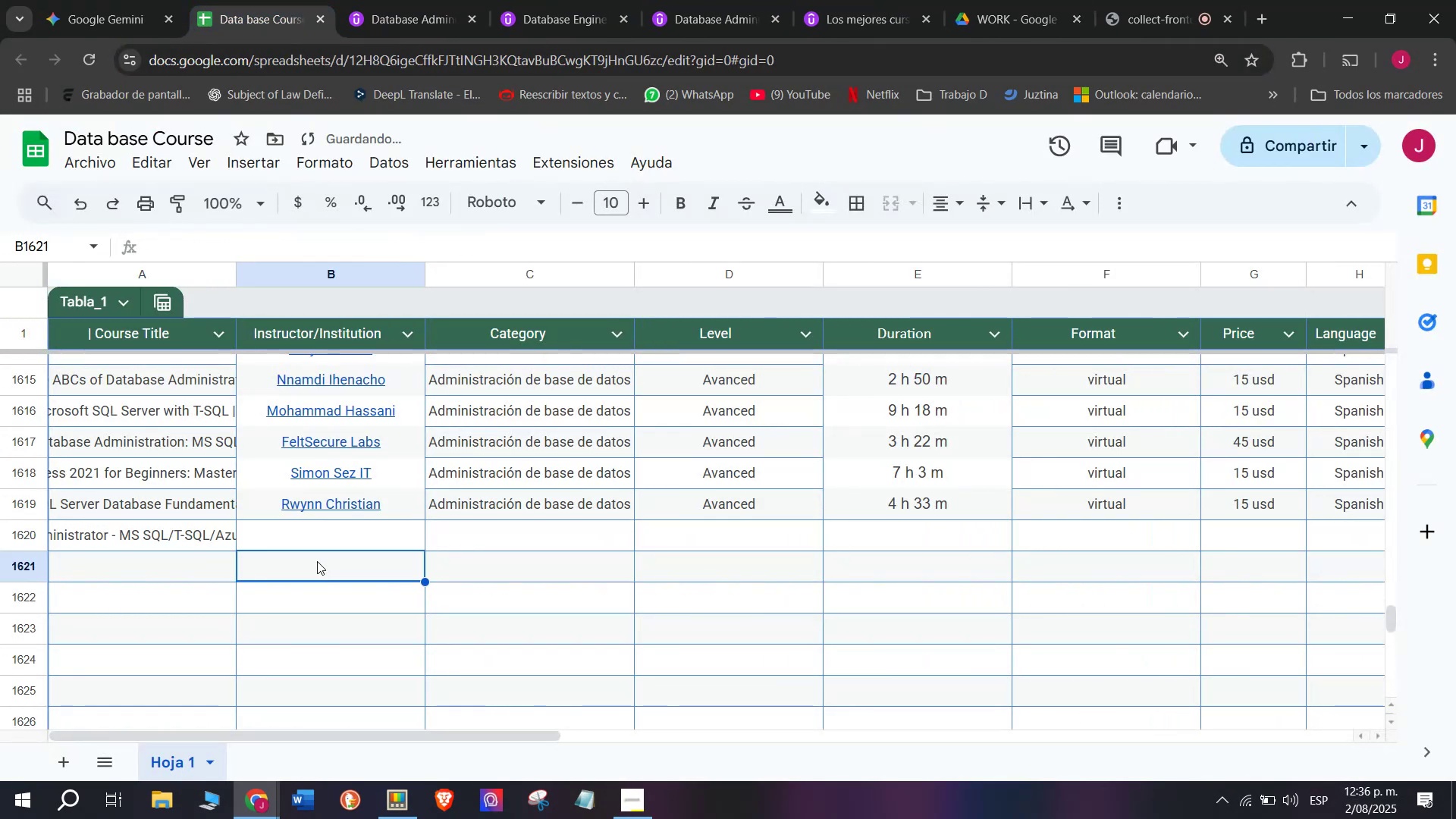 
double_click([333, 537])
 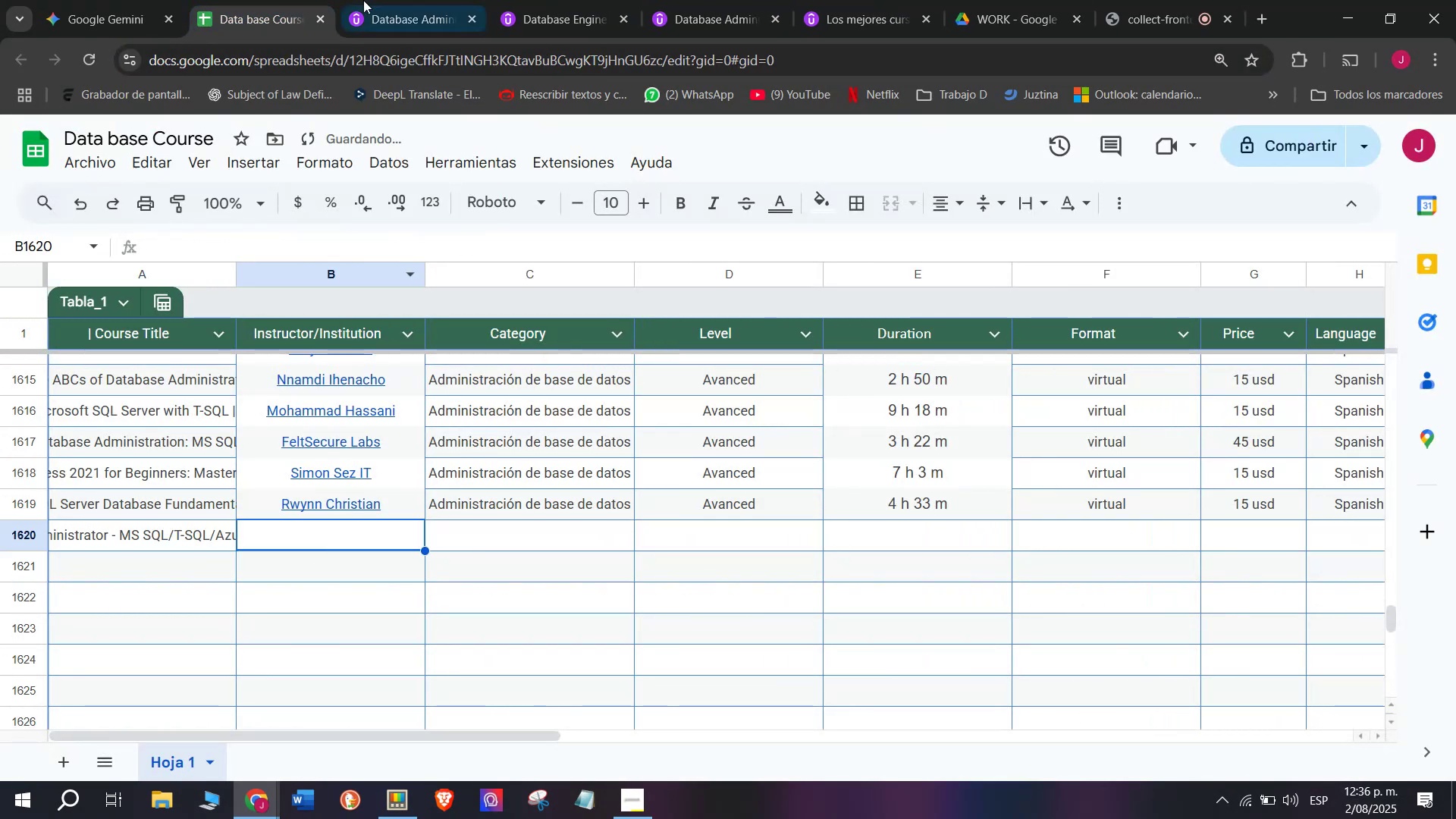 
left_click([363, 0])
 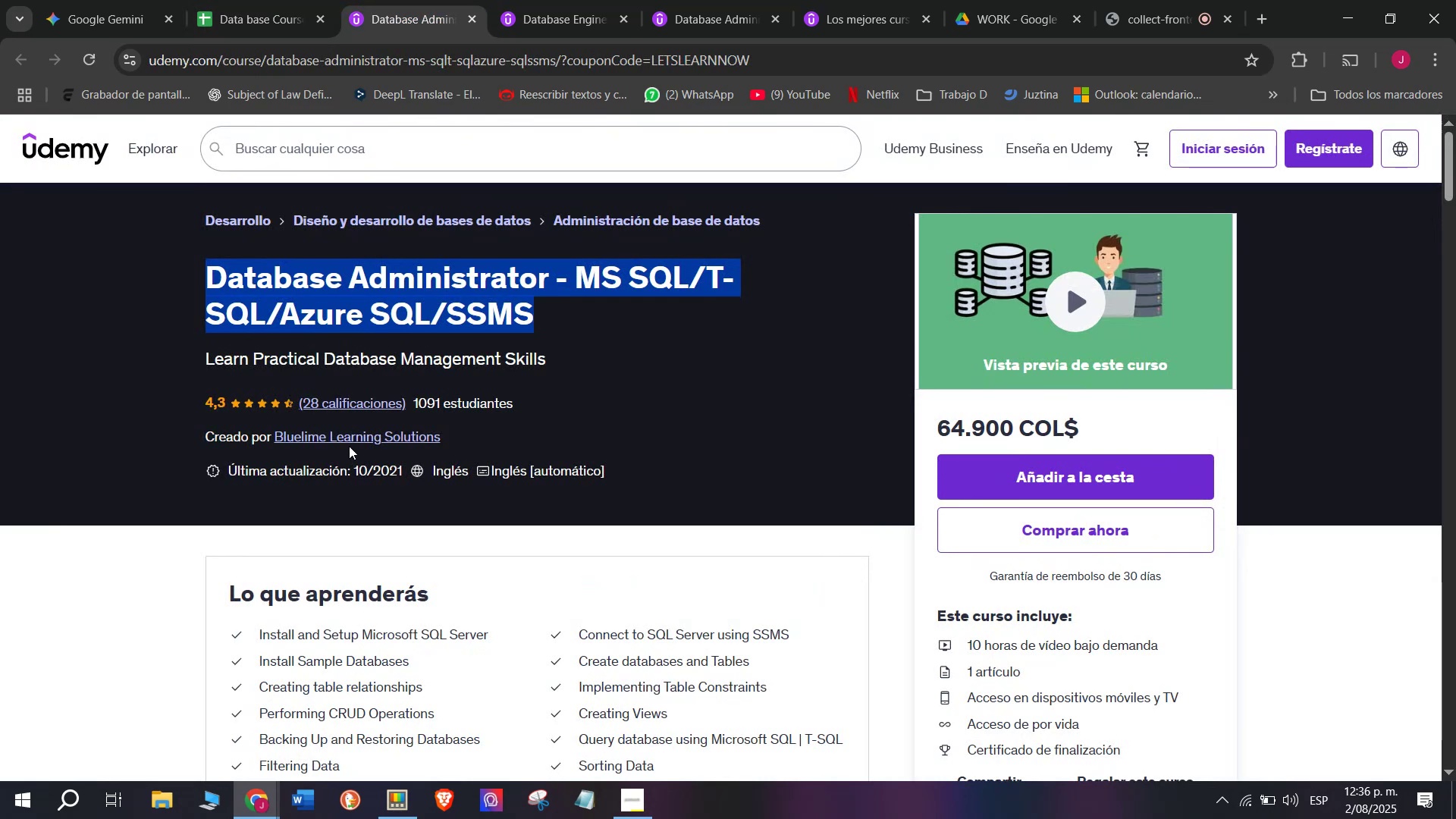 
left_click([325, 432])
 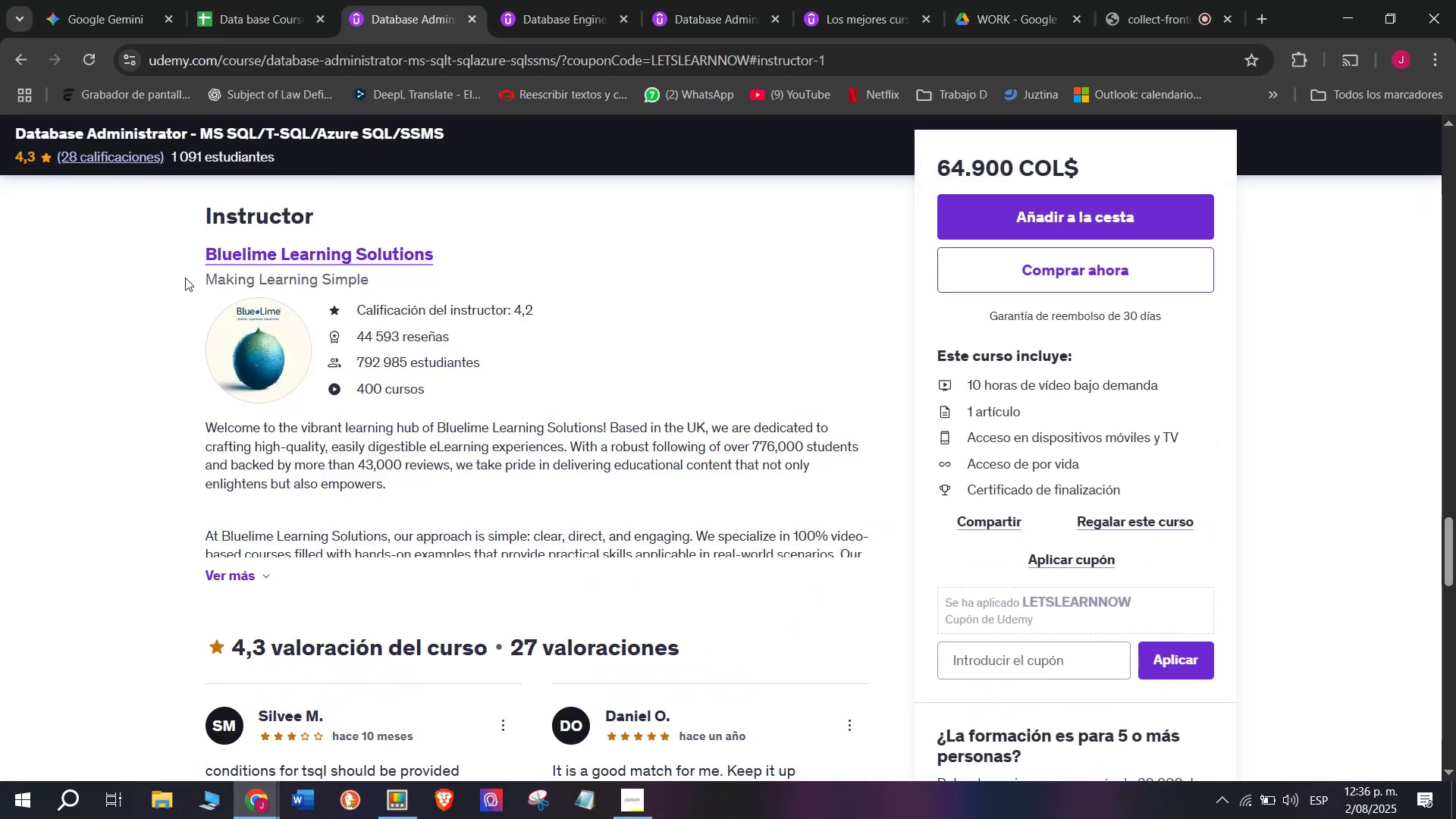 
left_click_drag(start_coordinate=[185, 257], to_coordinate=[467, 248])
 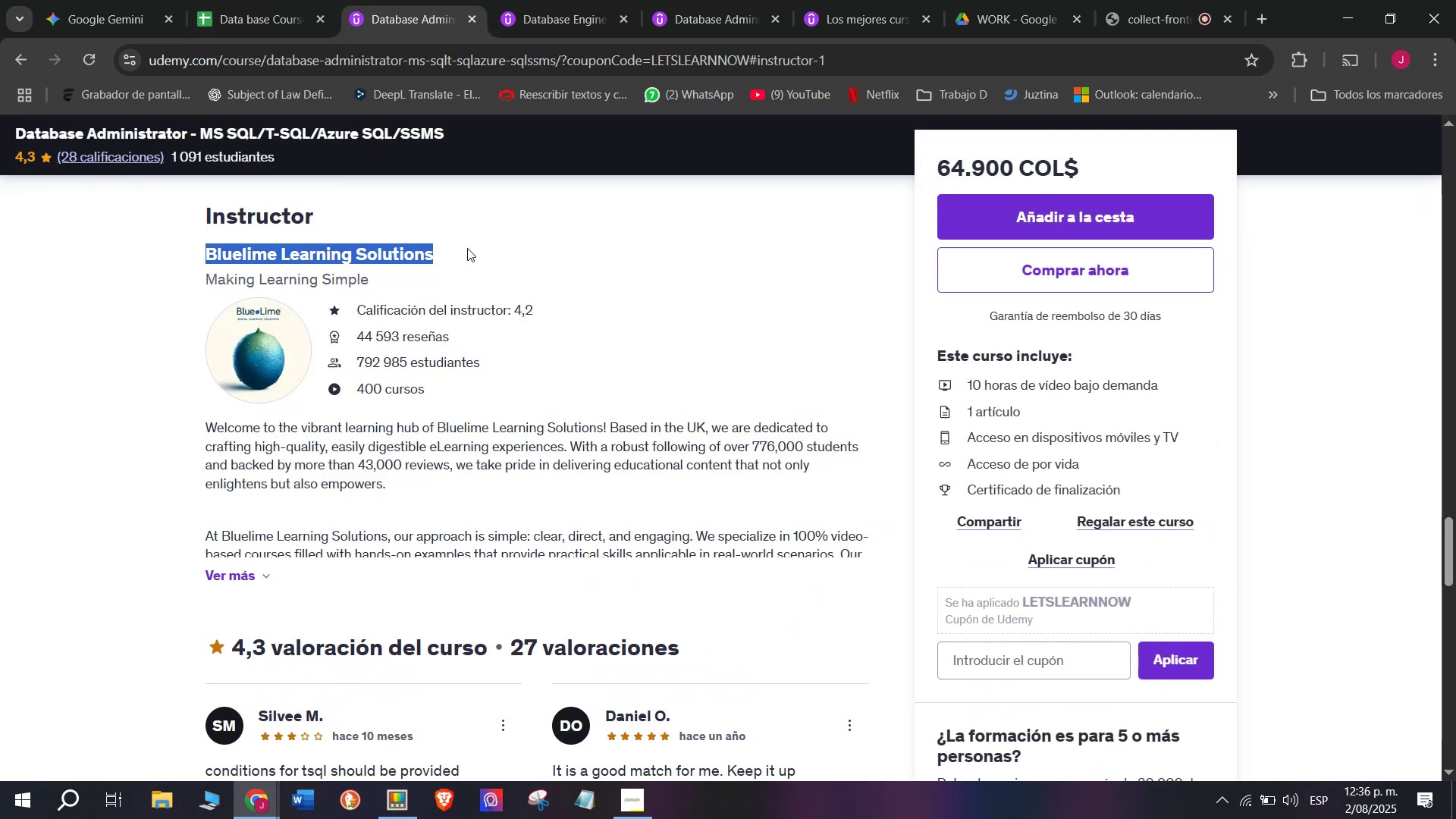 
key(Break)
 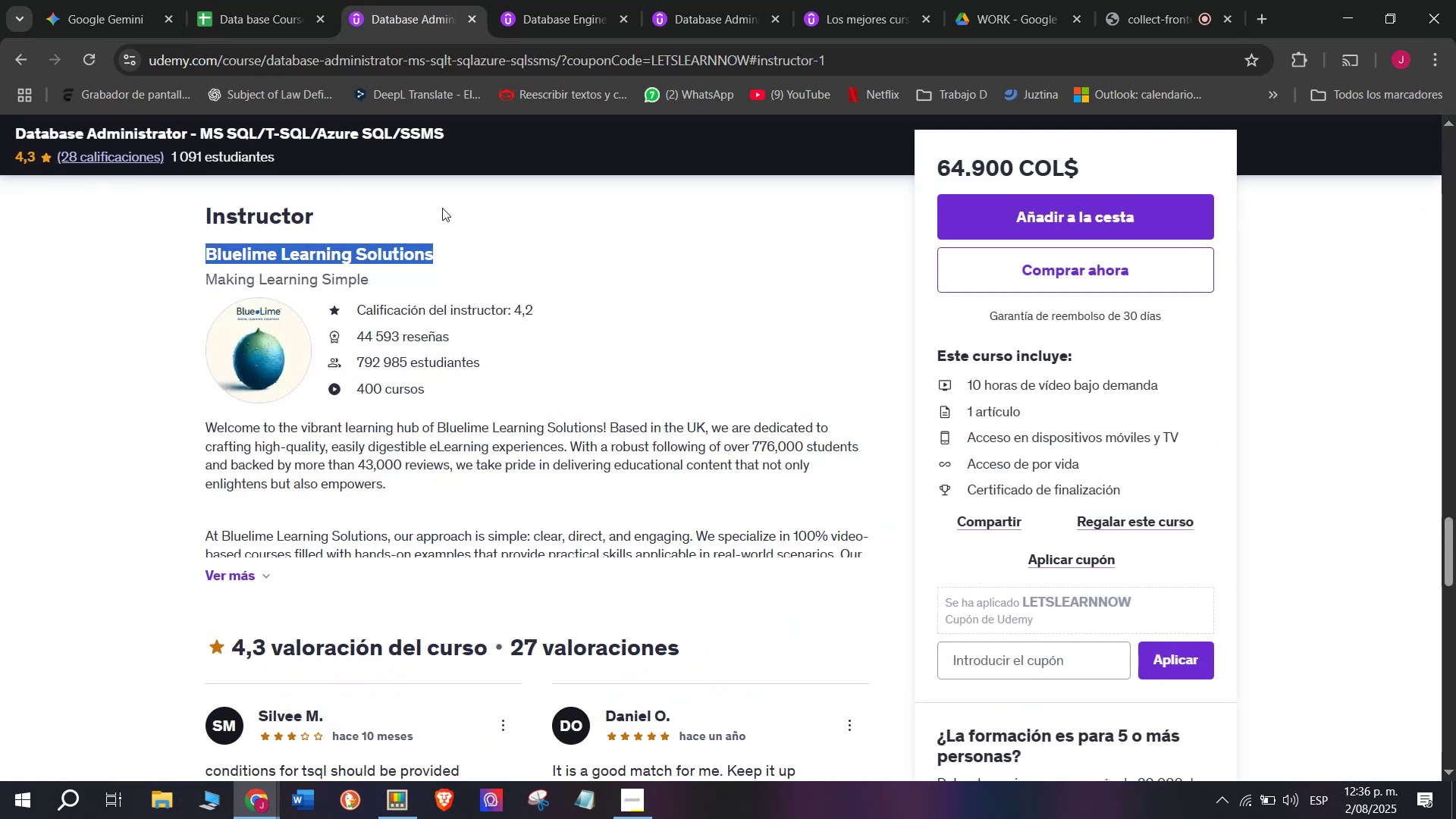 
key(Control+ControlLeft)
 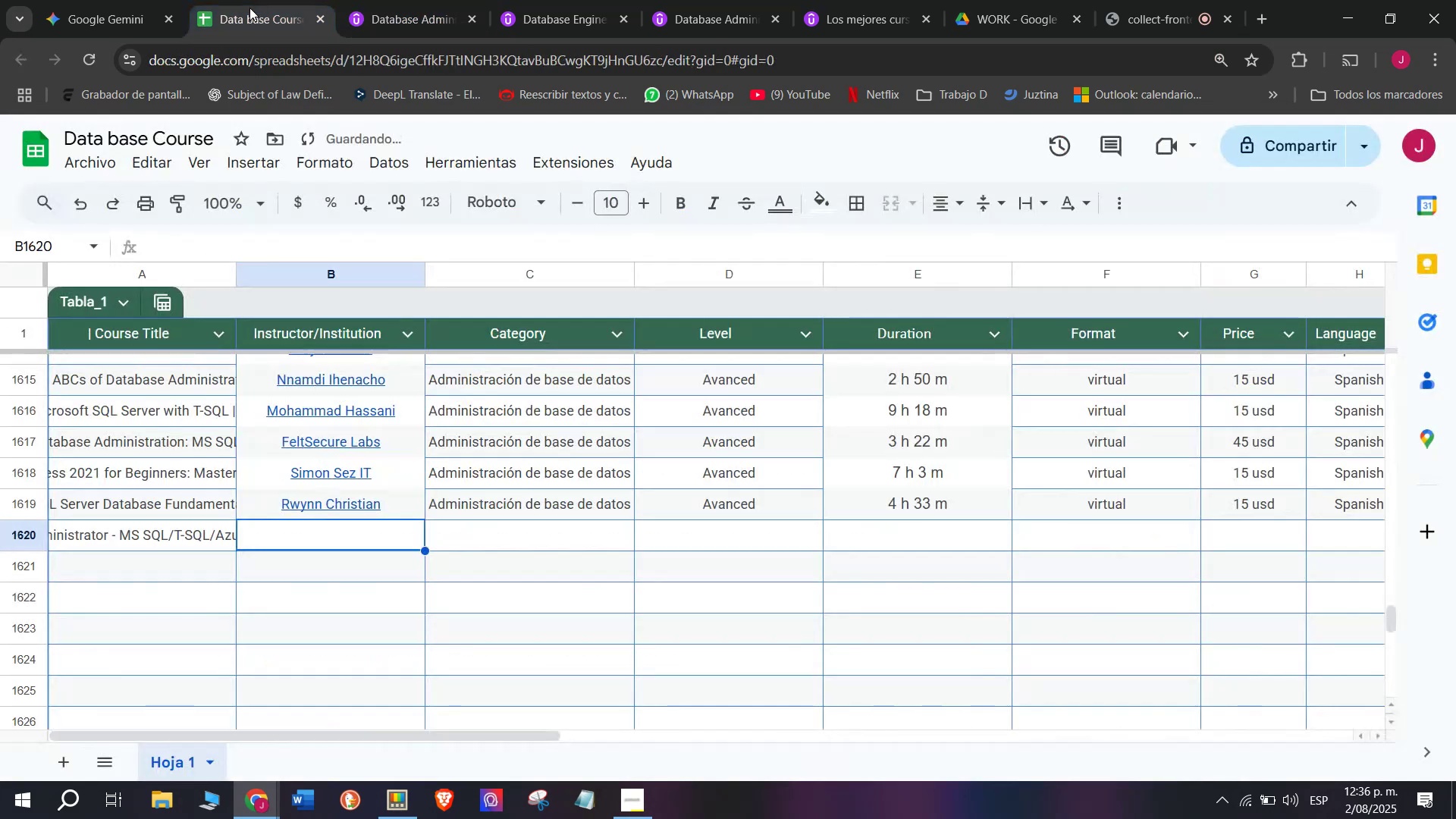 
key(Control+C)
 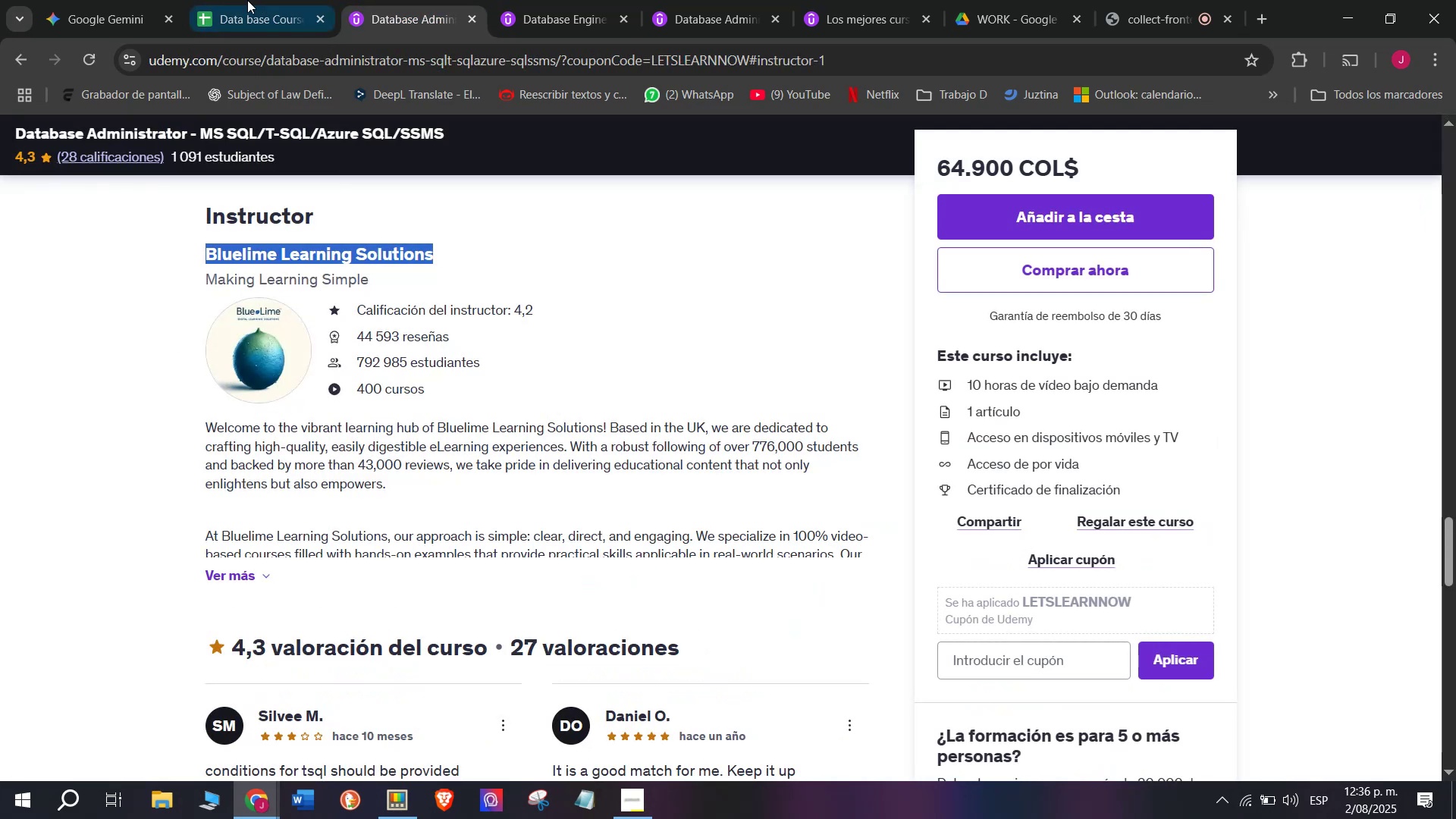 
left_click([247, 0])
 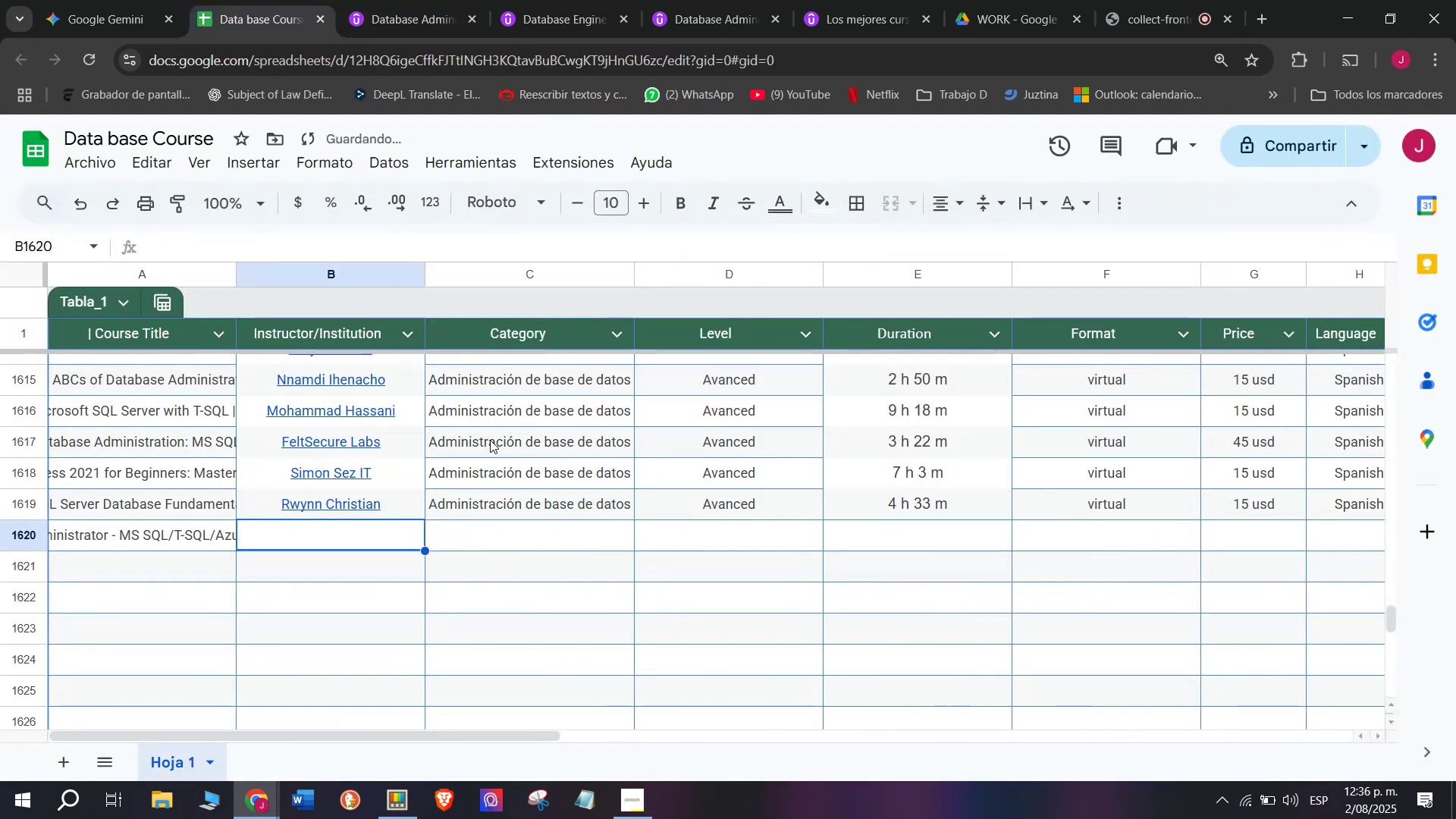 
key(Control+ControlLeft)
 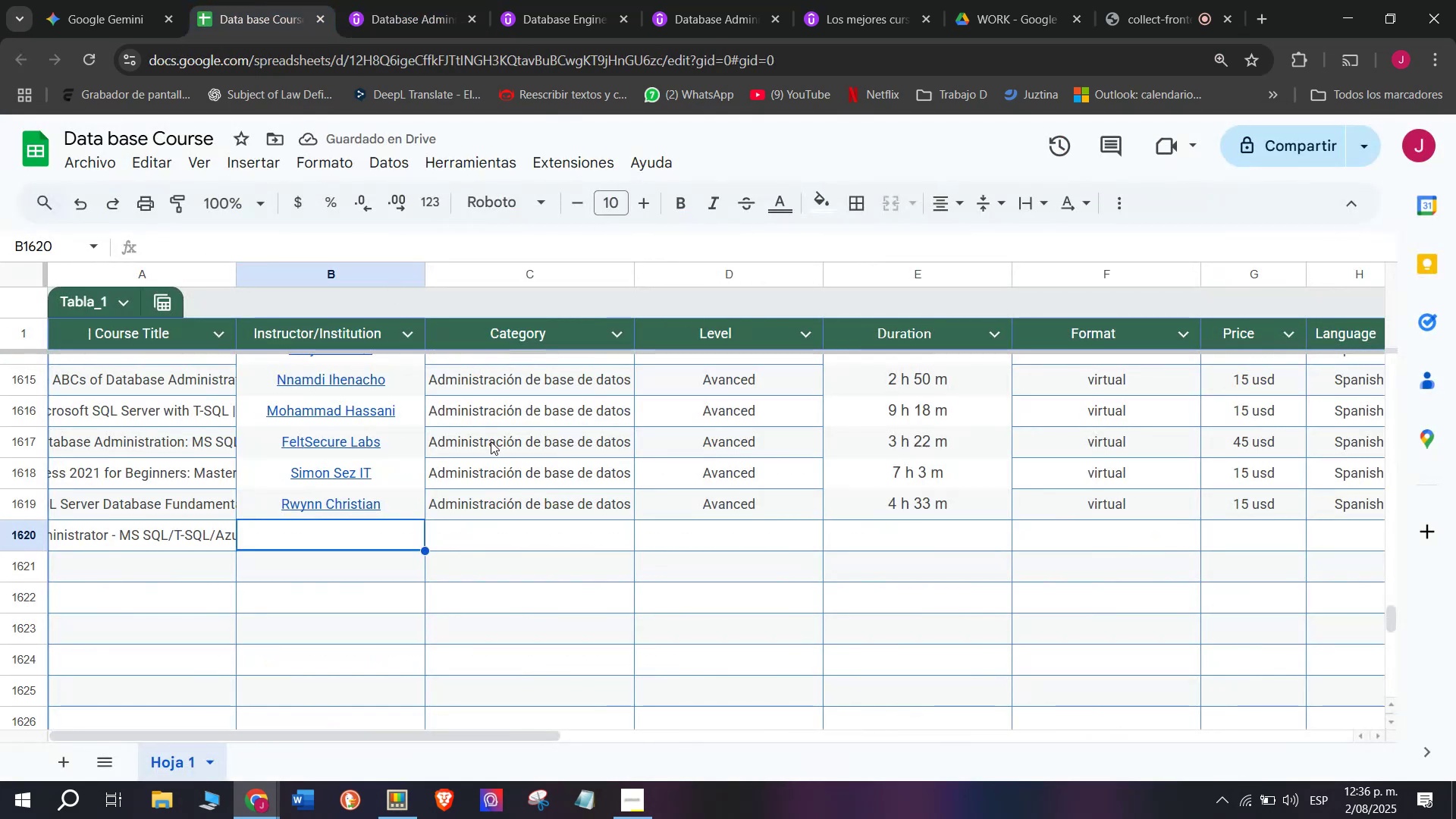 
key(Z)
 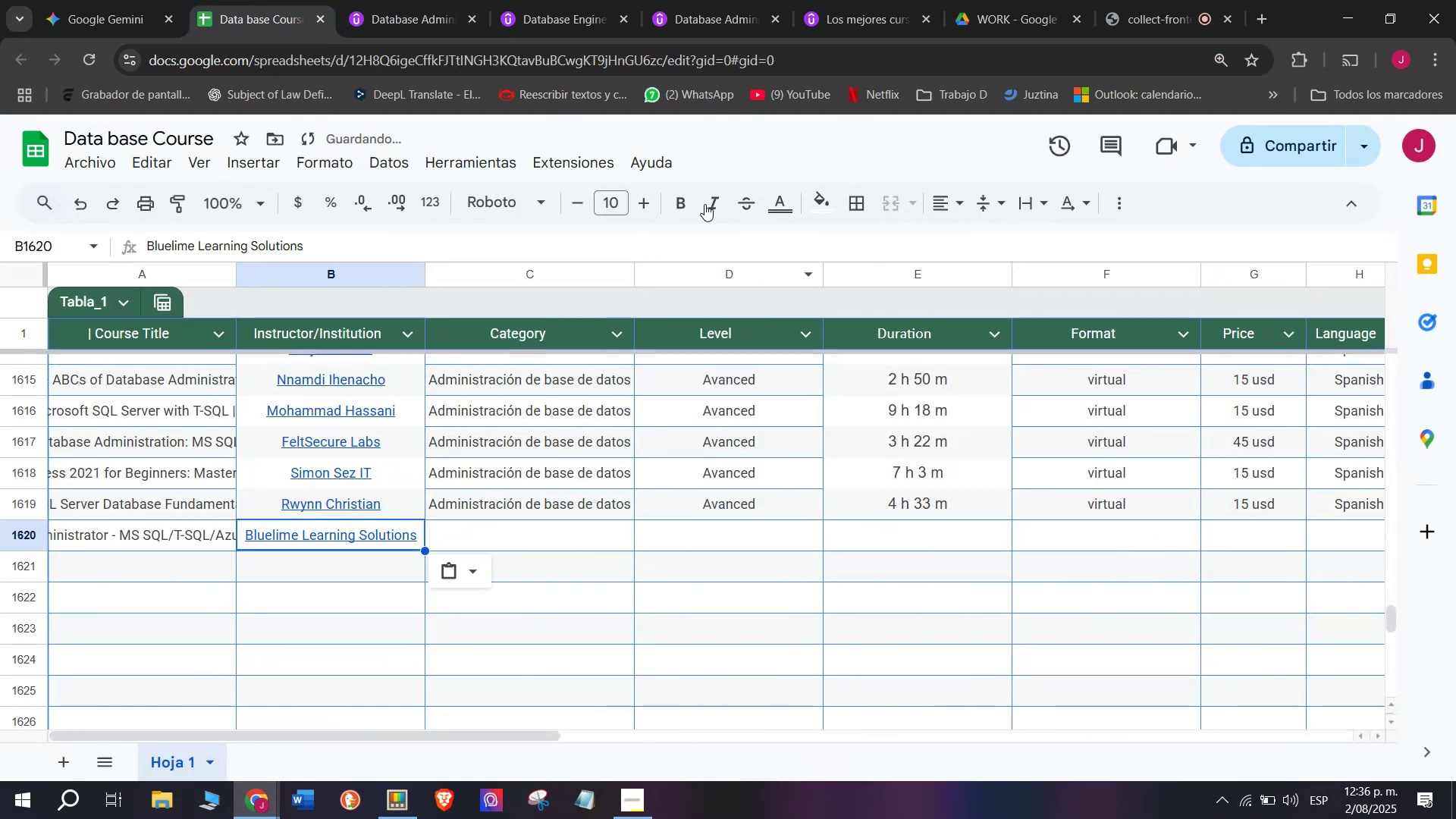 
key(Control+V)
 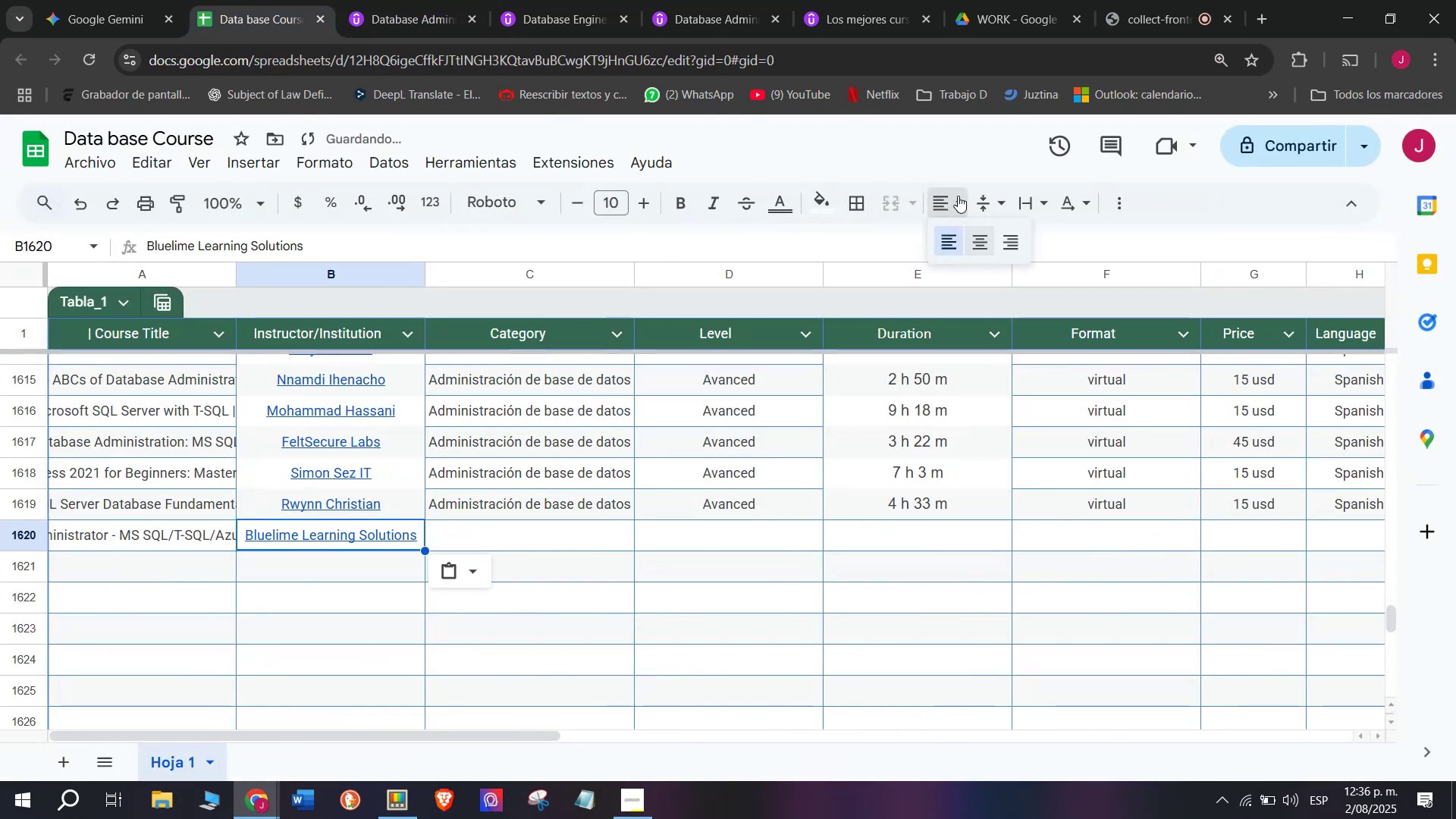 
double_click([977, 243])
 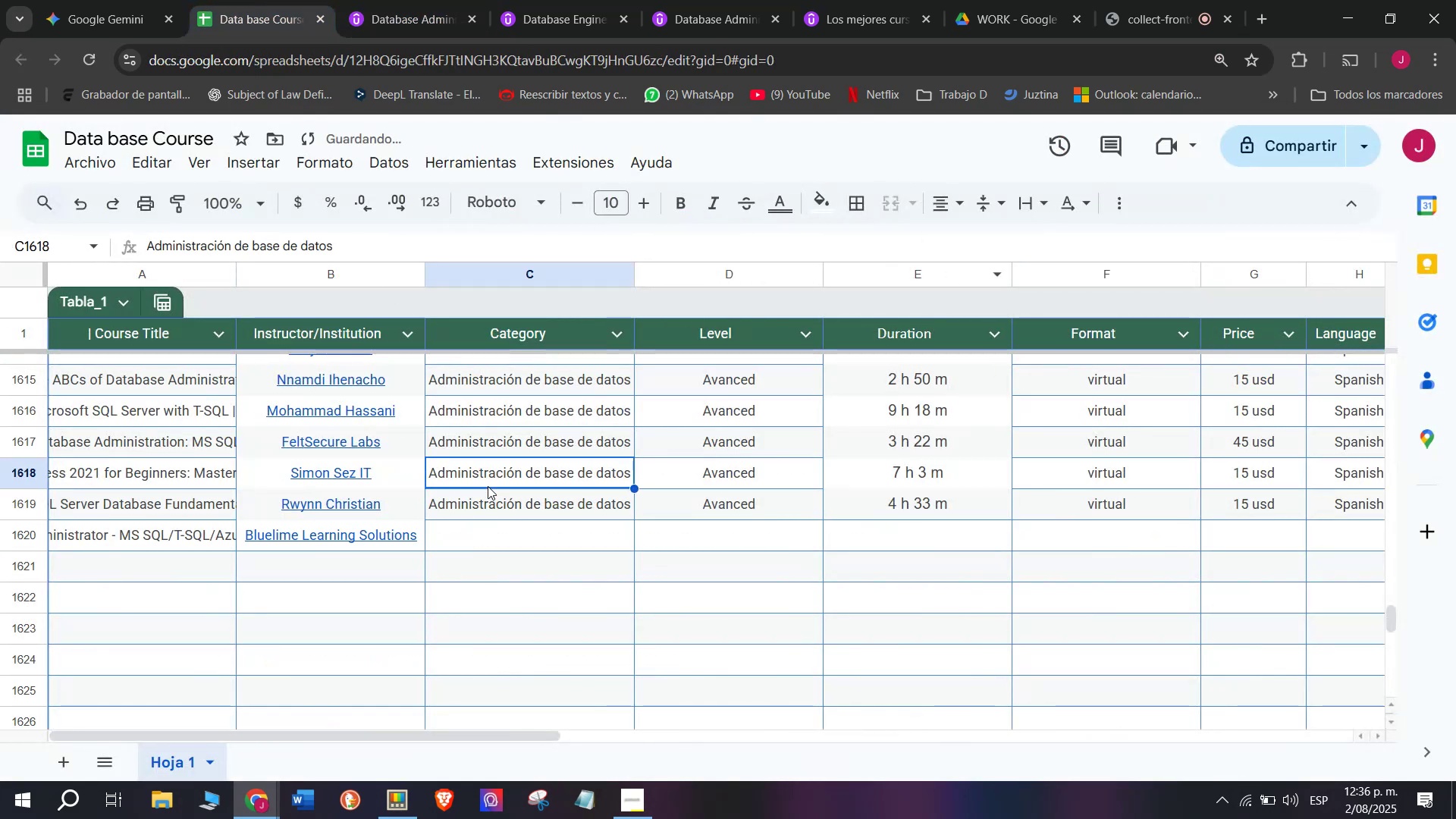 
double_click([498, 507])
 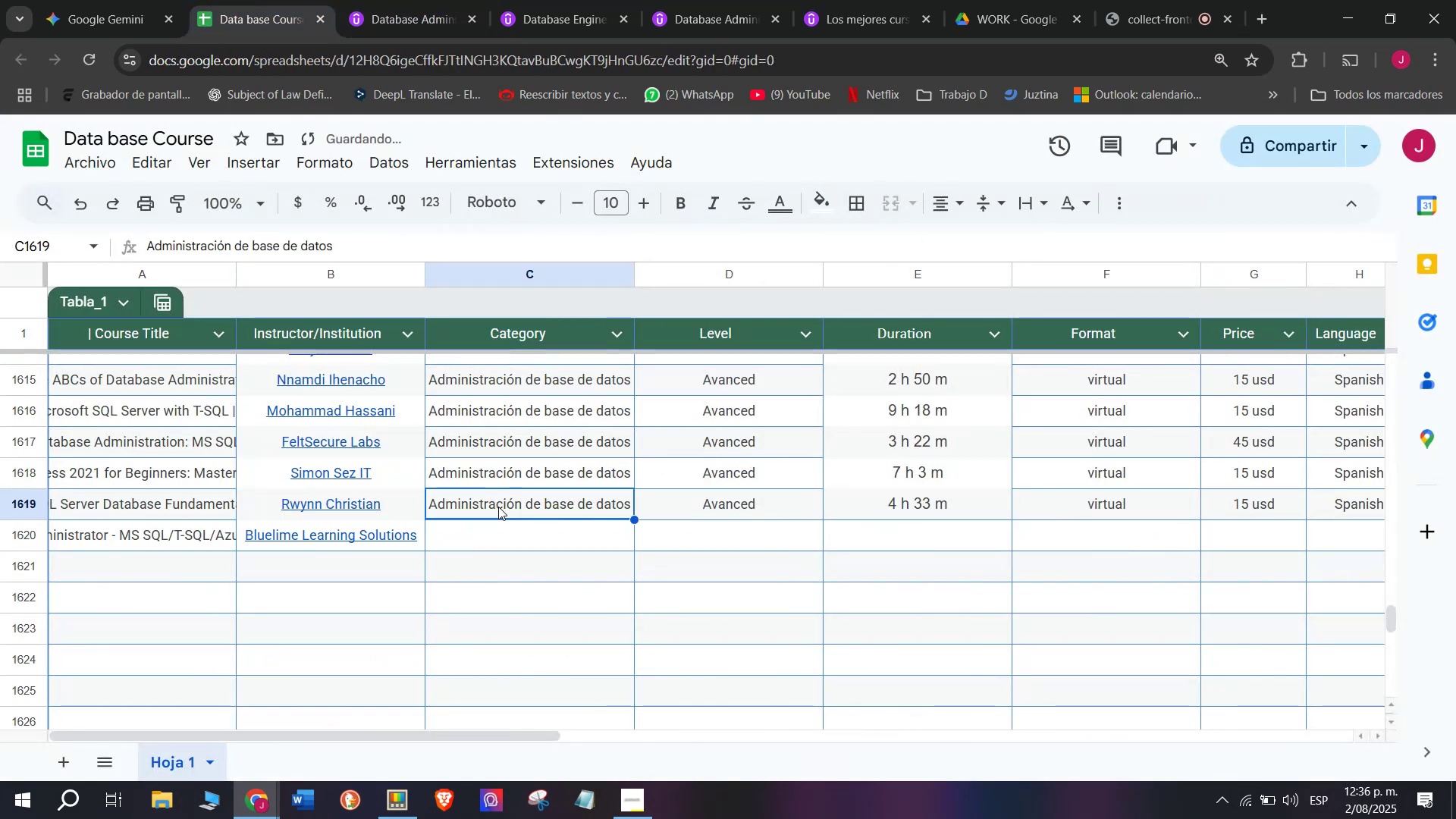 
key(Control+ControlLeft)
 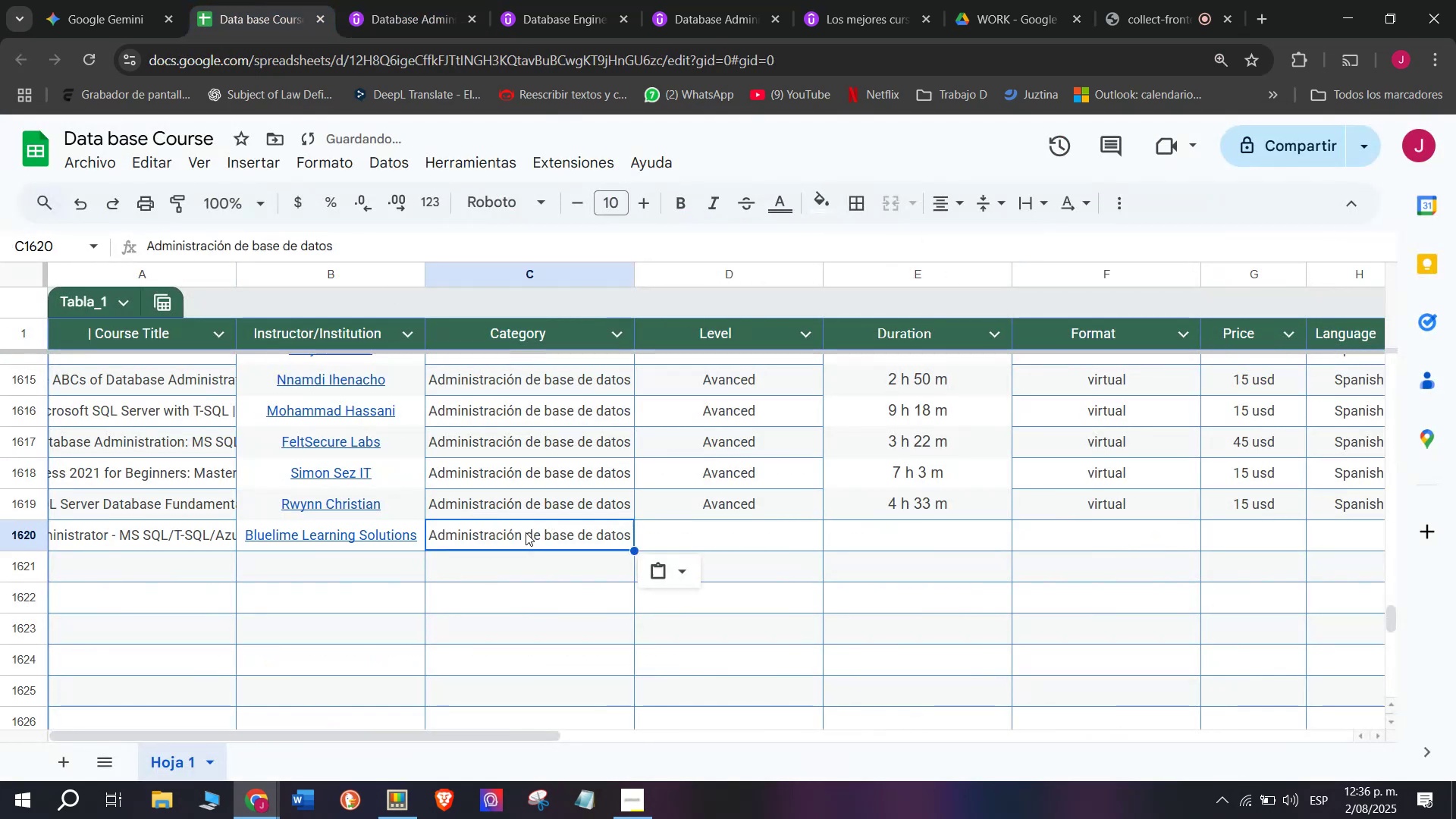 
key(Break)
 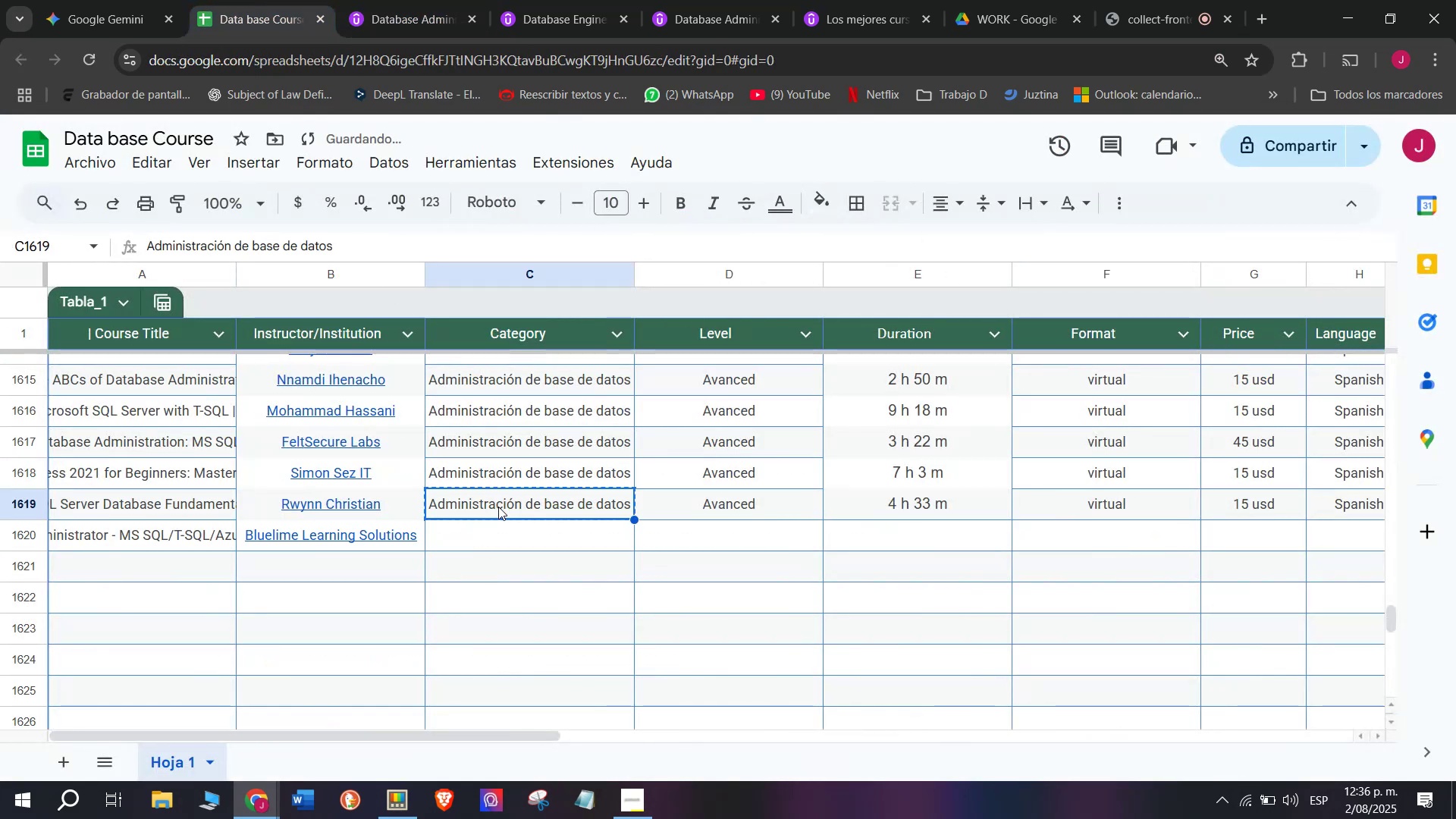 
key(Control+C)
 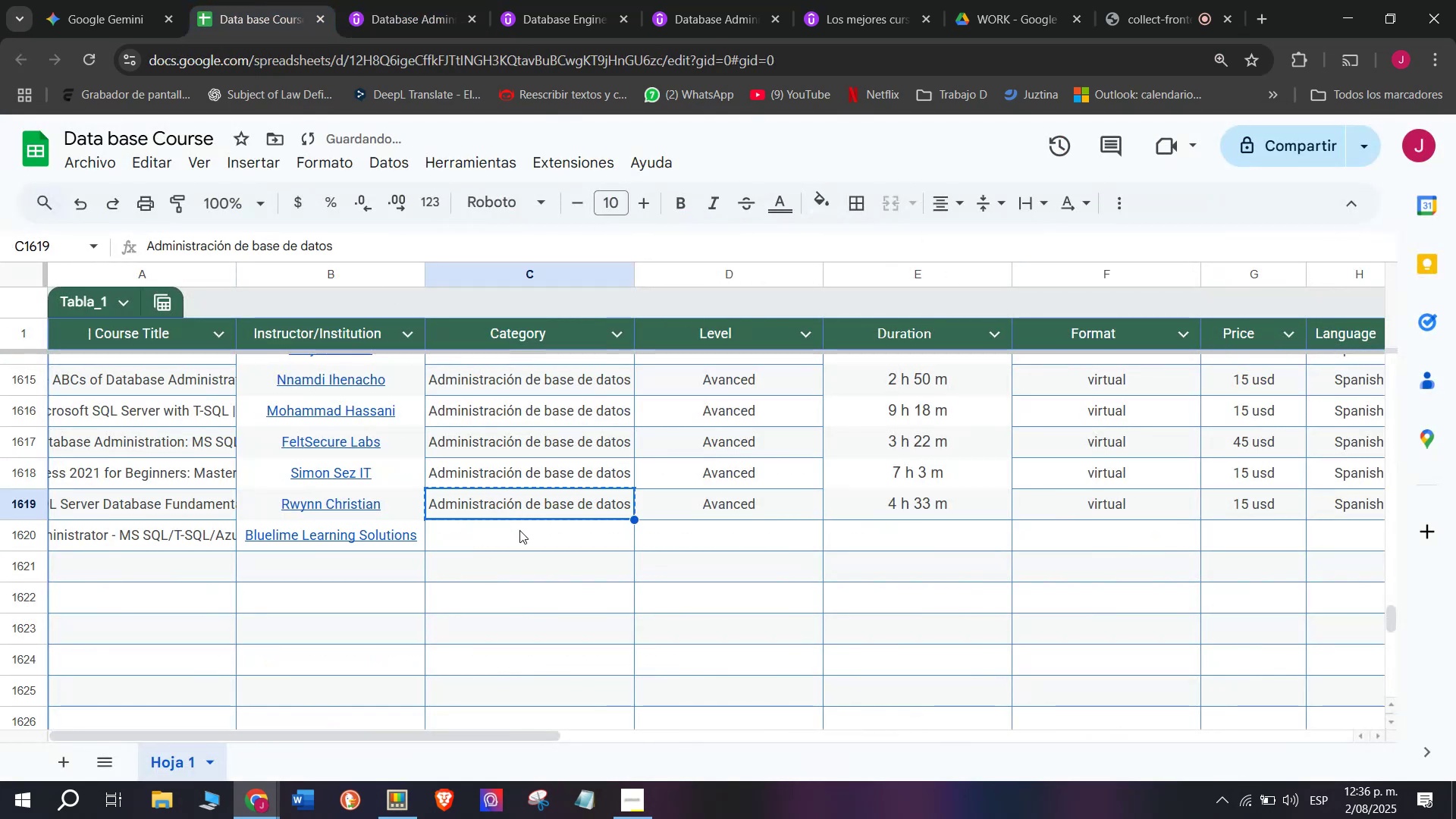 
triple_click([520, 532])
 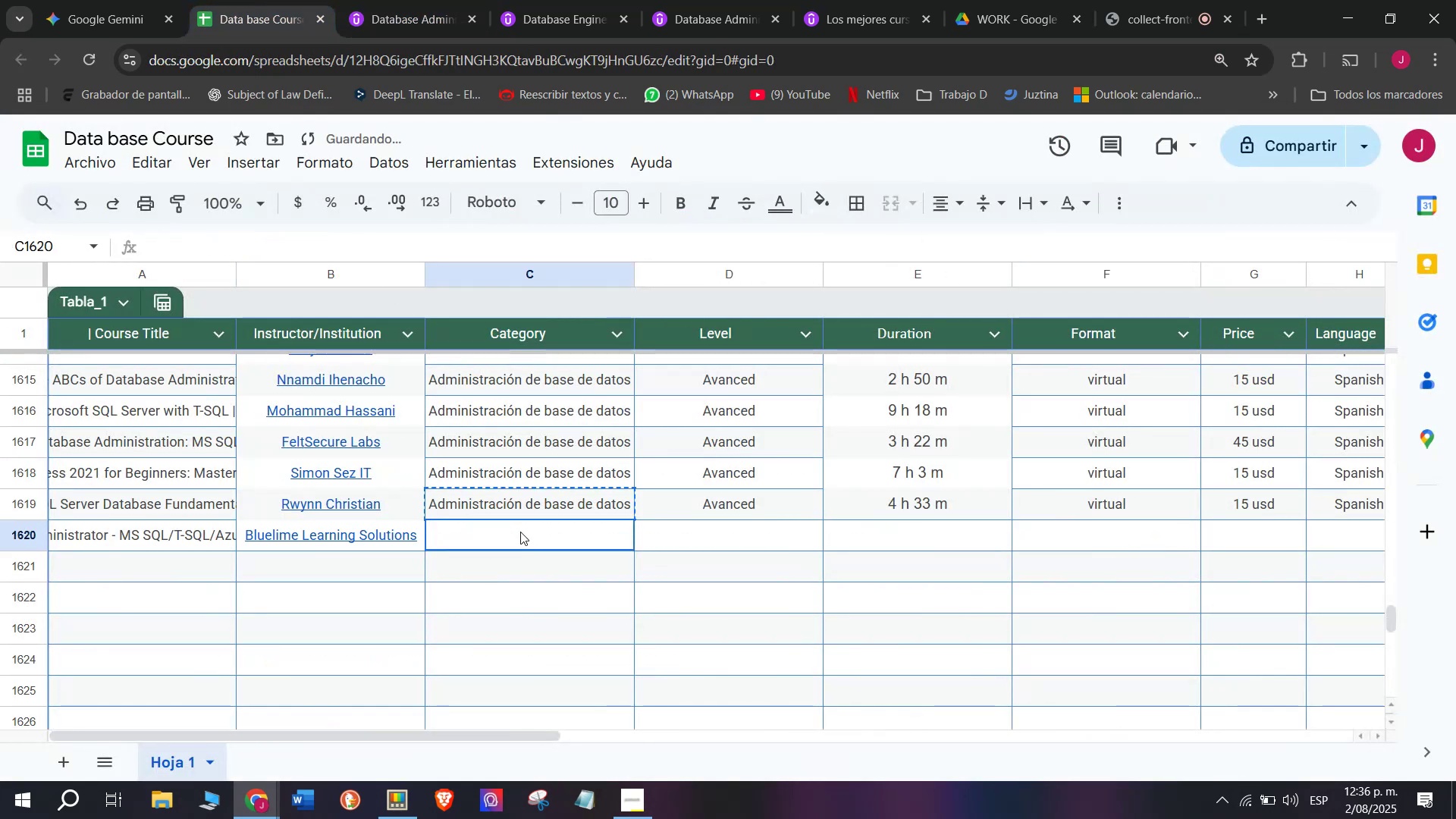 
key(Control+ControlLeft)
 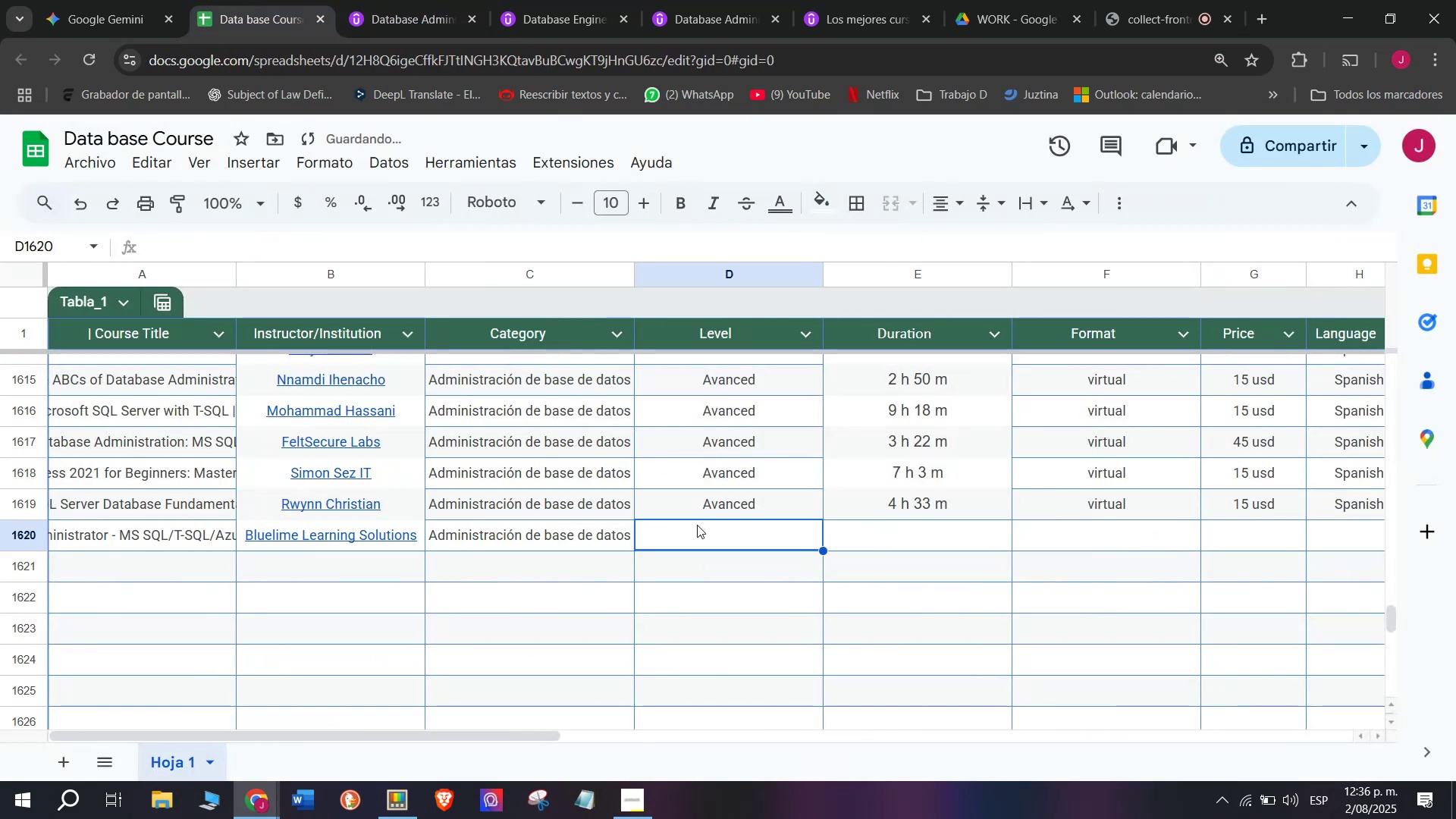 
key(Z)
 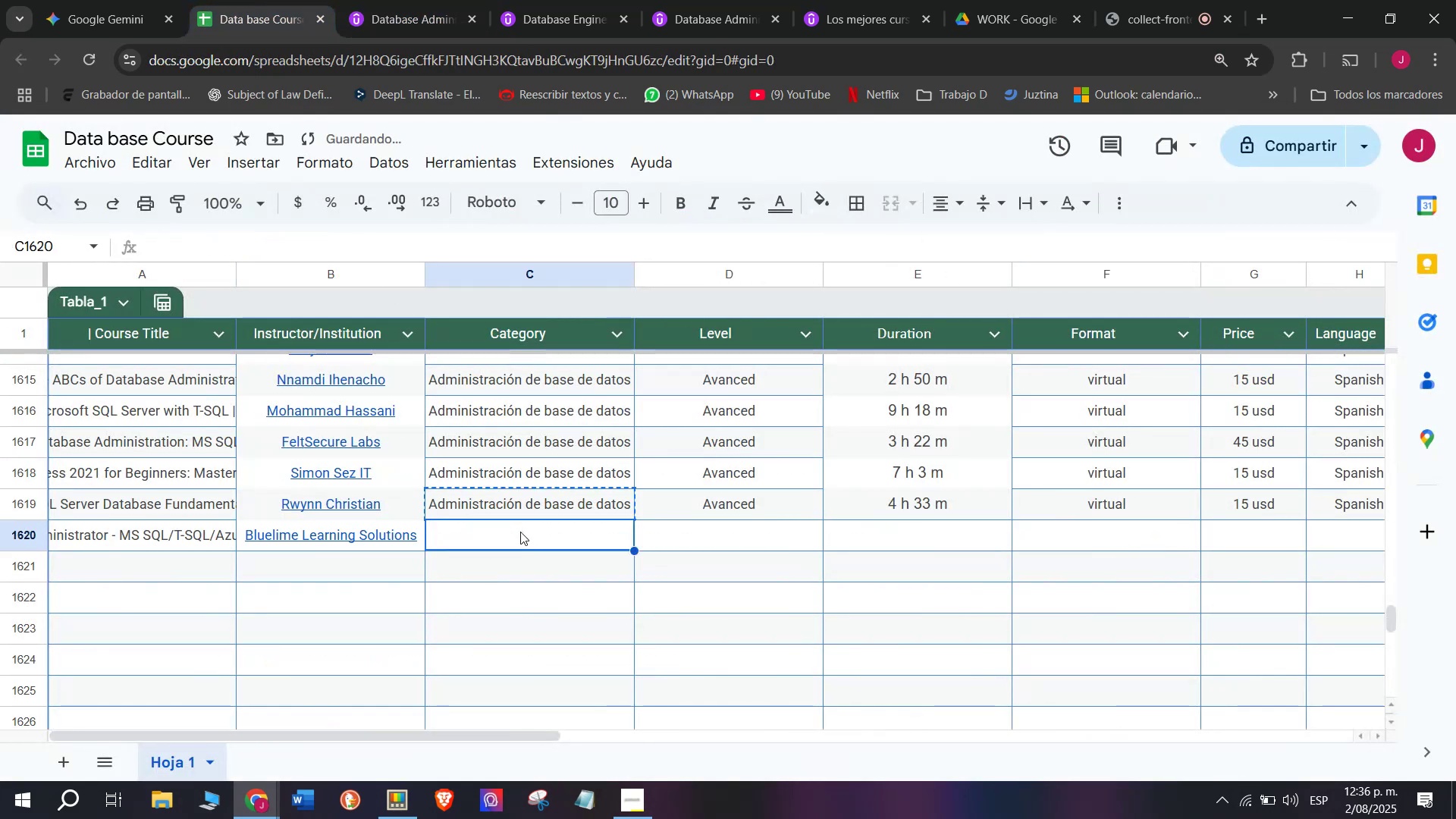 
key(Control+V)
 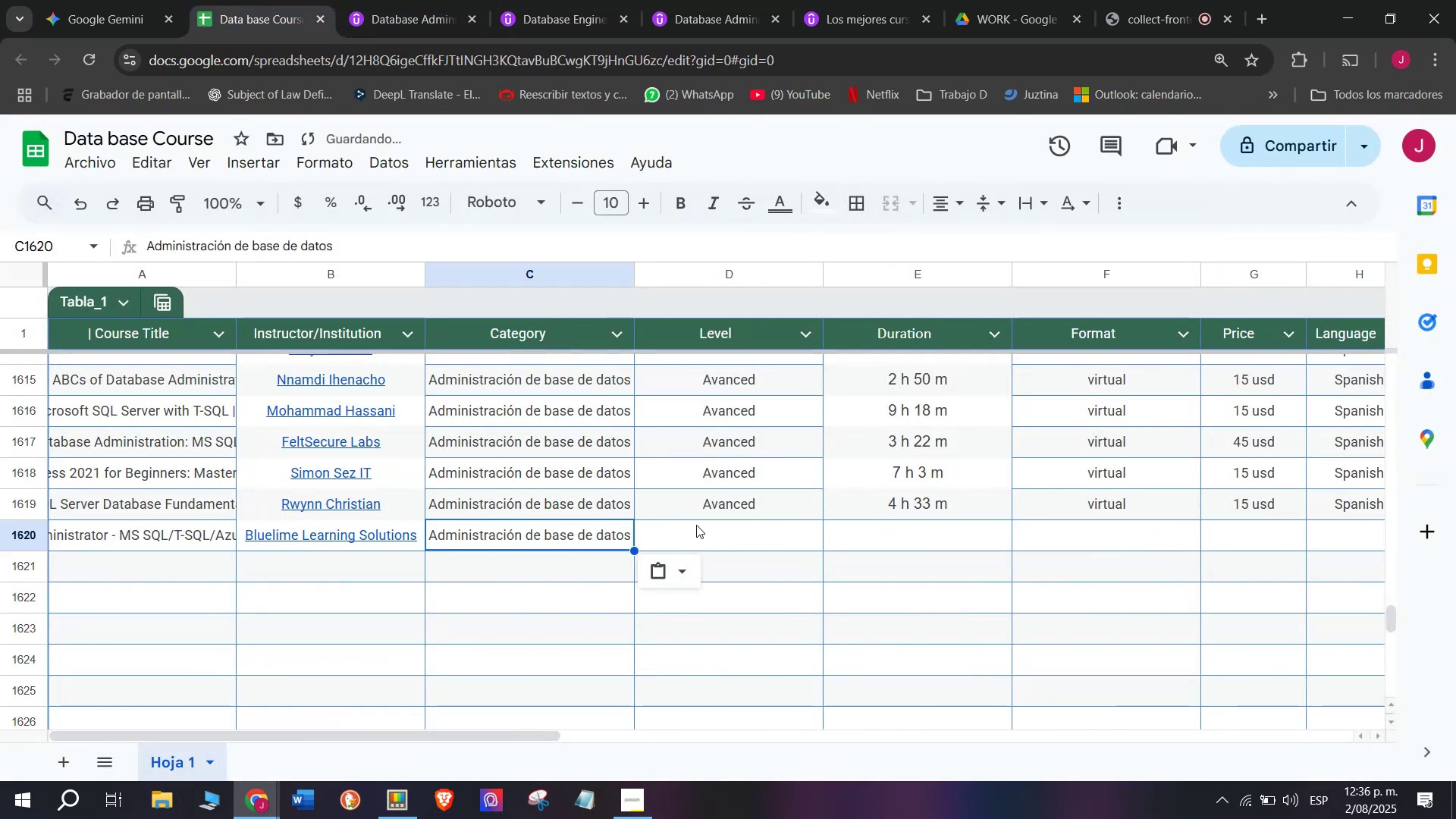 
triple_click([697, 525])
 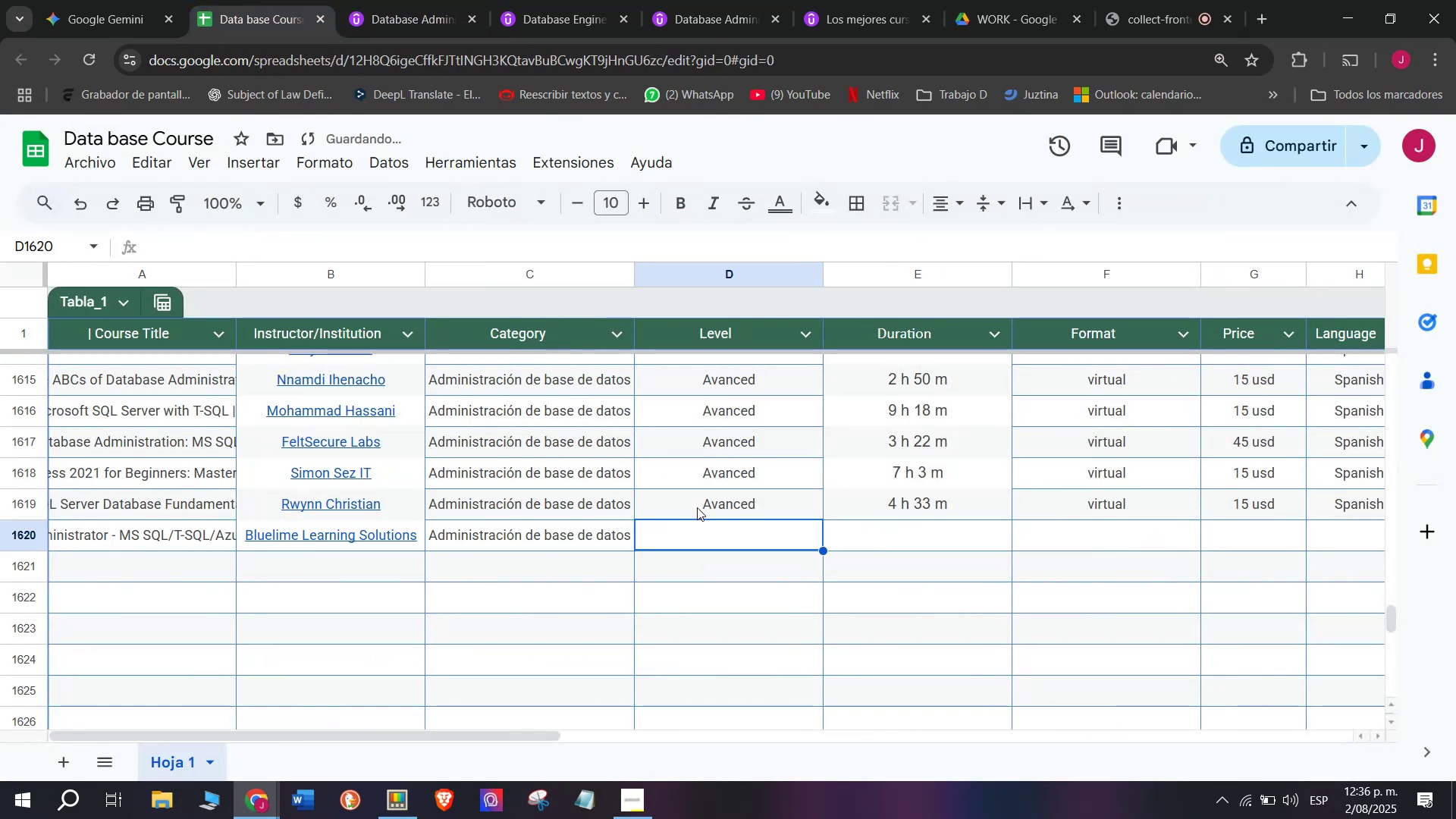 
triple_click([698, 506])
 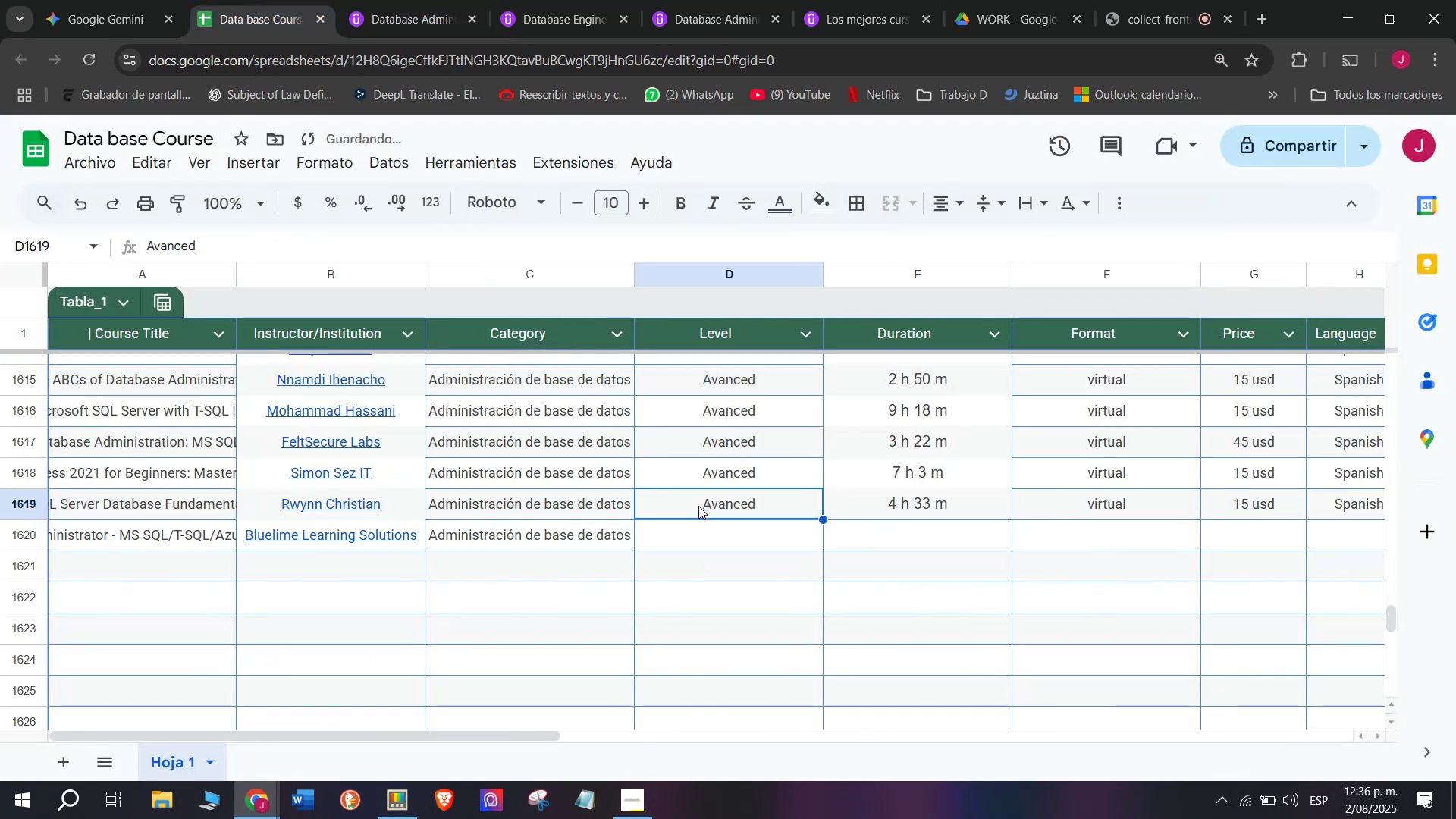 
key(Break)
 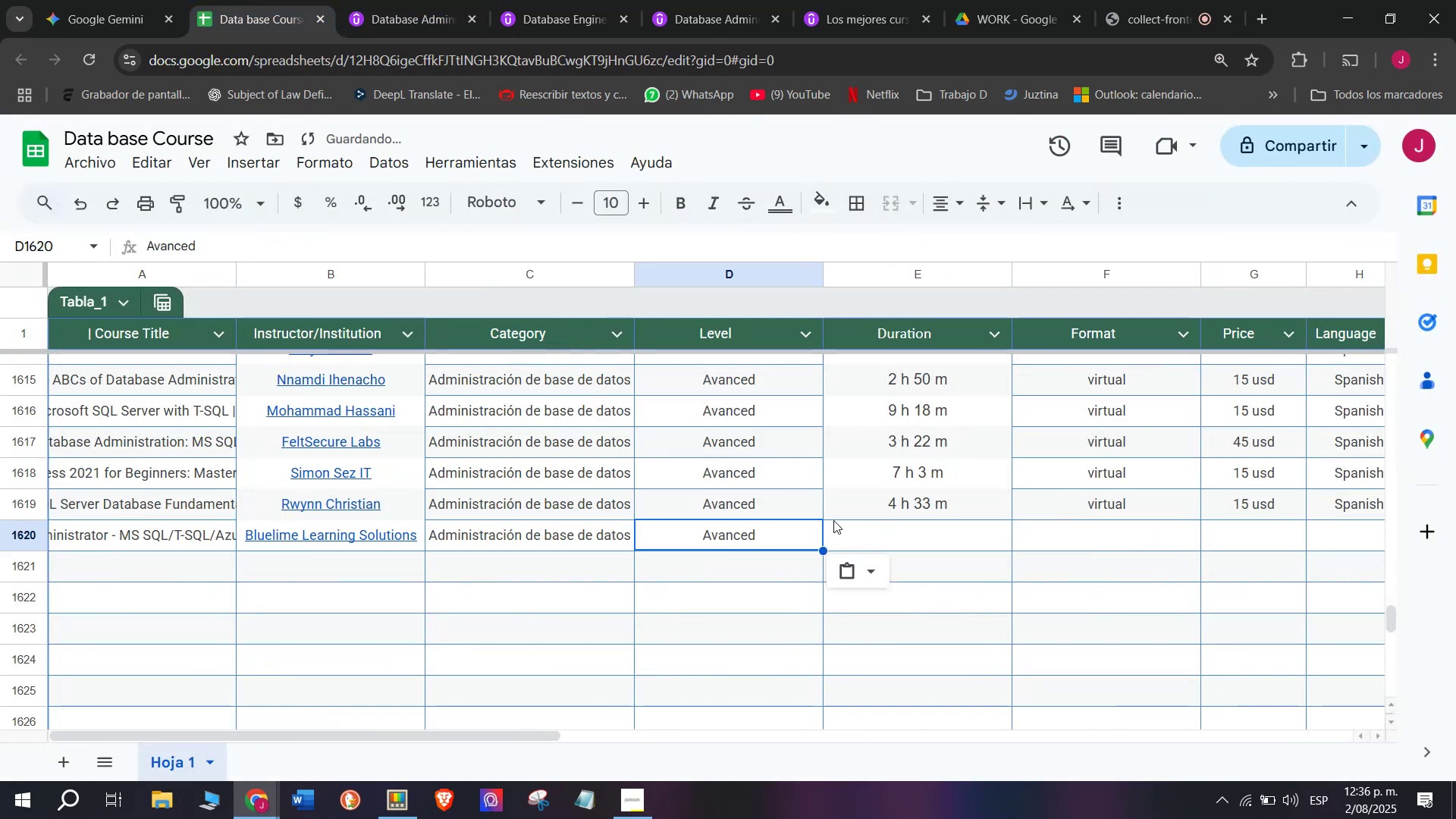 
key(Control+ControlLeft)
 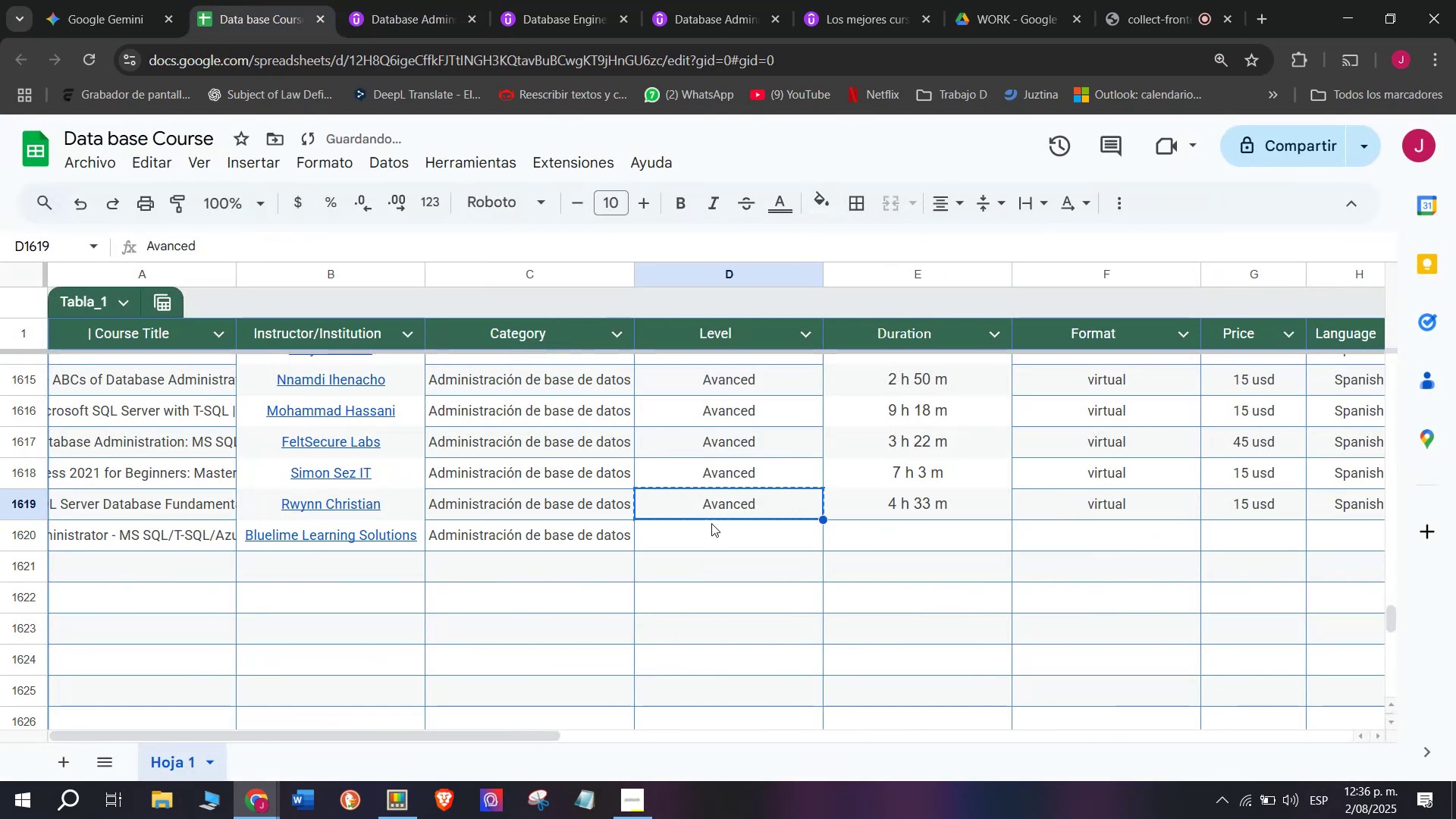 
key(Control+C)
 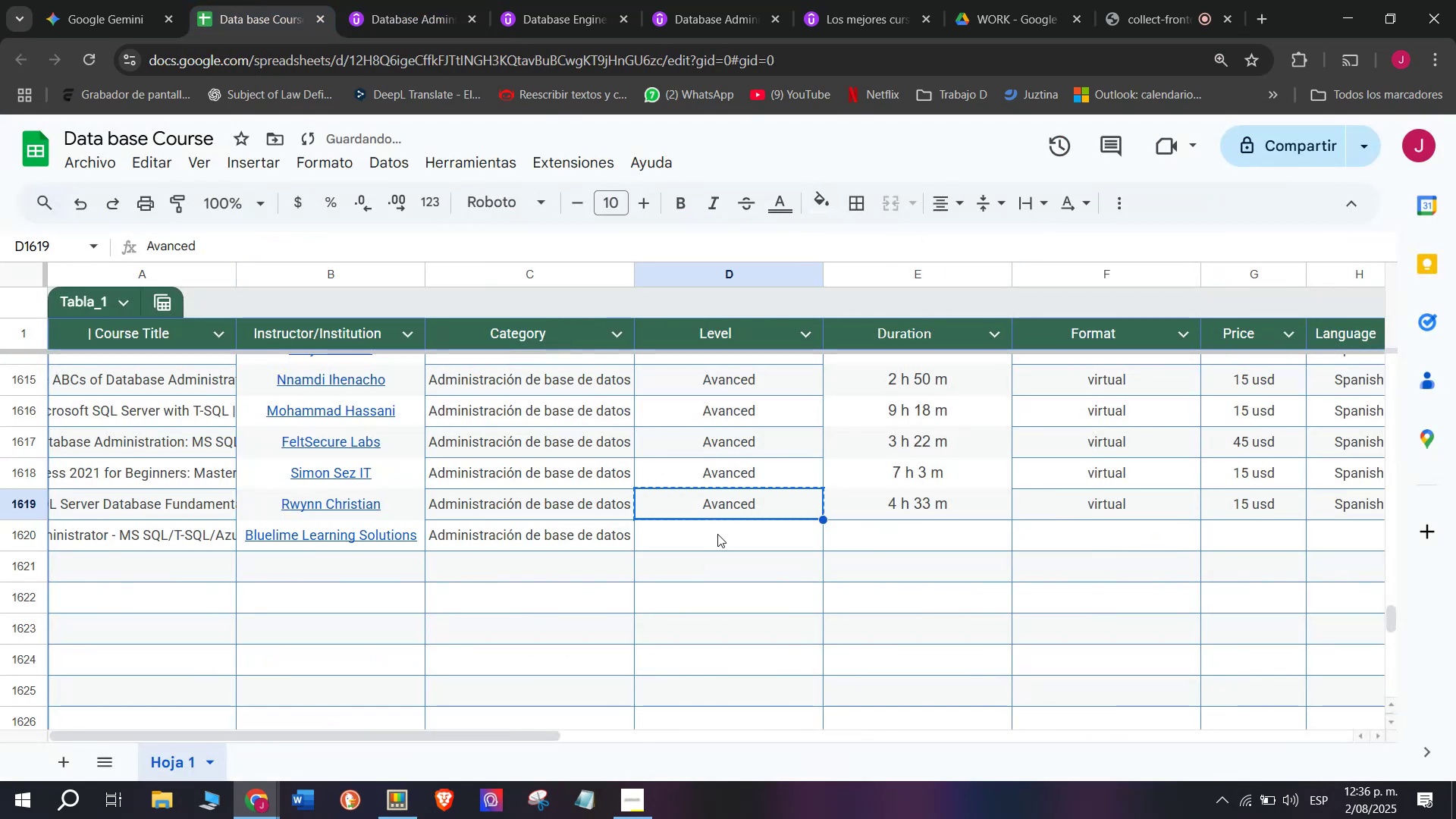 
triple_click([718, 534])
 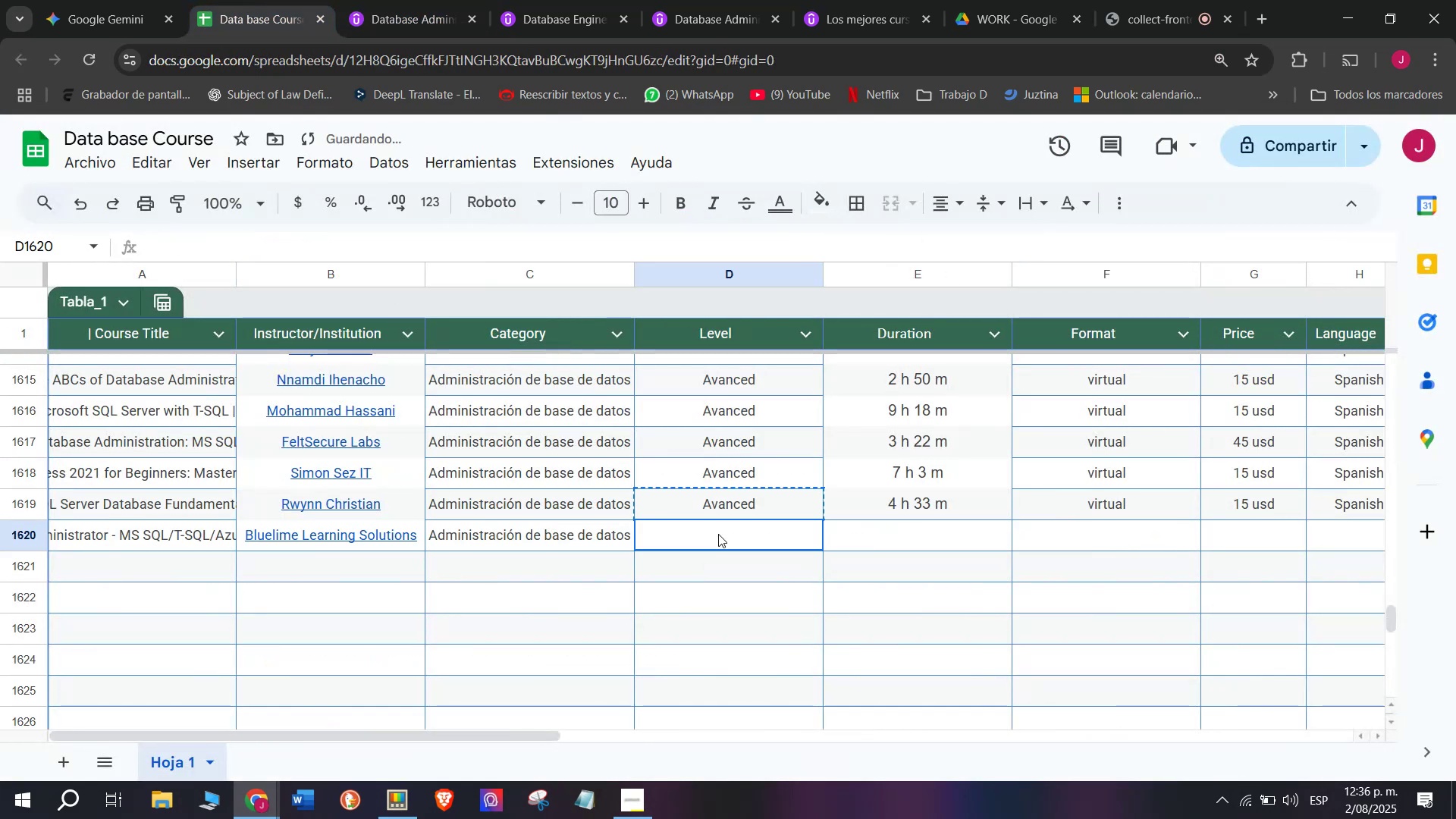 
key(Control+ControlLeft)
 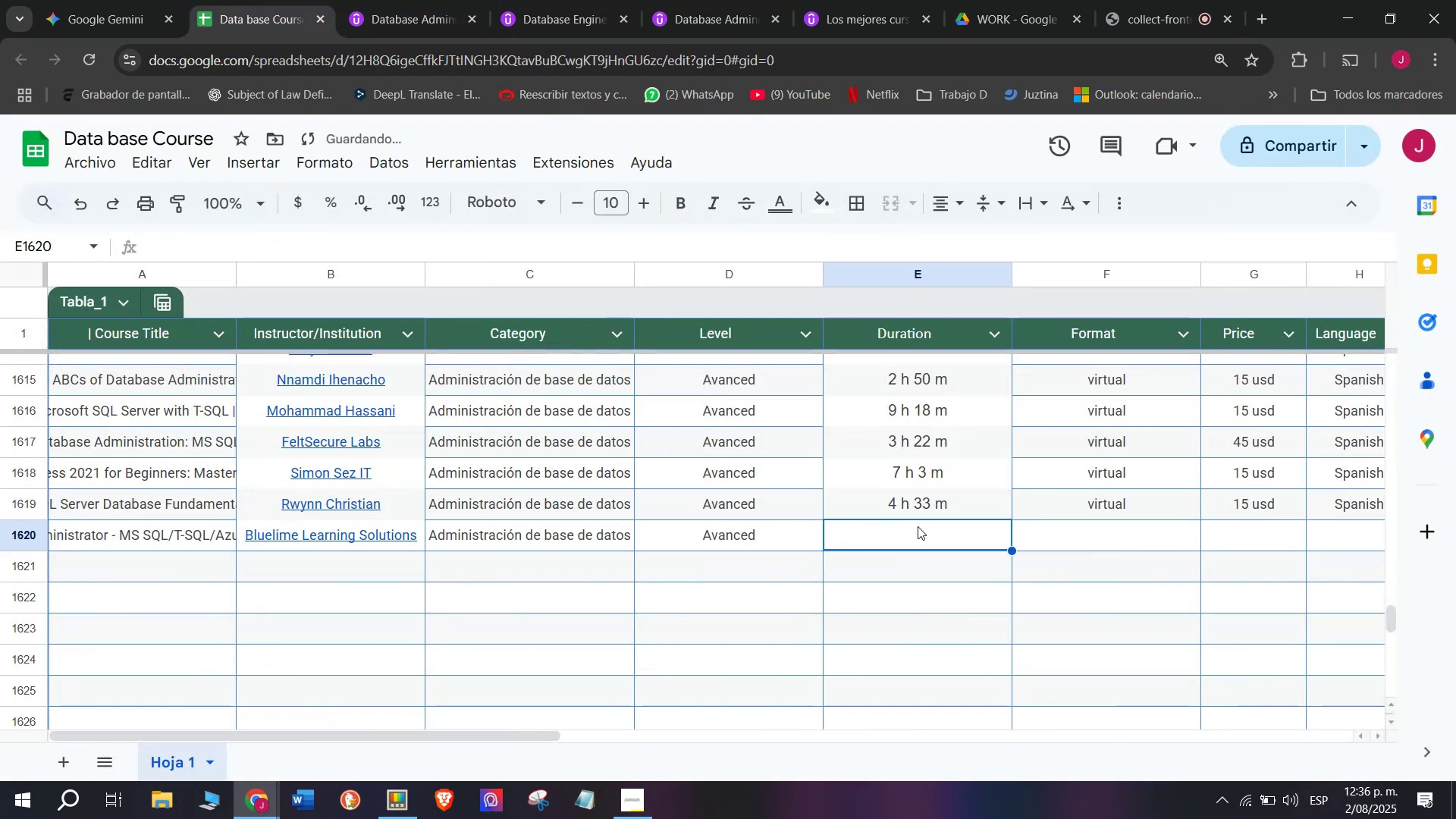 
key(Z)
 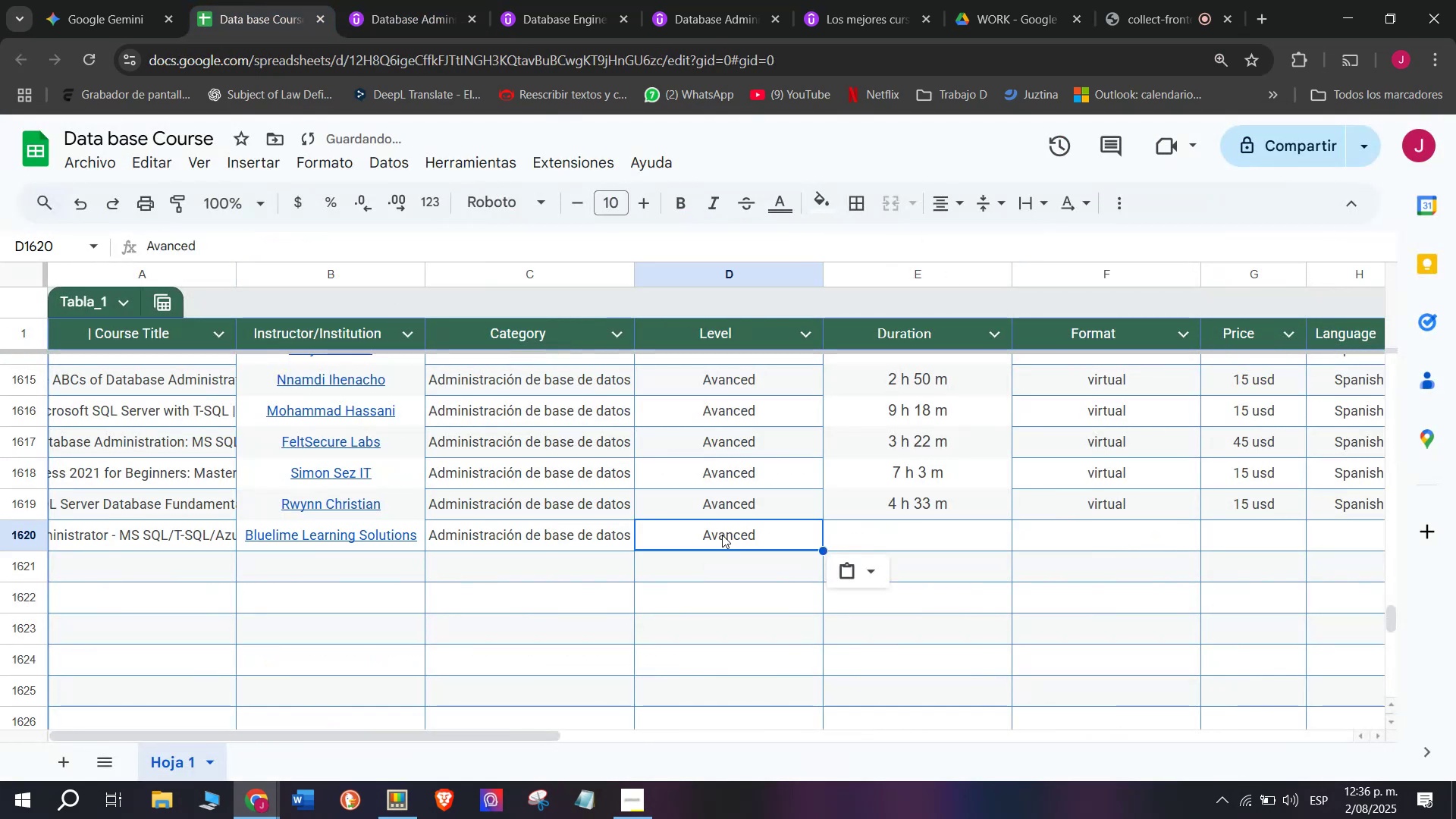 
key(Control+V)
 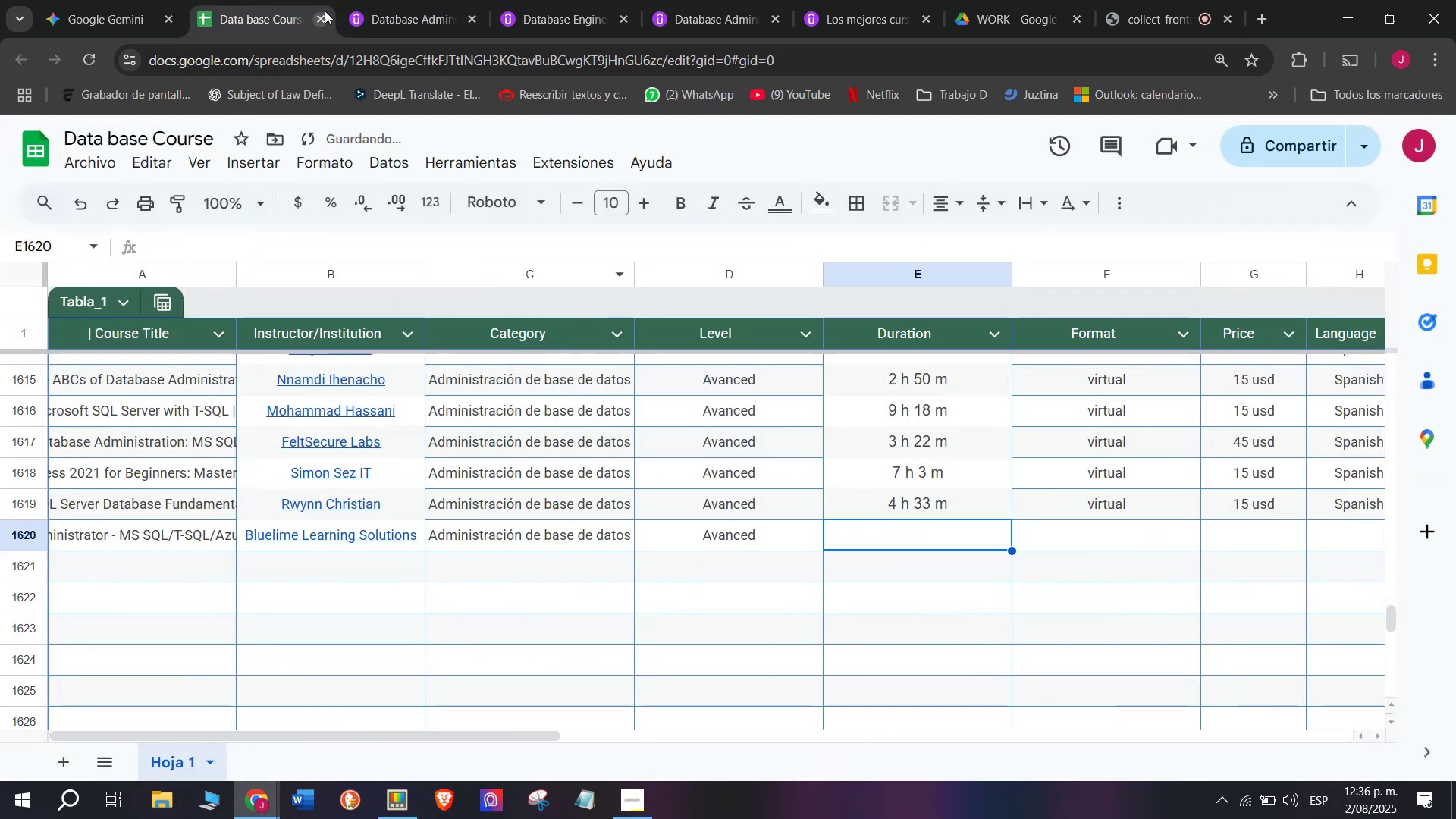 
left_click([403, 0])
 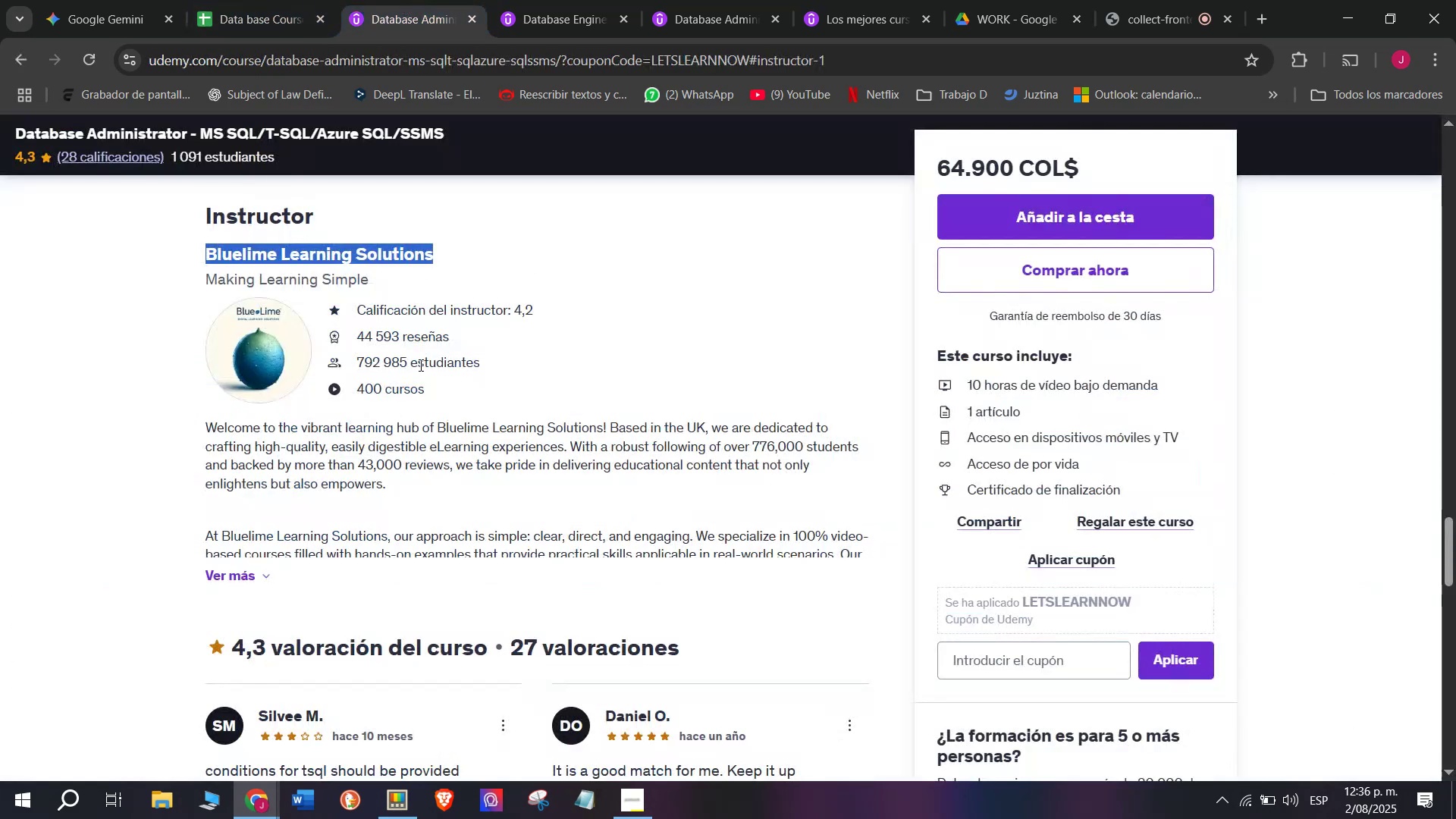 
scroll: coordinate [412, 497], scroll_direction: up, amount: 11.0
 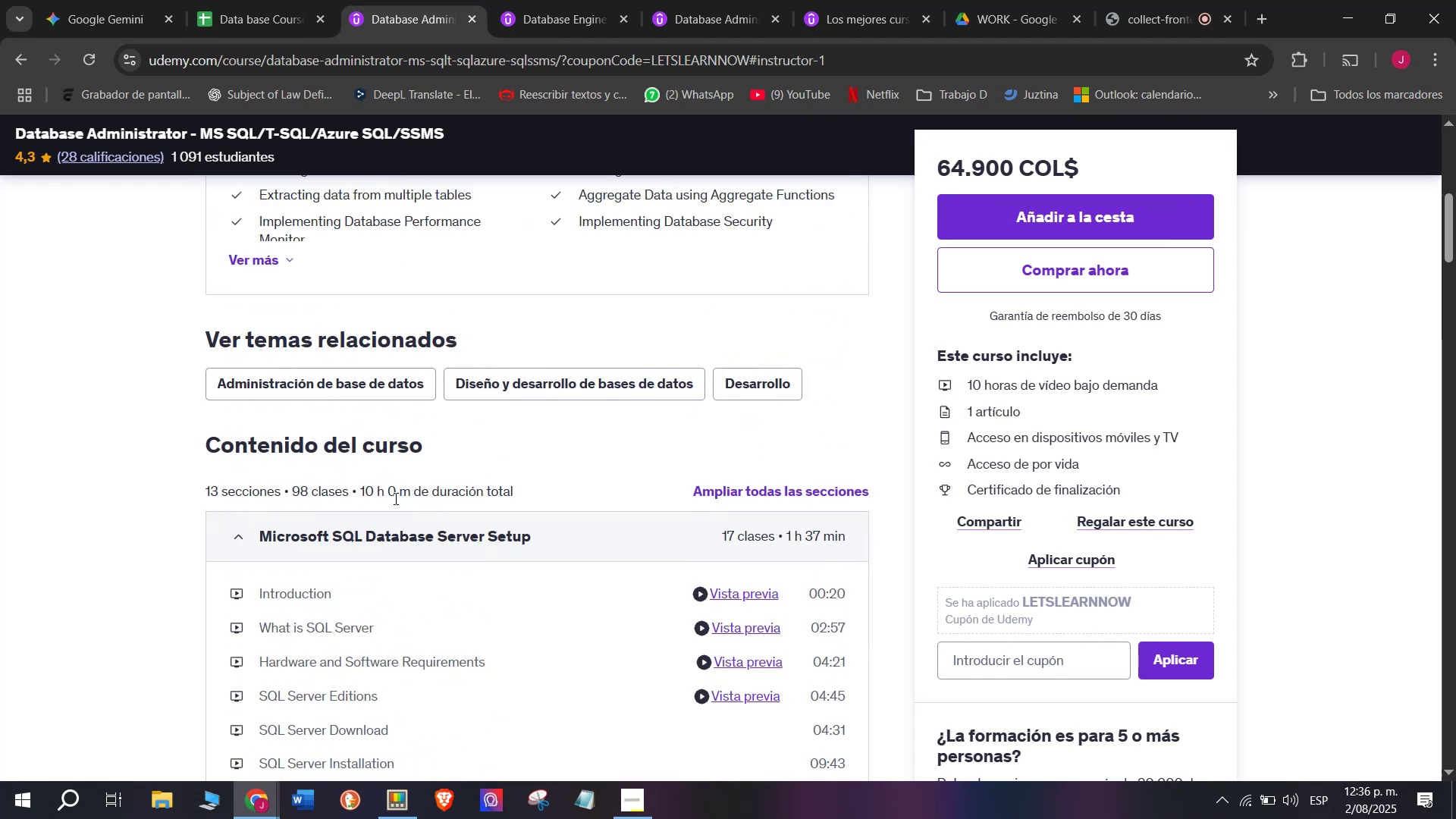 
left_click_drag(start_coordinate=[386, 496], to_coordinate=[356, 494])
 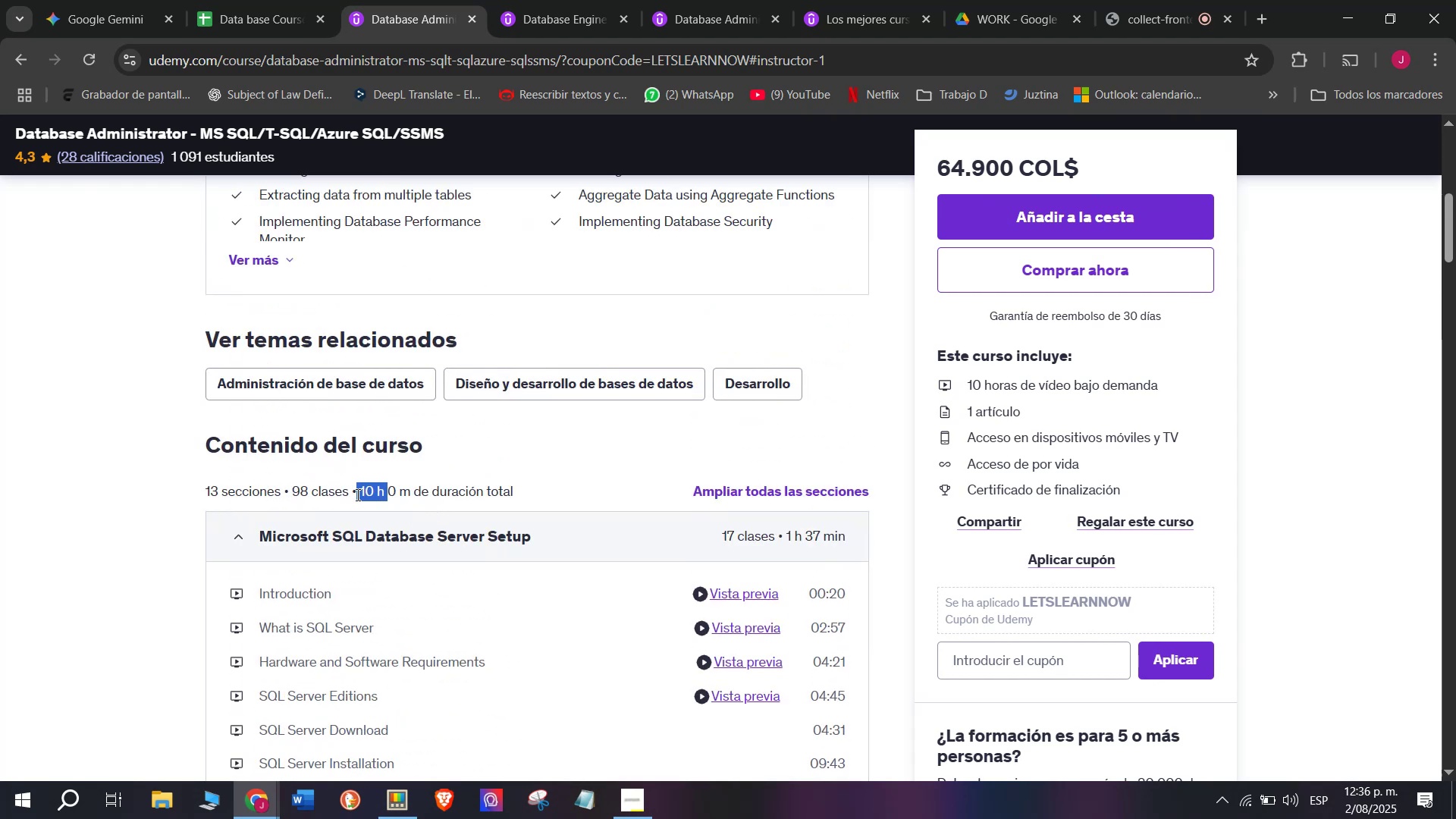 
key(Control+ControlLeft)
 